 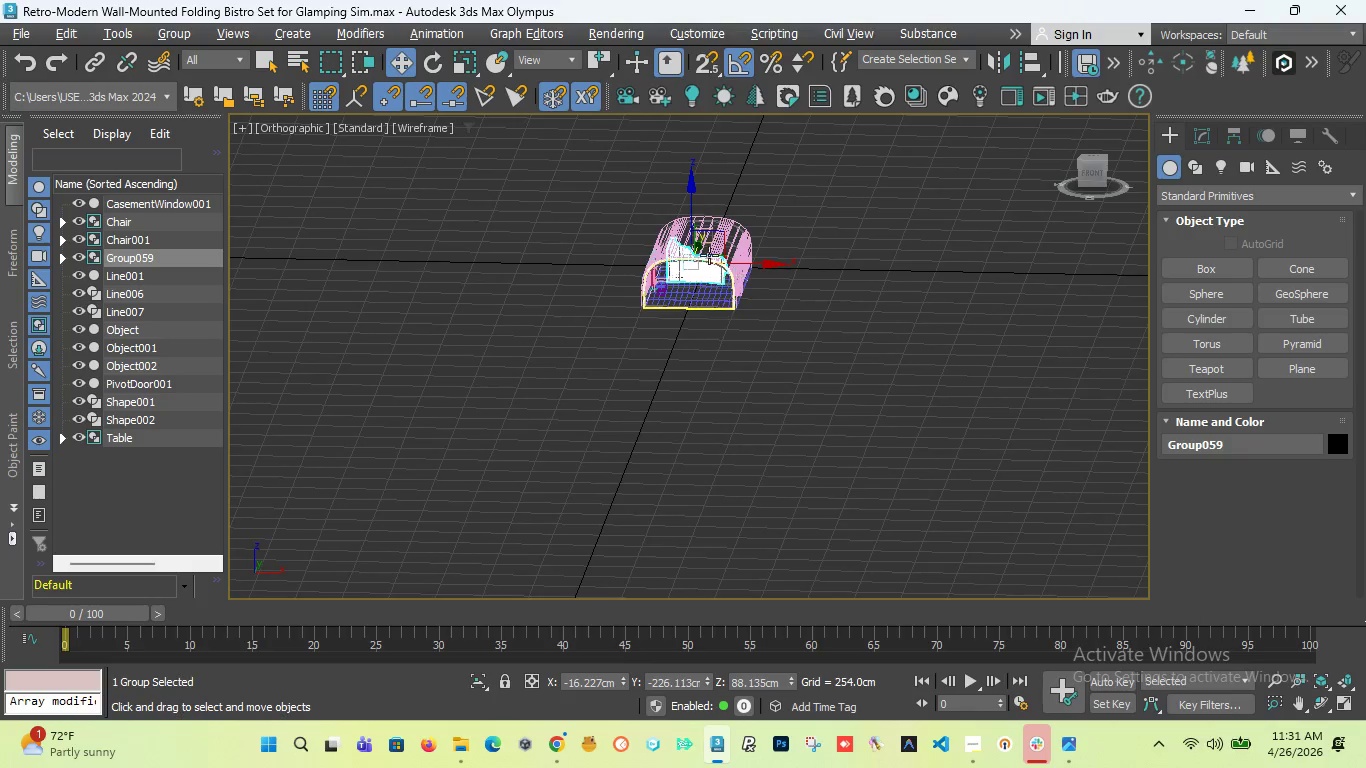 
scroll: coordinate [588, 513], scroll_direction: up, amount: 7.0
 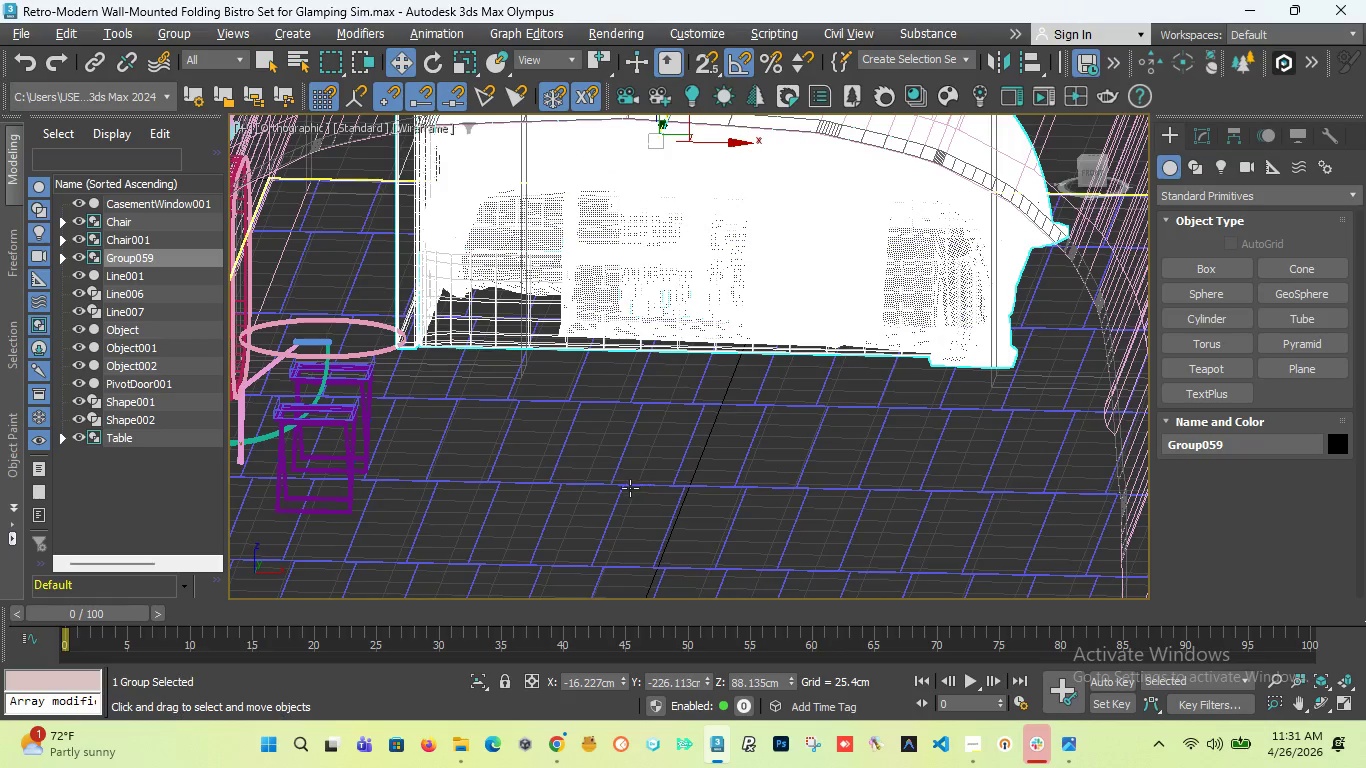 
scroll: coordinate [621, 482], scroll_direction: down, amount: 2.0
 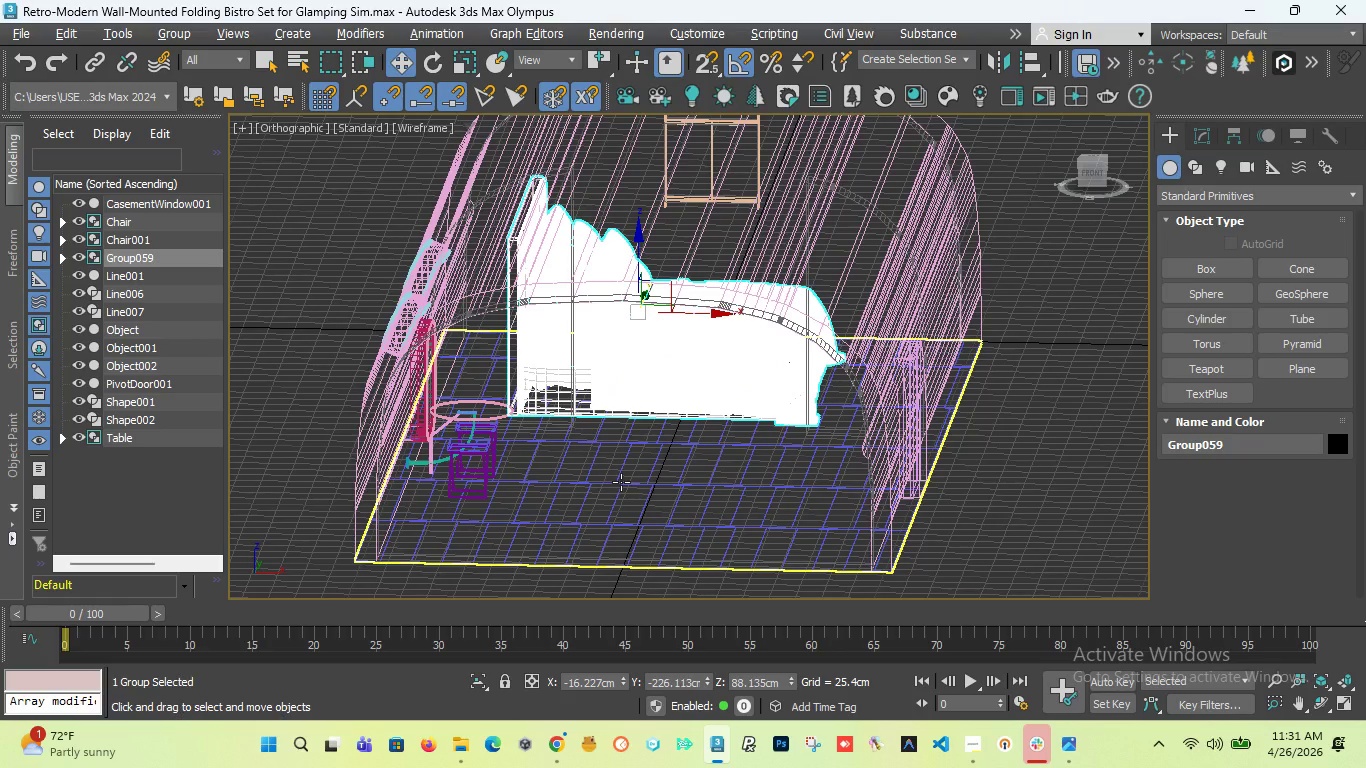 
wait(16.11)
 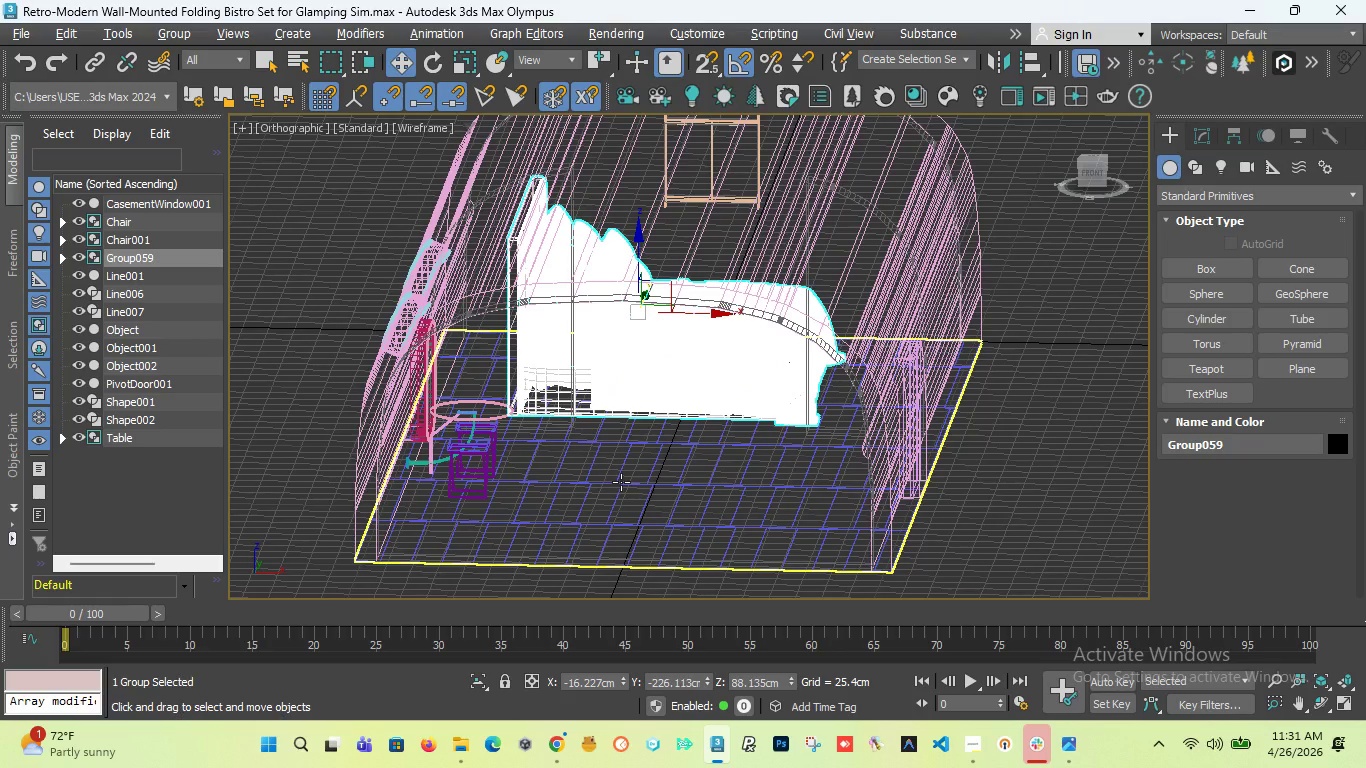 
key(T)
 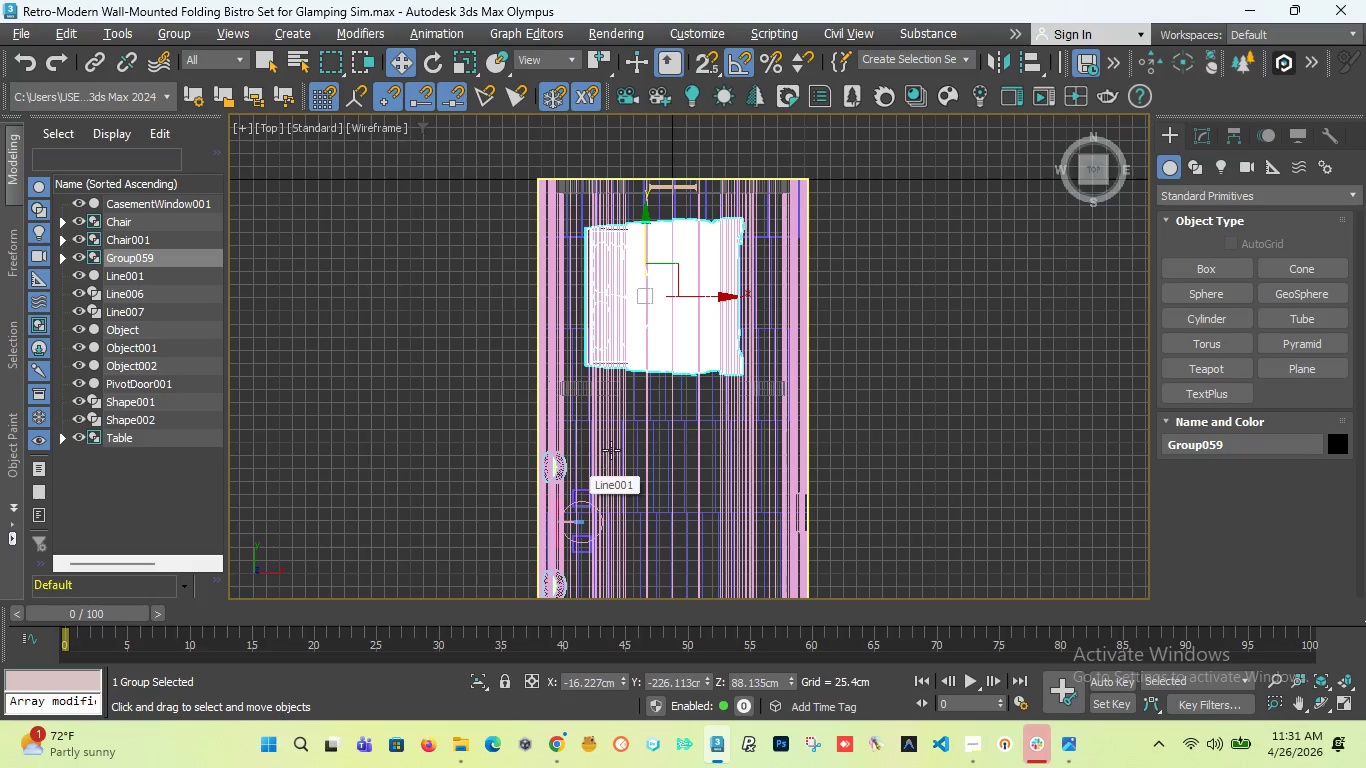 
scroll: coordinate [611, 450], scroll_direction: down, amount: 3.0
 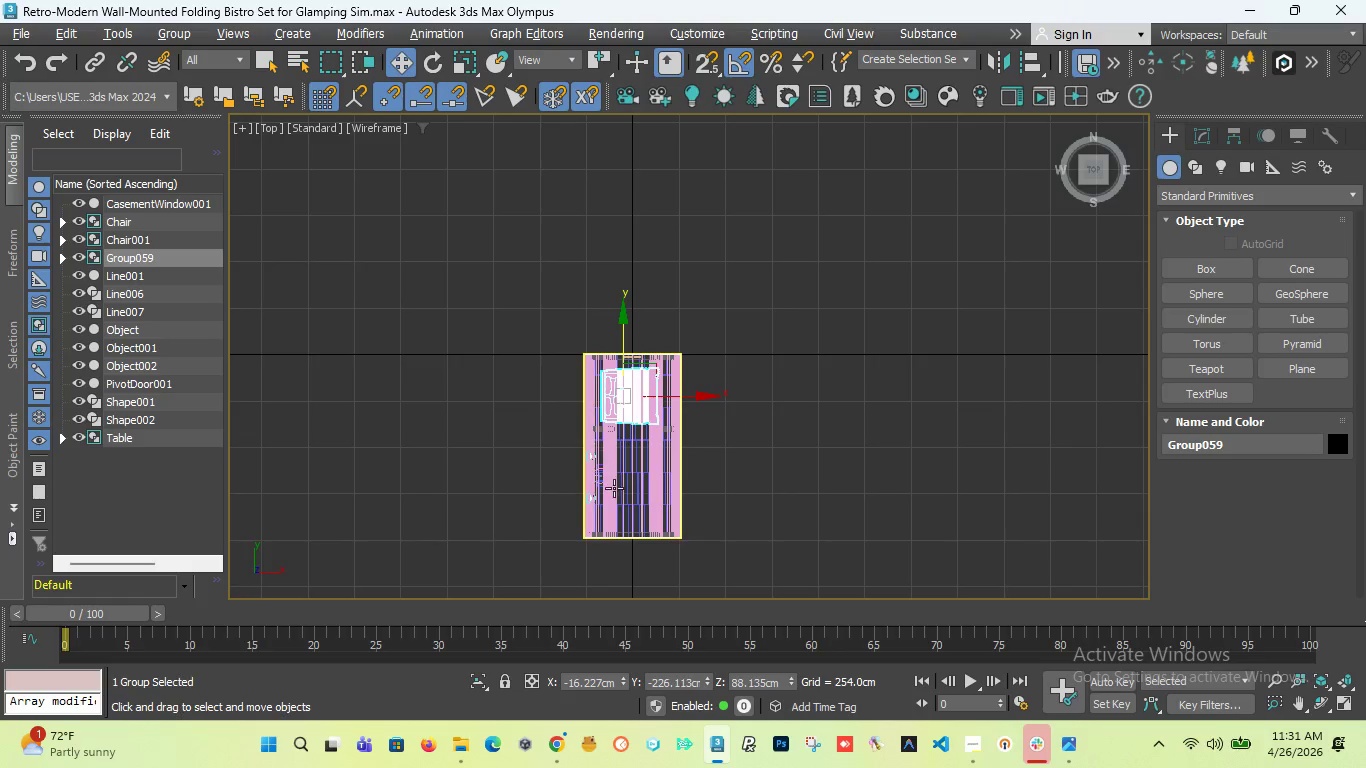 
scroll: coordinate [616, 506], scroll_direction: up, amount: 4.0
 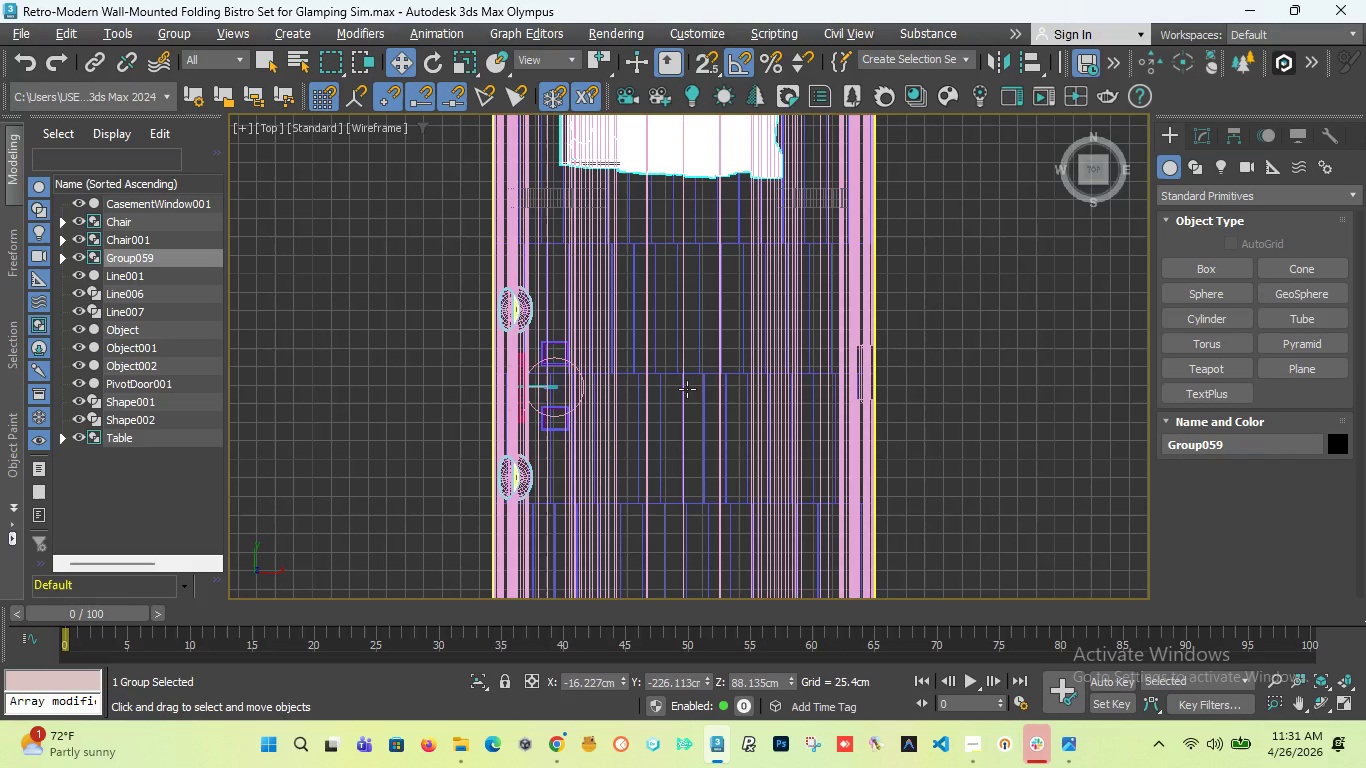 
wait(41.5)
 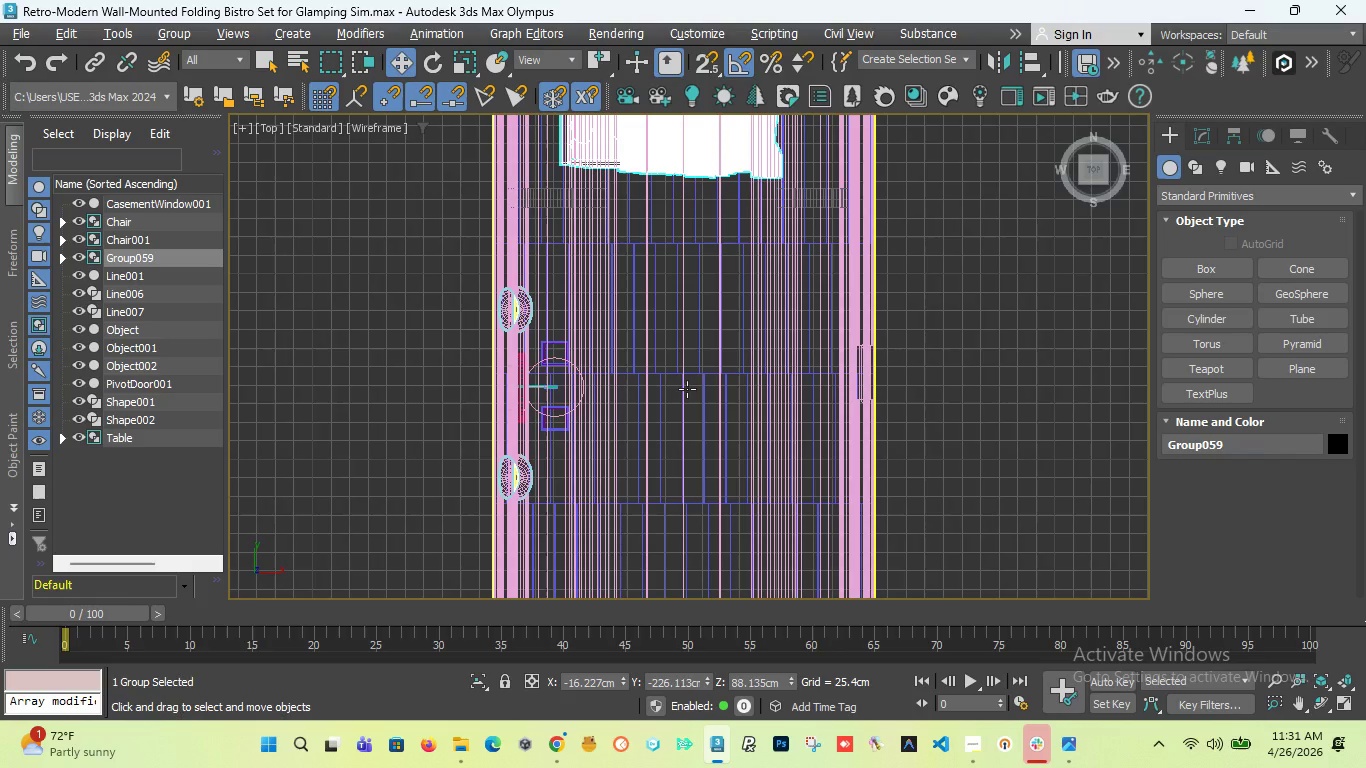 
scroll: coordinate [596, 343], scroll_direction: down, amount: 5.0
 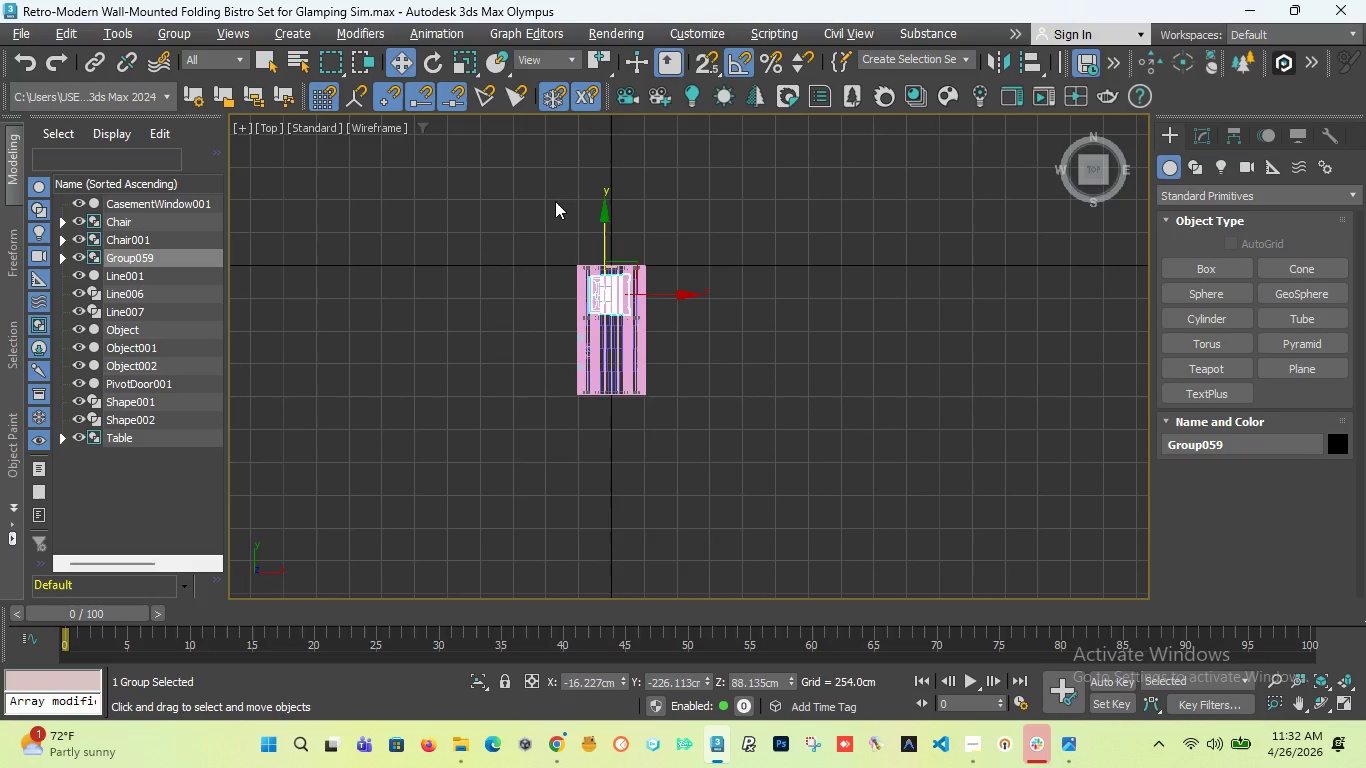 
wait(7.38)
 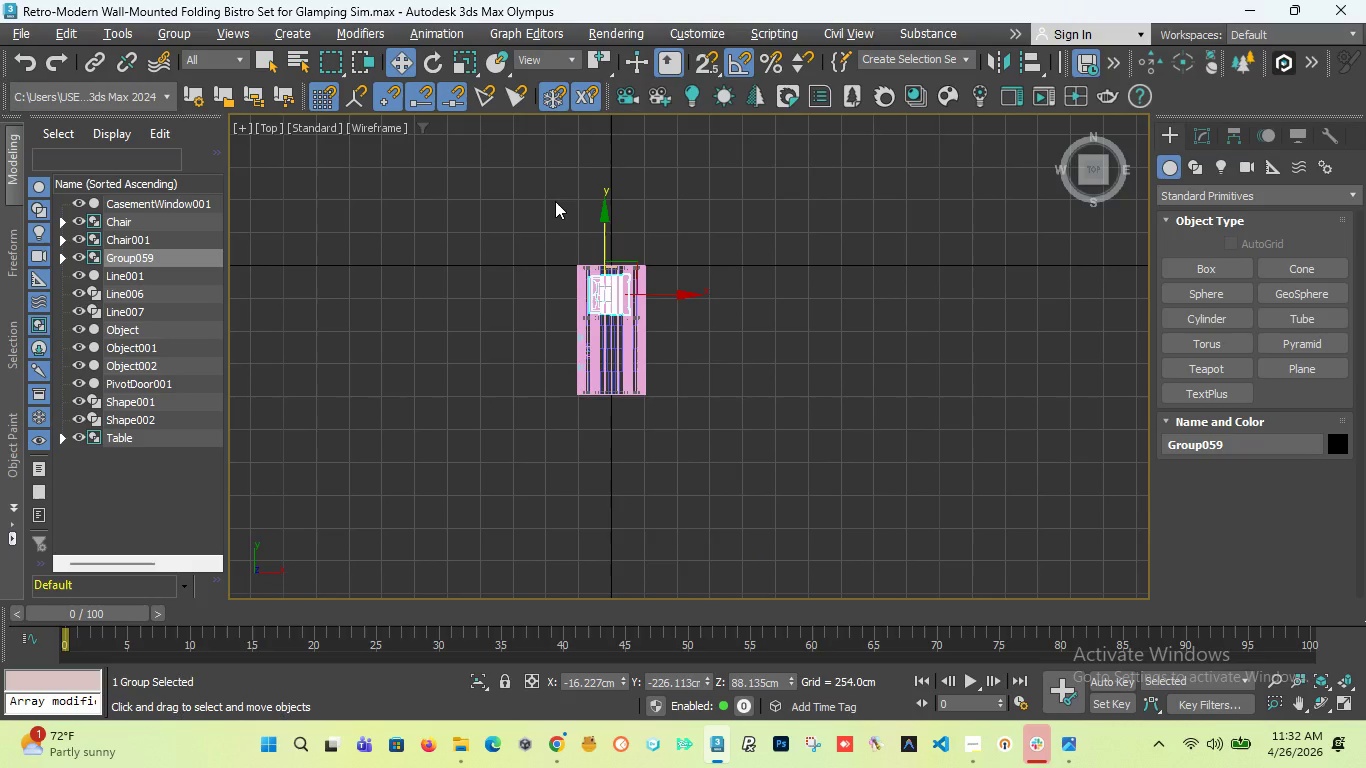 
scroll: coordinate [611, 304], scroll_direction: up, amount: 2.0
 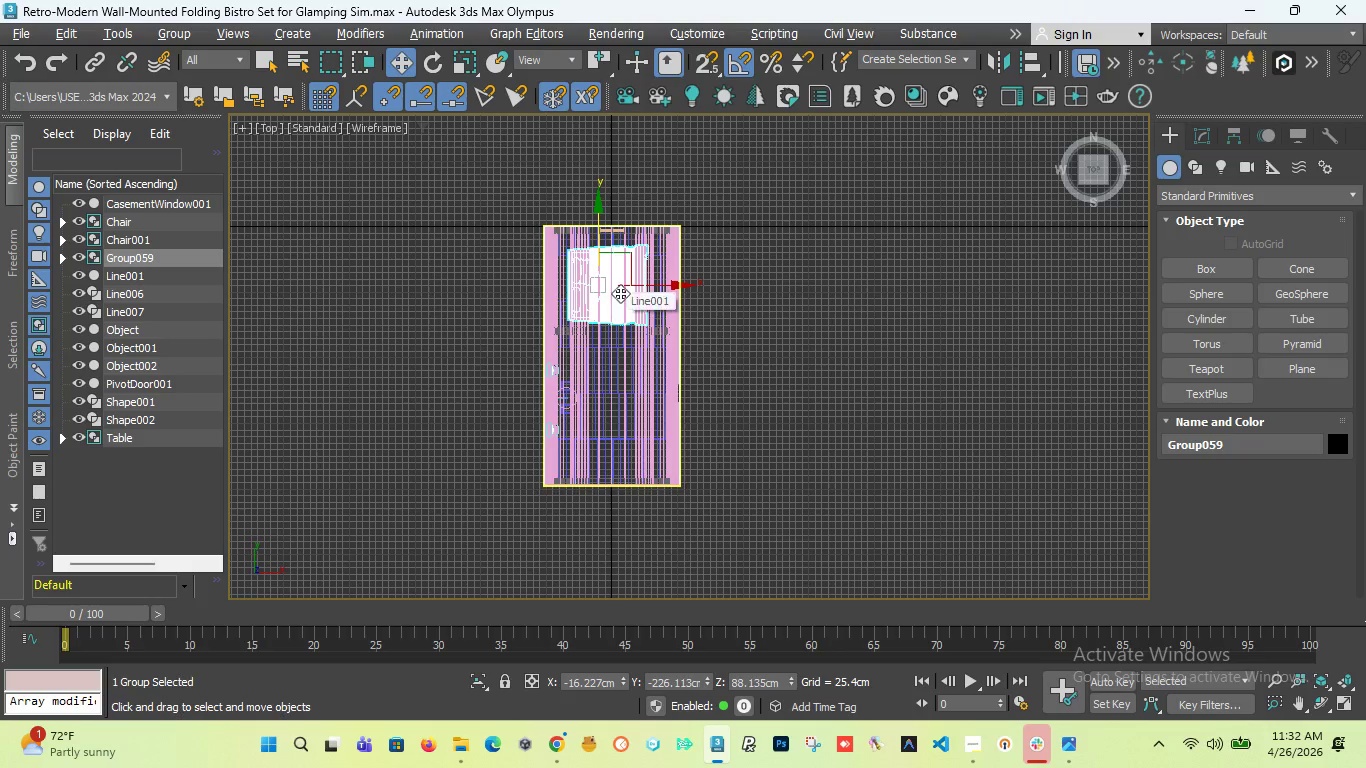 
scroll: coordinate [572, 296], scroll_direction: none, amount: 0.0
 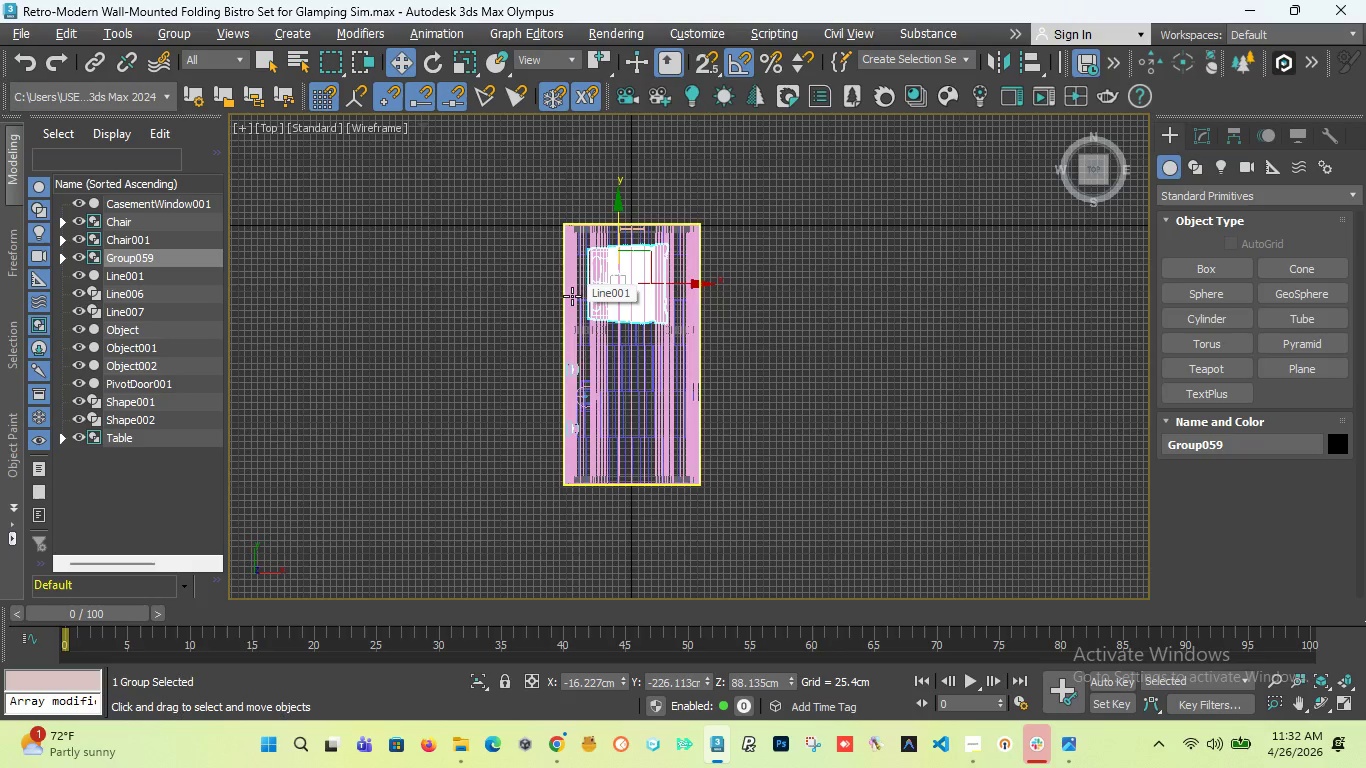 
scroll: coordinate [572, 296], scroll_direction: up, amount: 1.0
 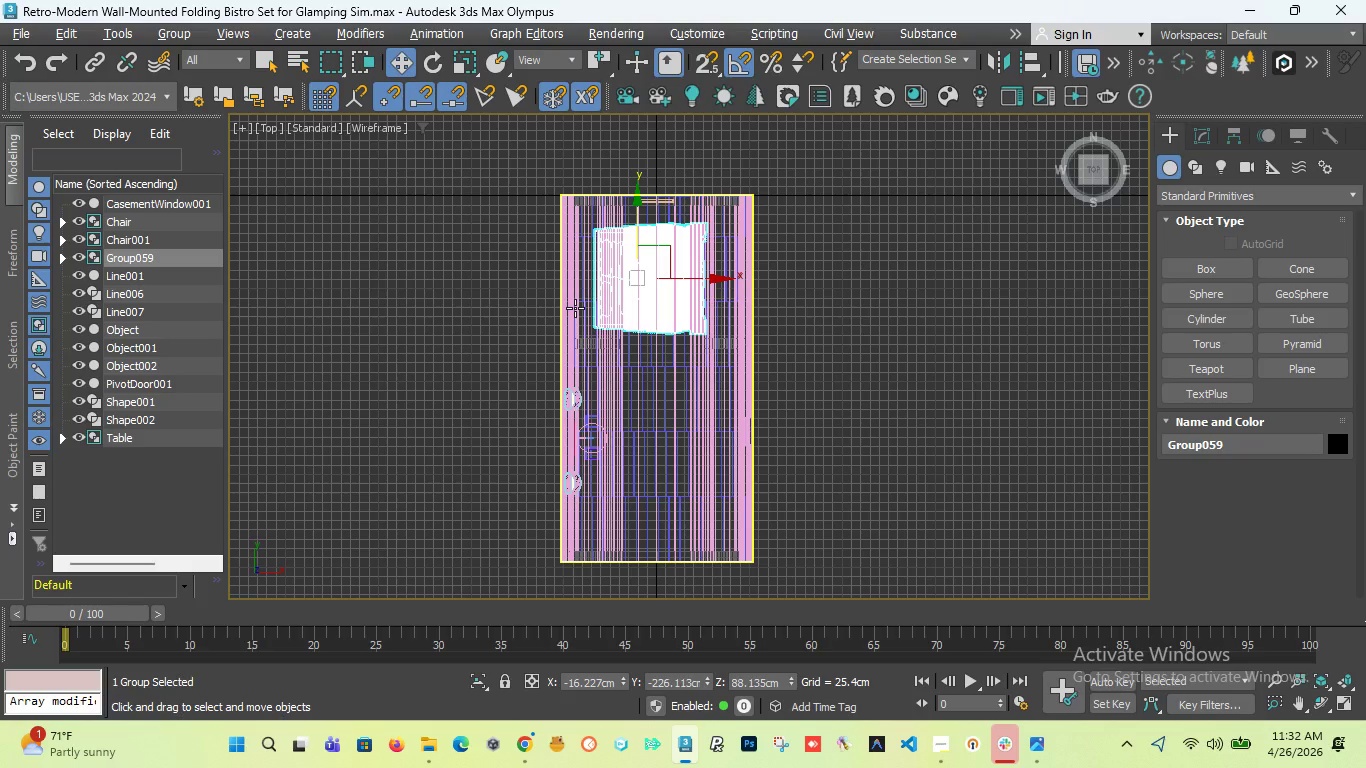 
wait(26.61)
 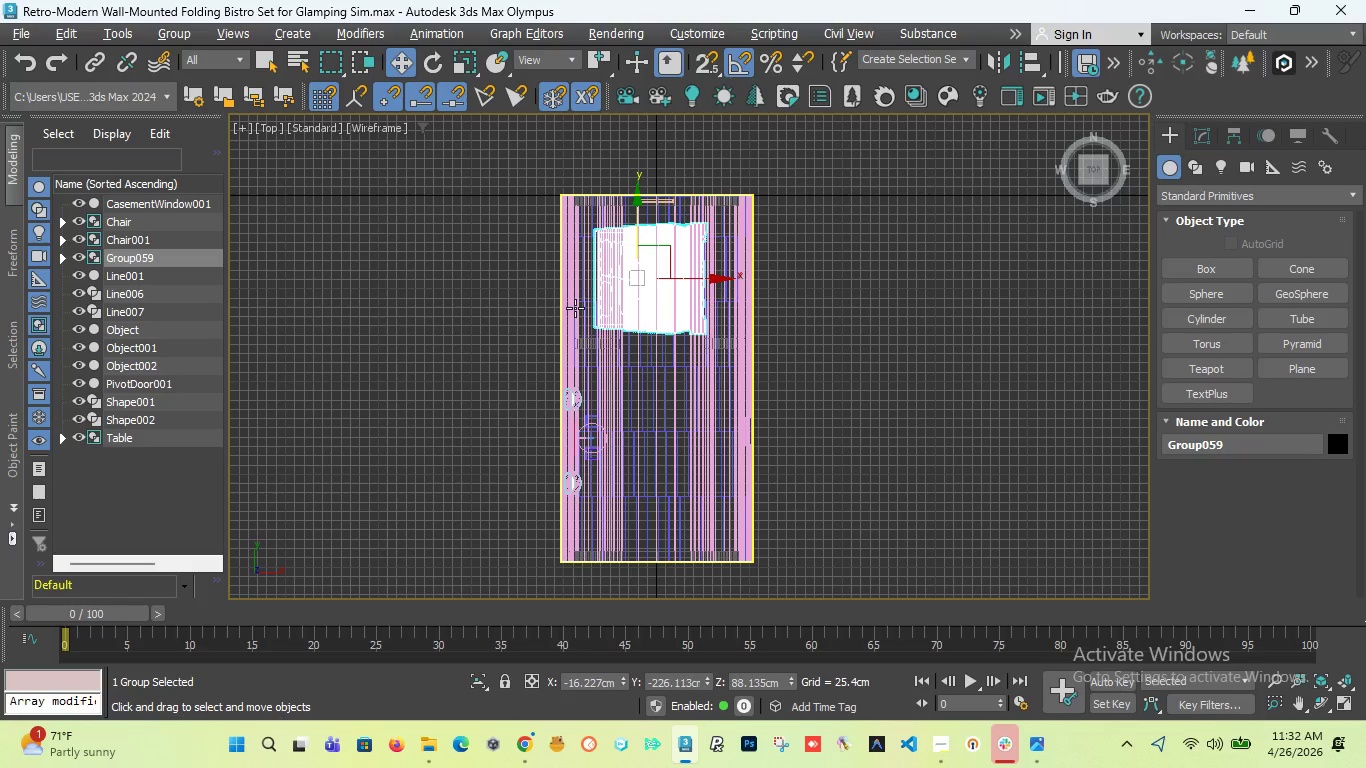 
left_click([1232, 315])
 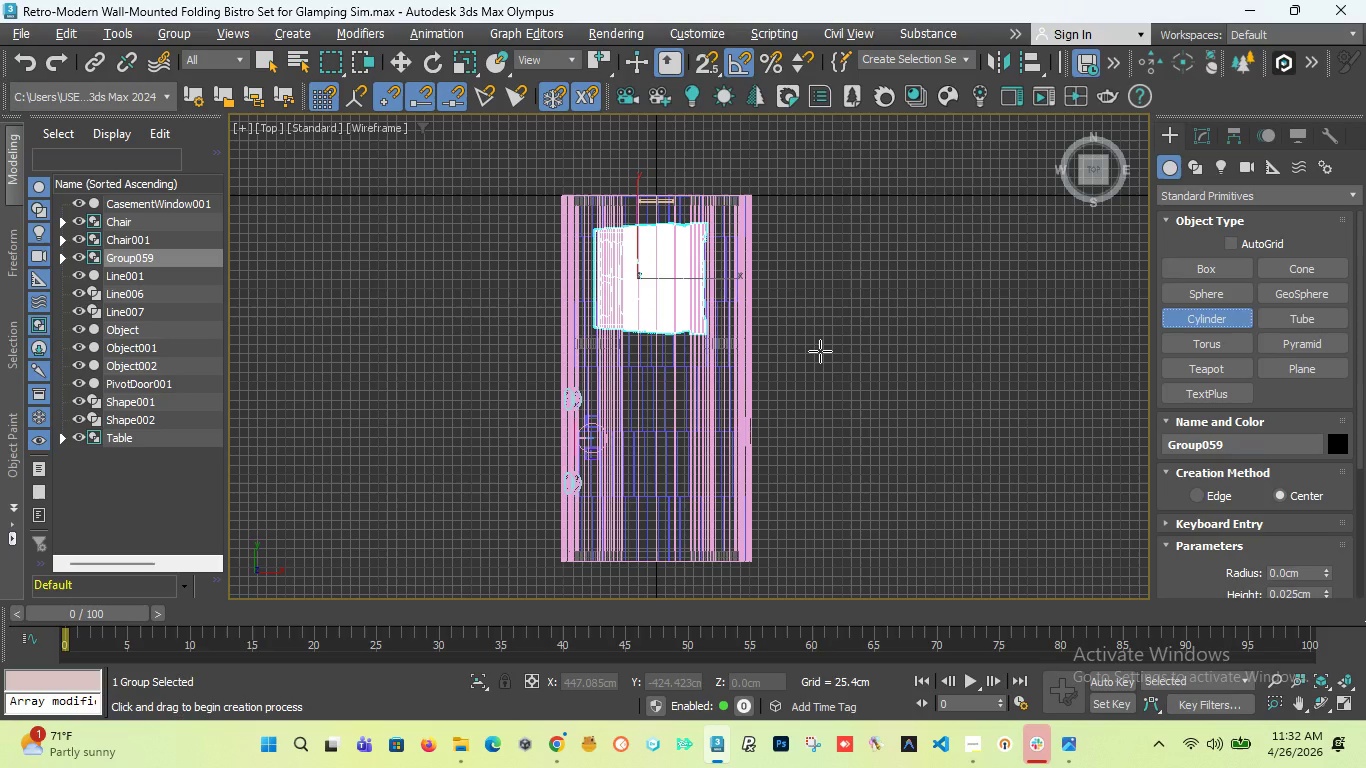 
wait(9.73)
 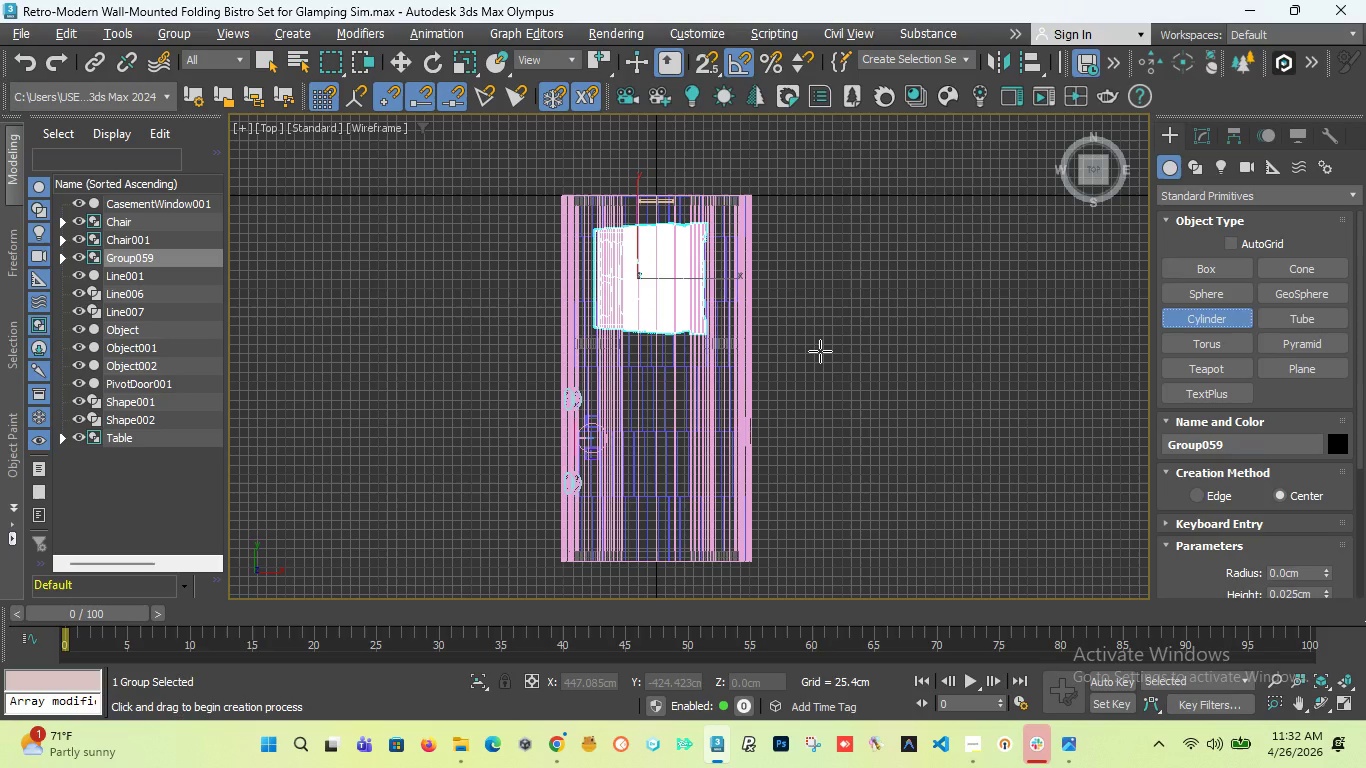 
scroll: coordinate [790, 383], scroll_direction: up, amount: 2.0
 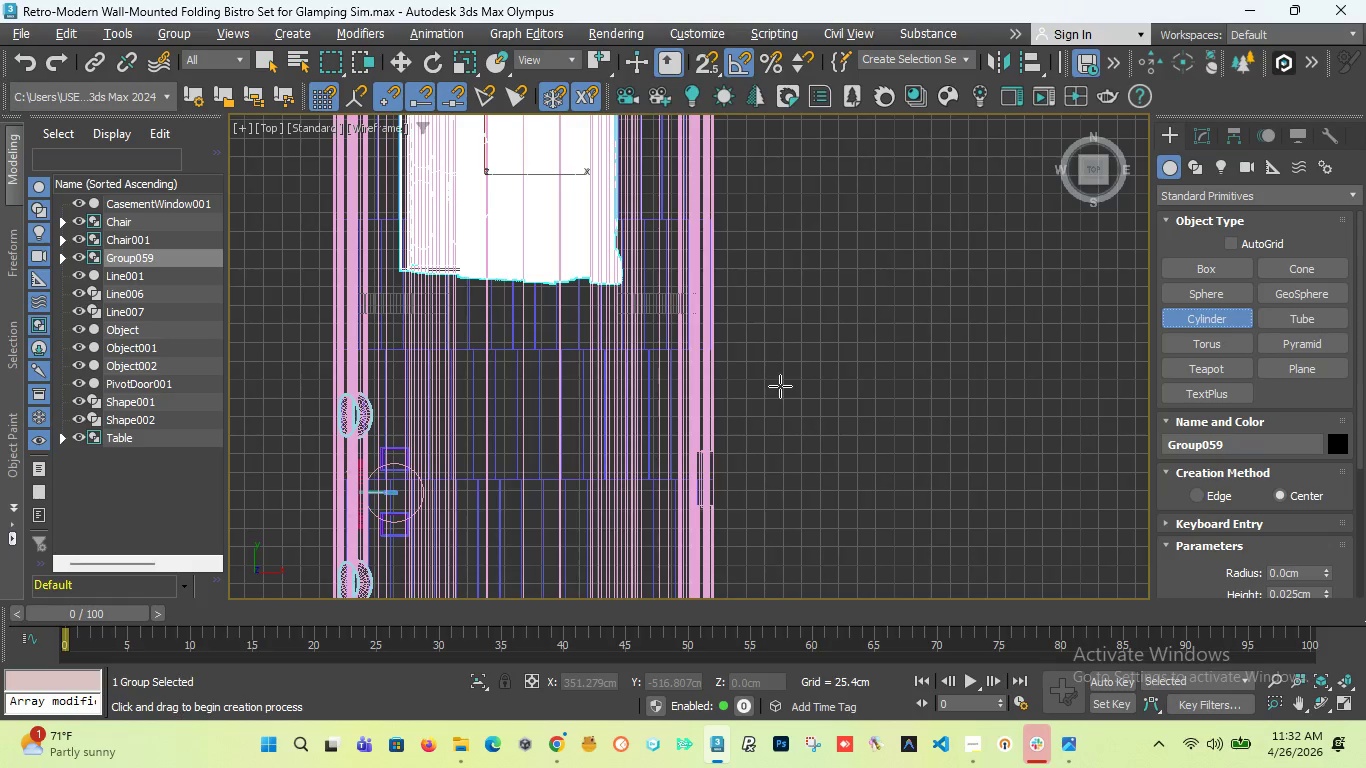 
left_click_drag(start_coordinate=[780, 386], to_coordinate=[780, 397])
 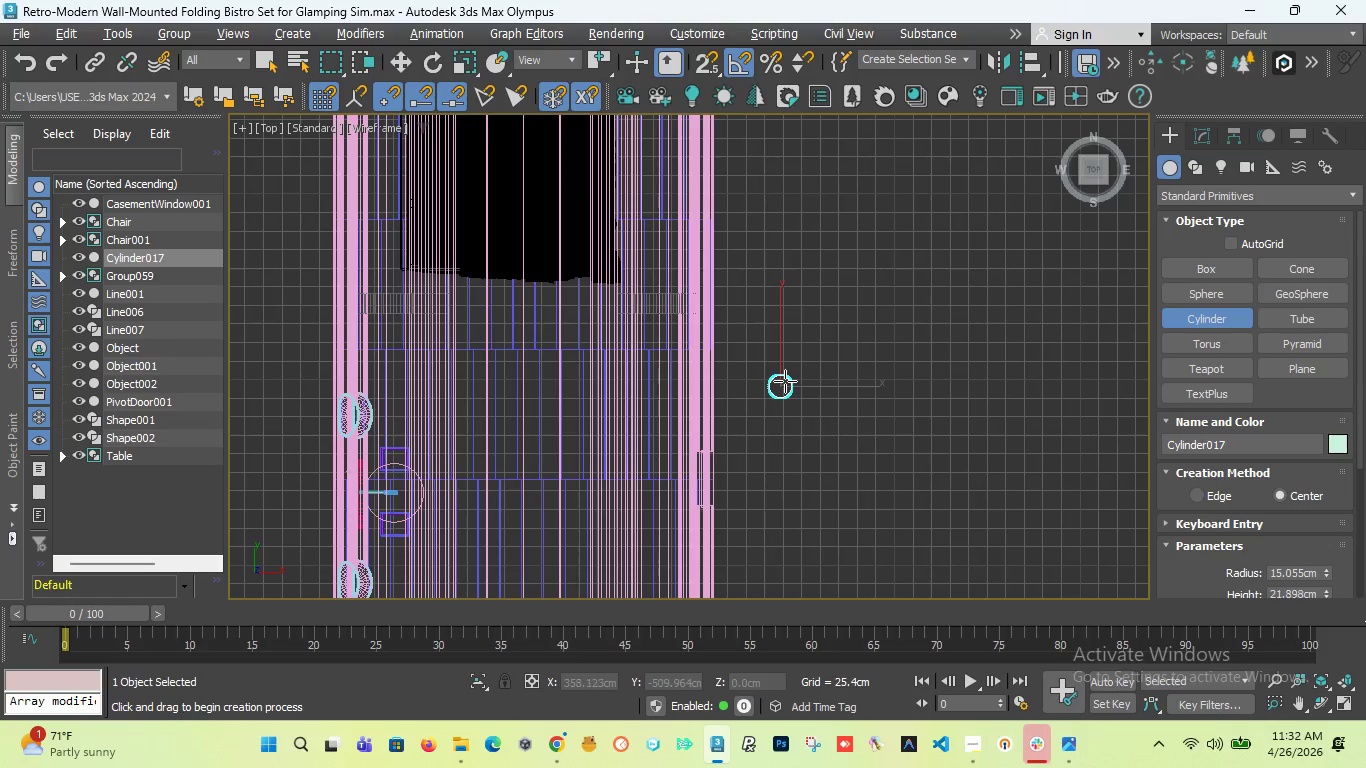 
left_click([785, 381])
 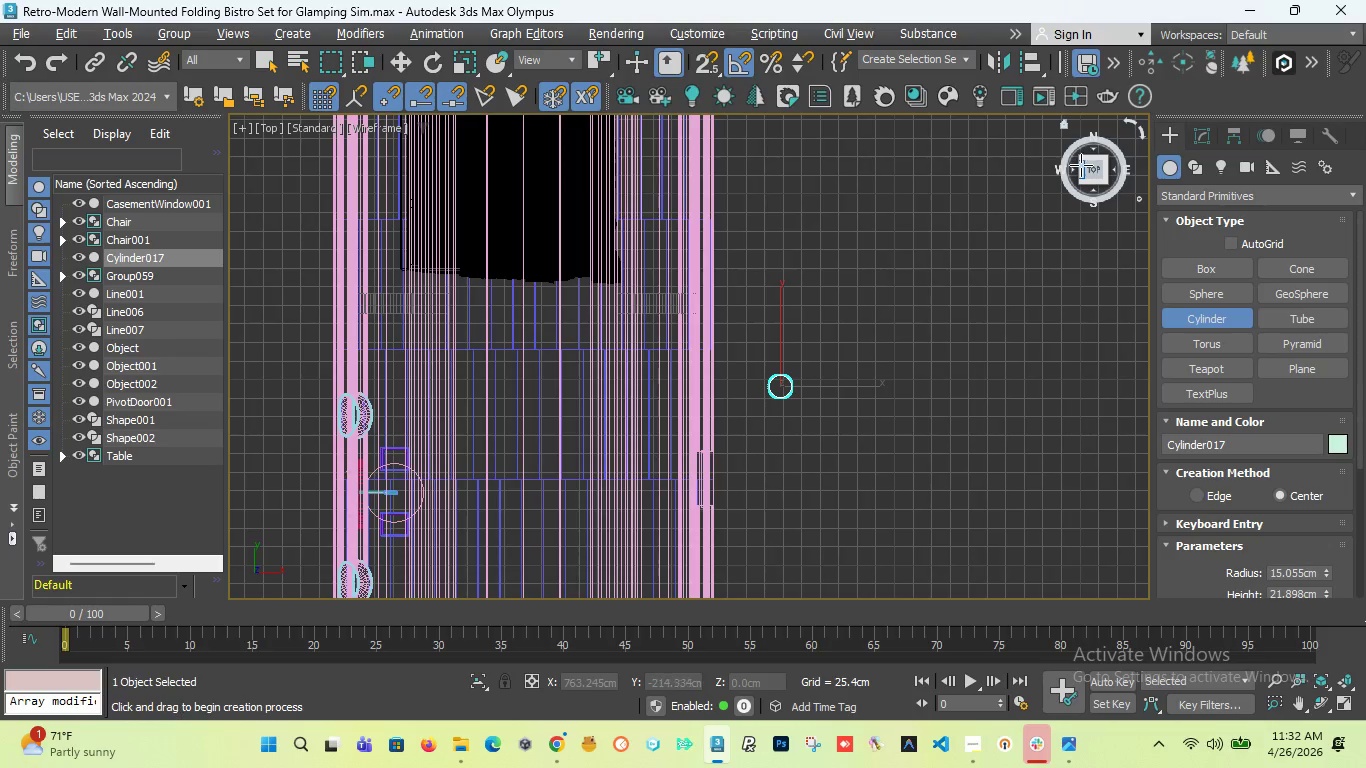 
left_click_drag(start_coordinate=[1086, 168], to_coordinate=[1047, 585])
 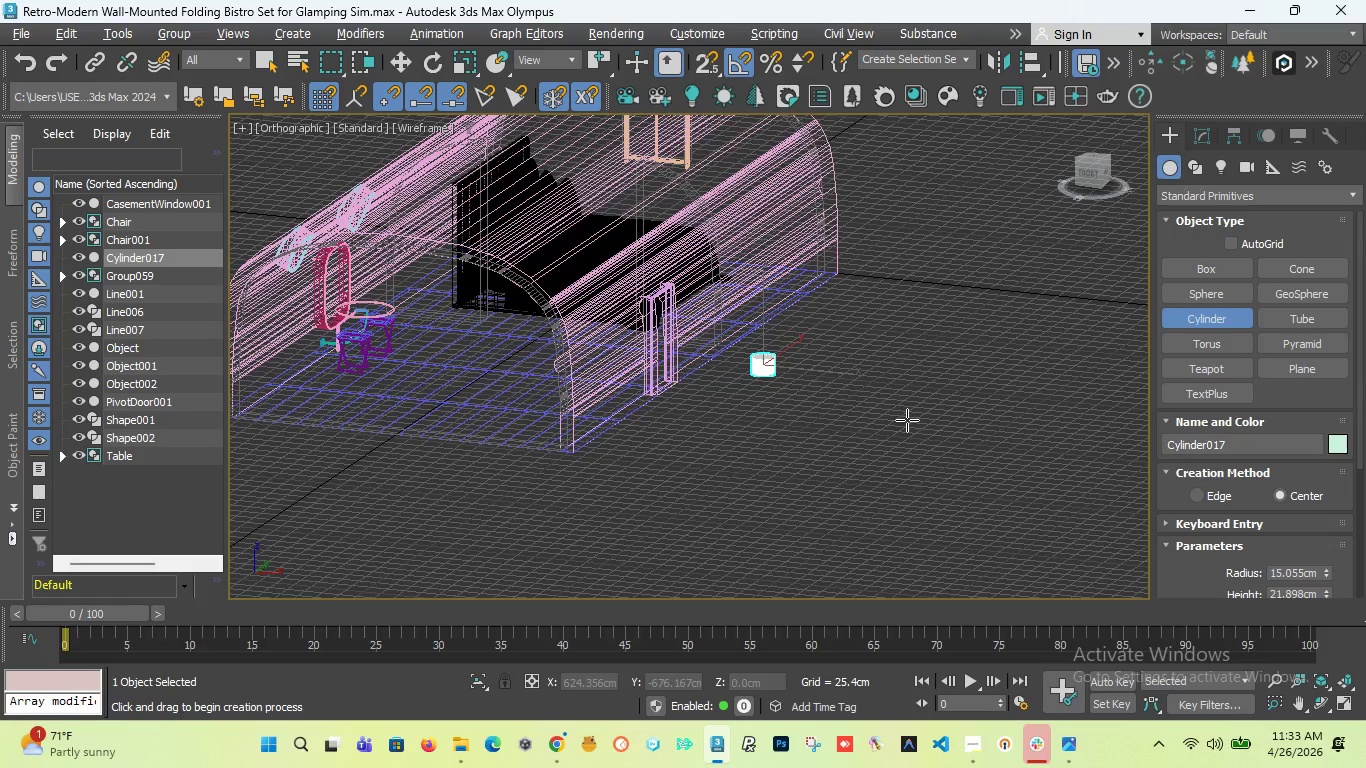 
key(T)
 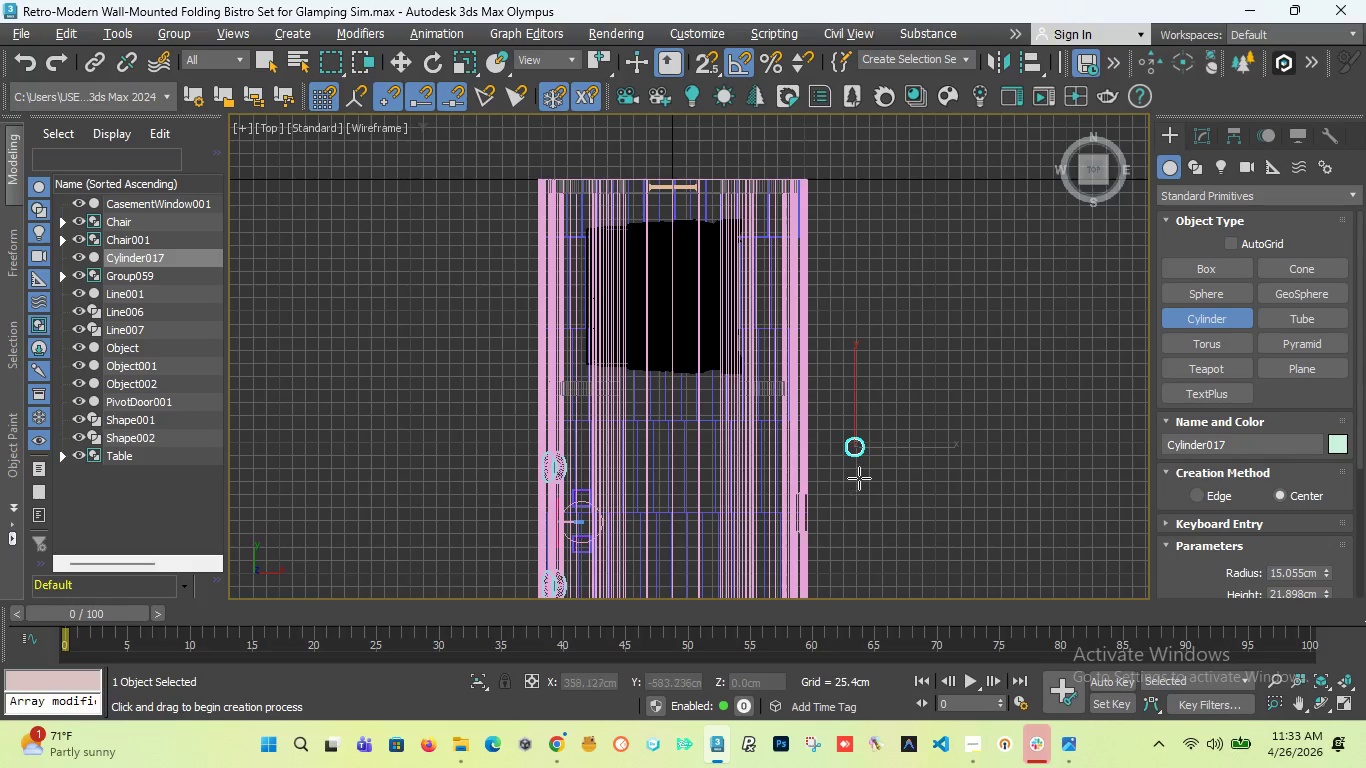 
scroll: coordinate [860, 469], scroll_direction: up, amount: 3.0
 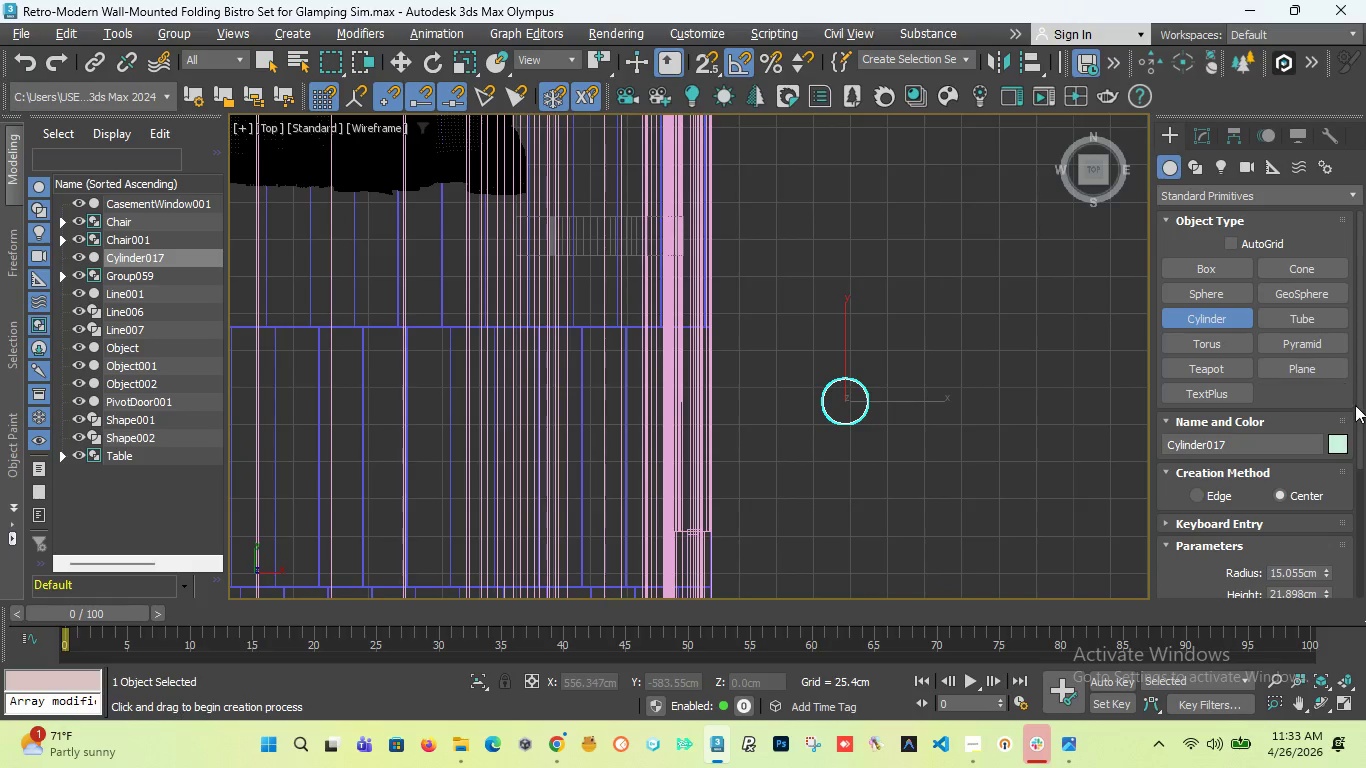 
left_click_drag(start_coordinate=[1359, 408], to_coordinate=[1359, 418])
 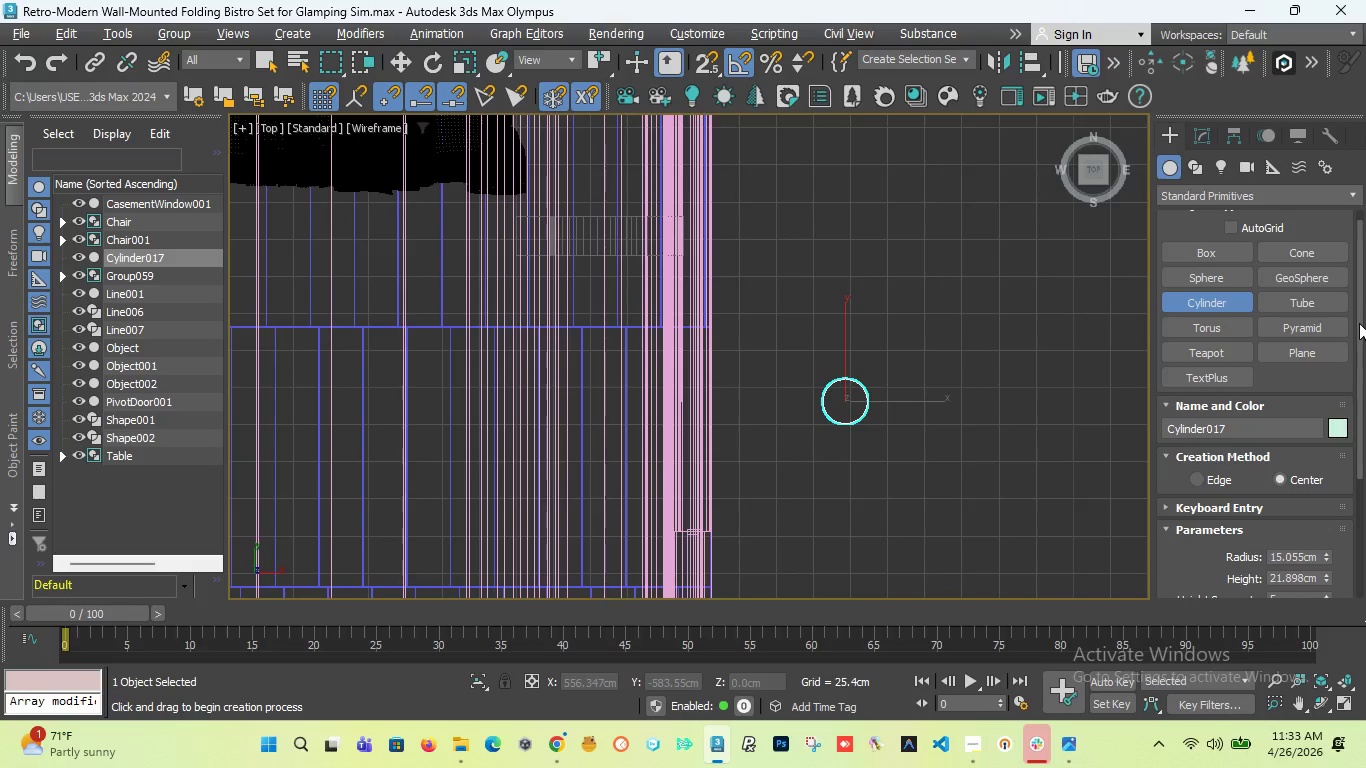 
left_click_drag(start_coordinate=[1359, 323], to_coordinate=[1360, 369])
 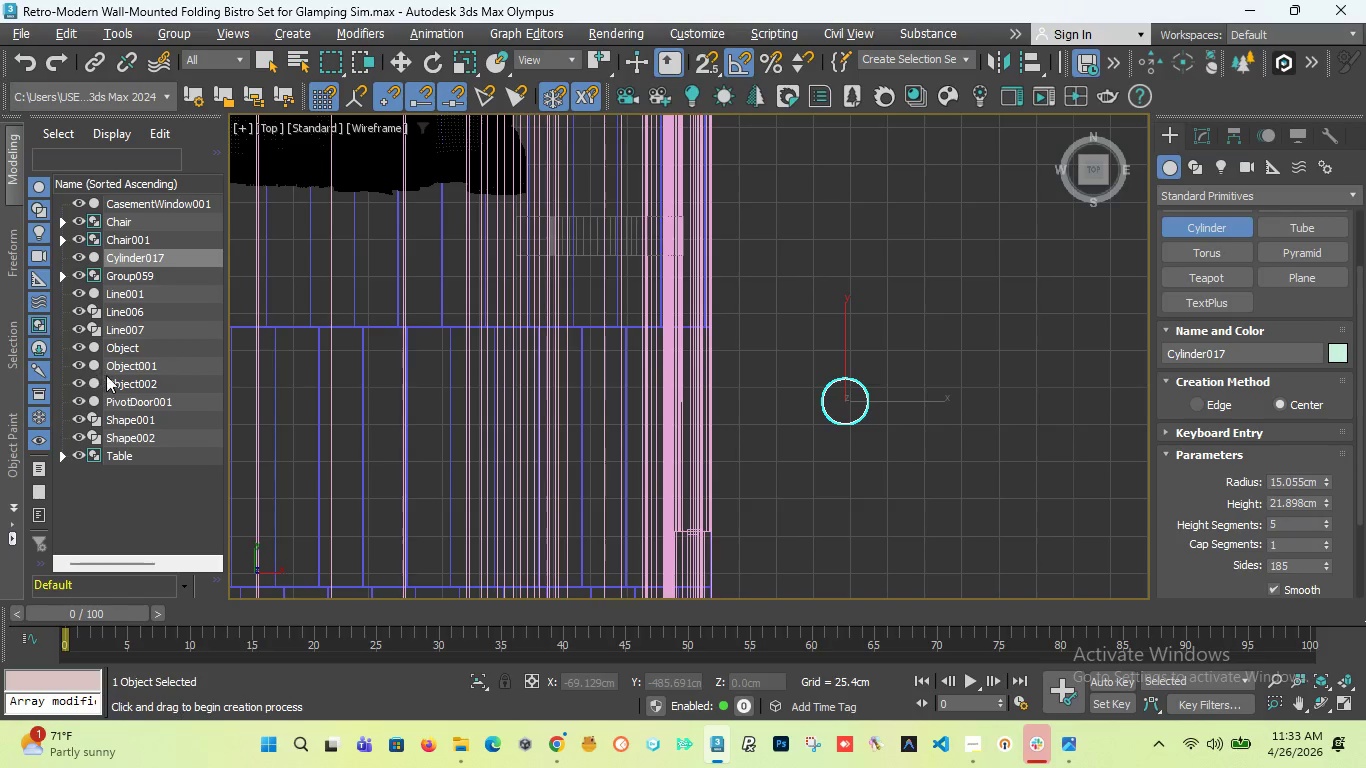 
wait(9.02)
 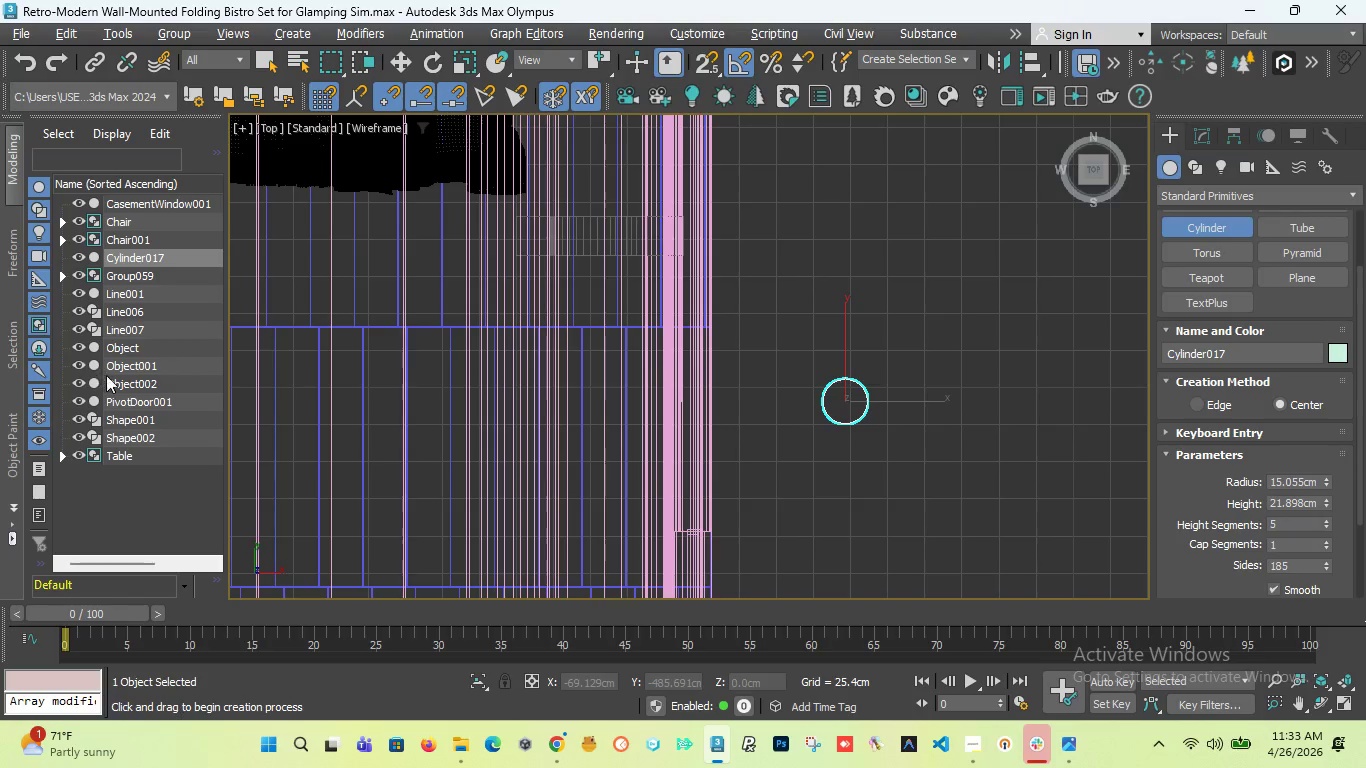 
left_click_drag(start_coordinate=[1100, 174], to_coordinate=[1085, 121])
 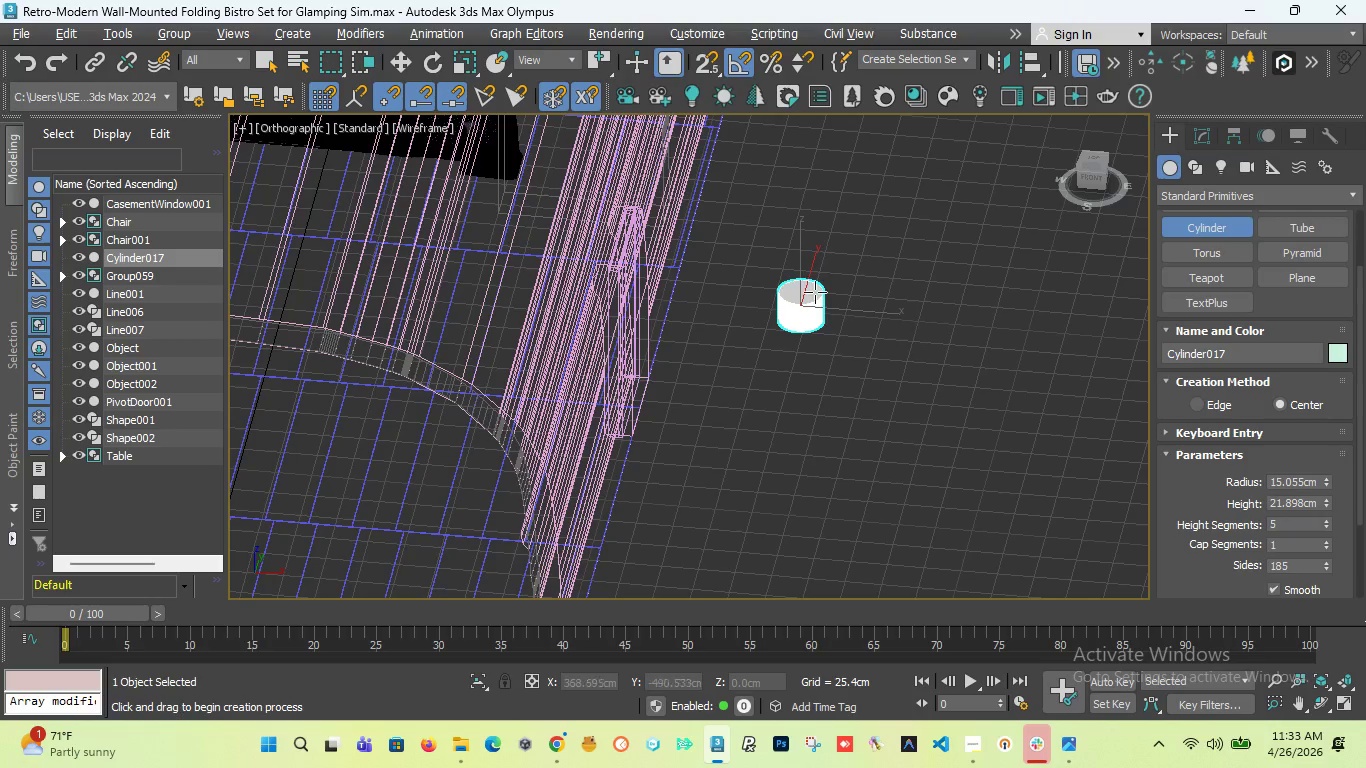 
scroll: coordinate [809, 300], scroll_direction: up, amount: 3.0
 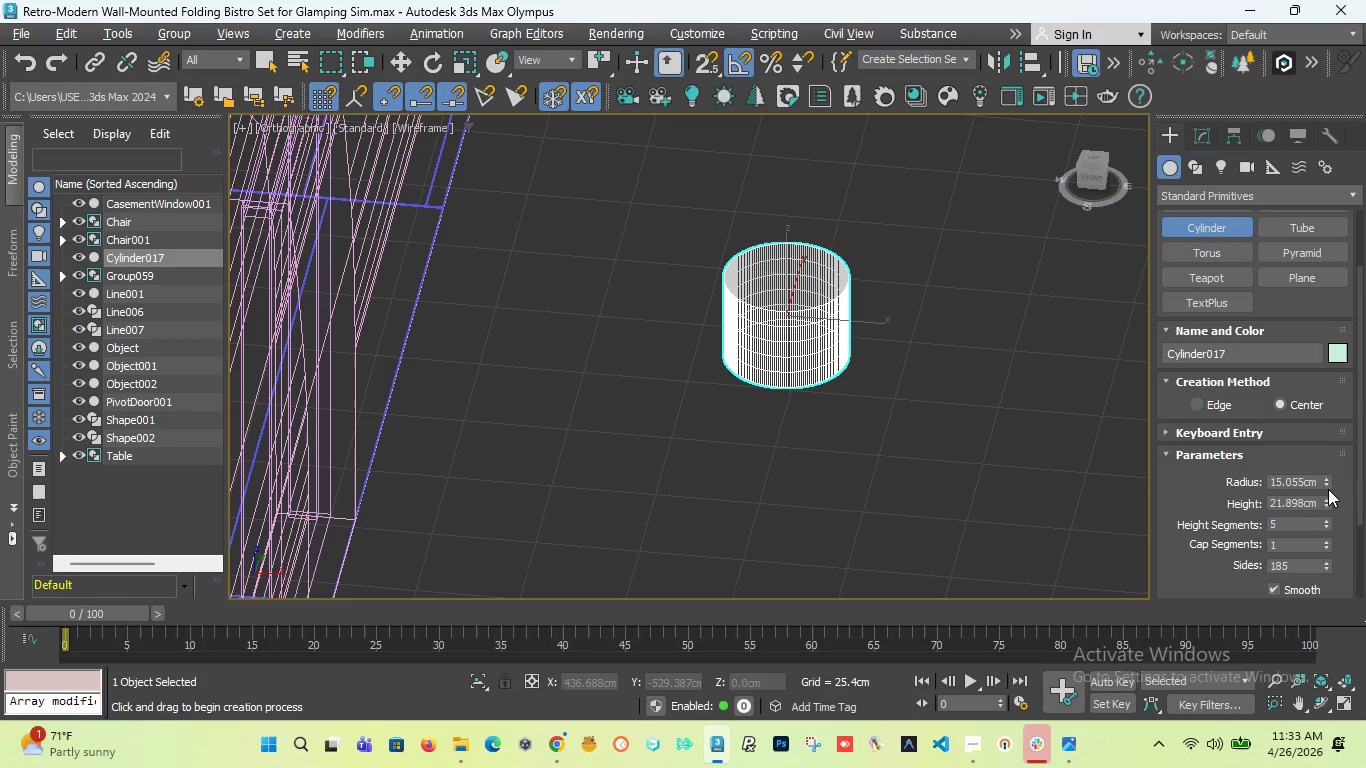 
left_click_drag(start_coordinate=[1326, 483], to_coordinate=[1323, 508])
 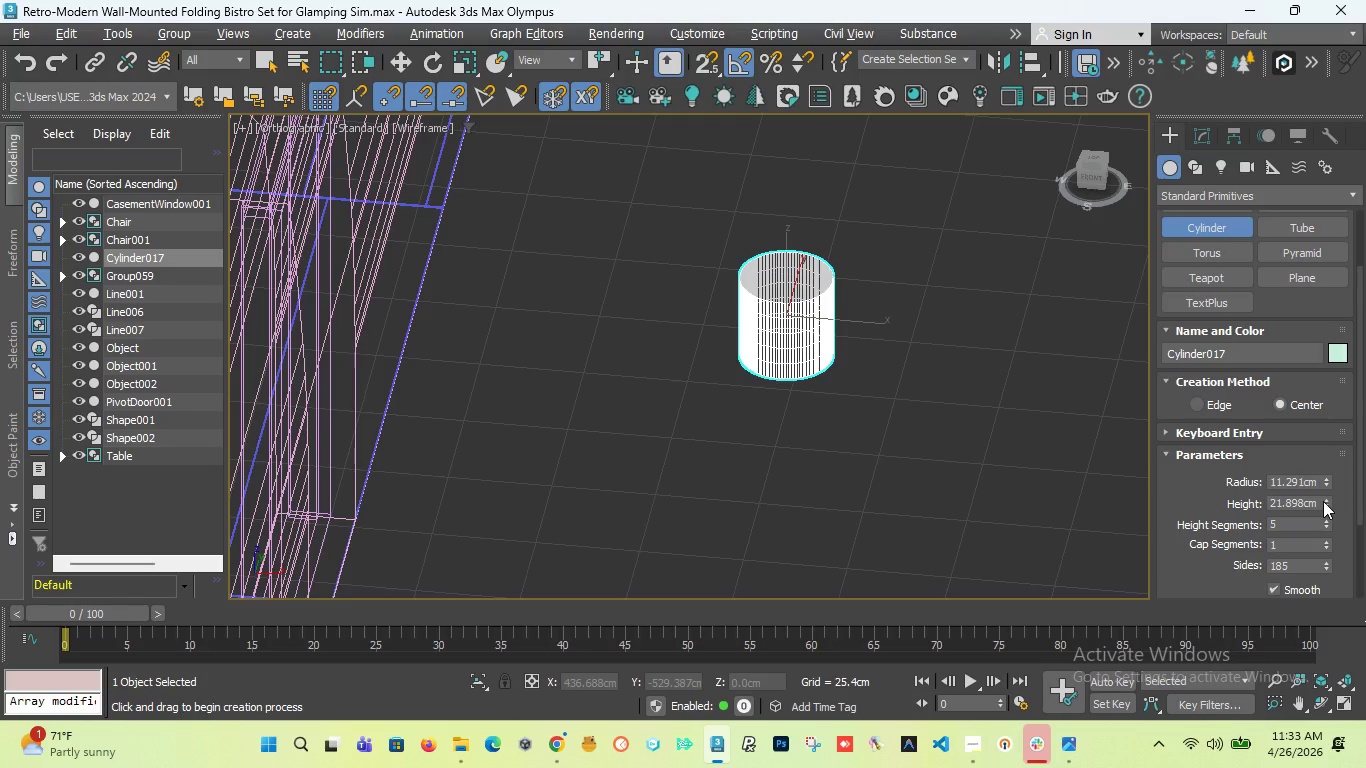 
left_click_drag(start_coordinate=[1323, 501], to_coordinate=[1331, 430])
 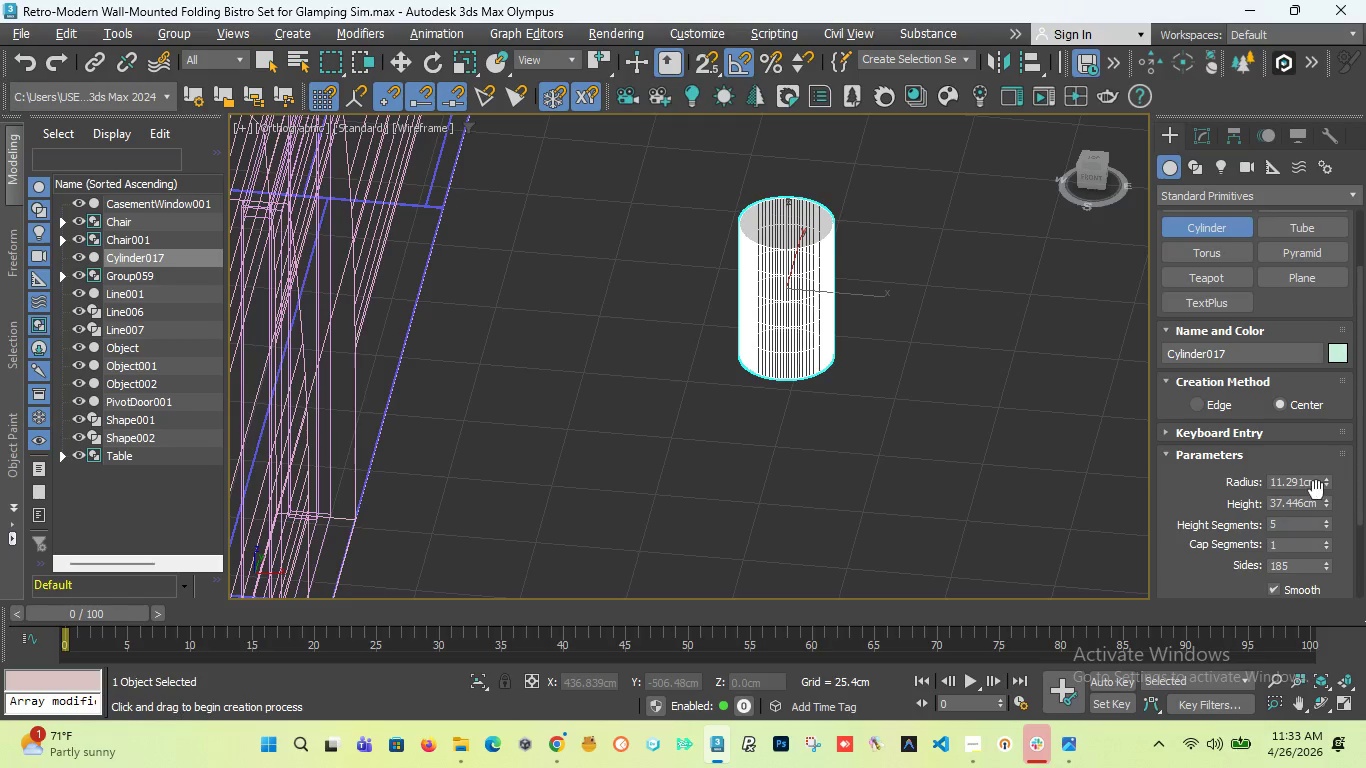 
left_click_drag(start_coordinate=[1327, 498], to_coordinate=[1324, 525])
 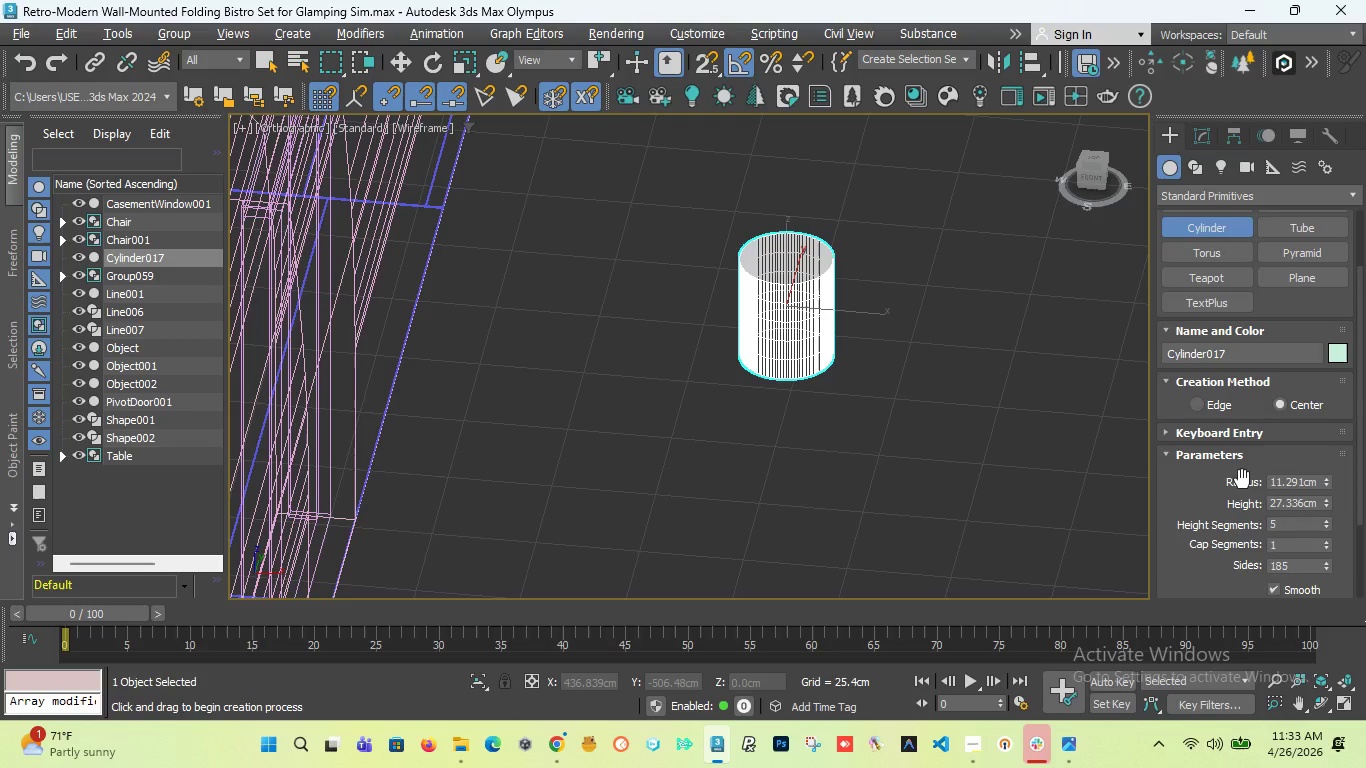 
key(F)
 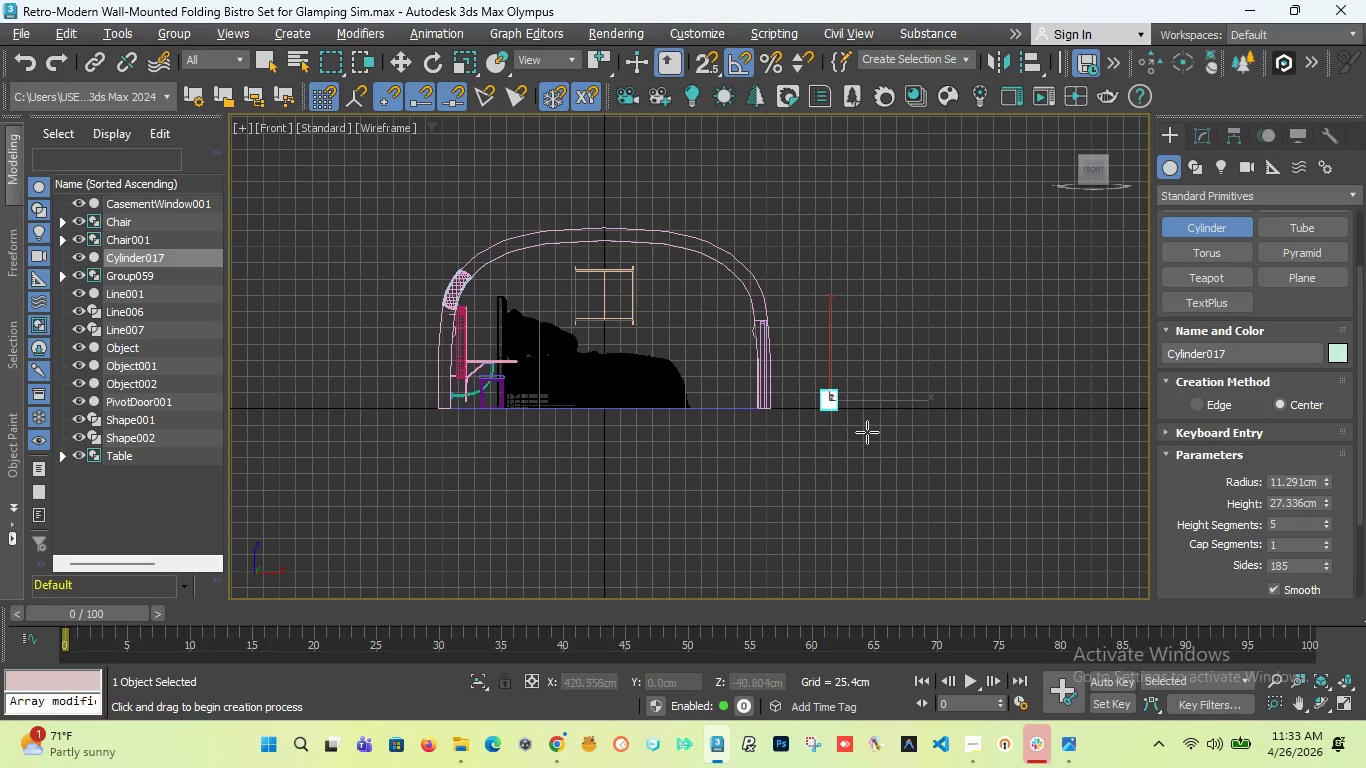 
scroll: coordinate [839, 406], scroll_direction: up, amount: 4.0
 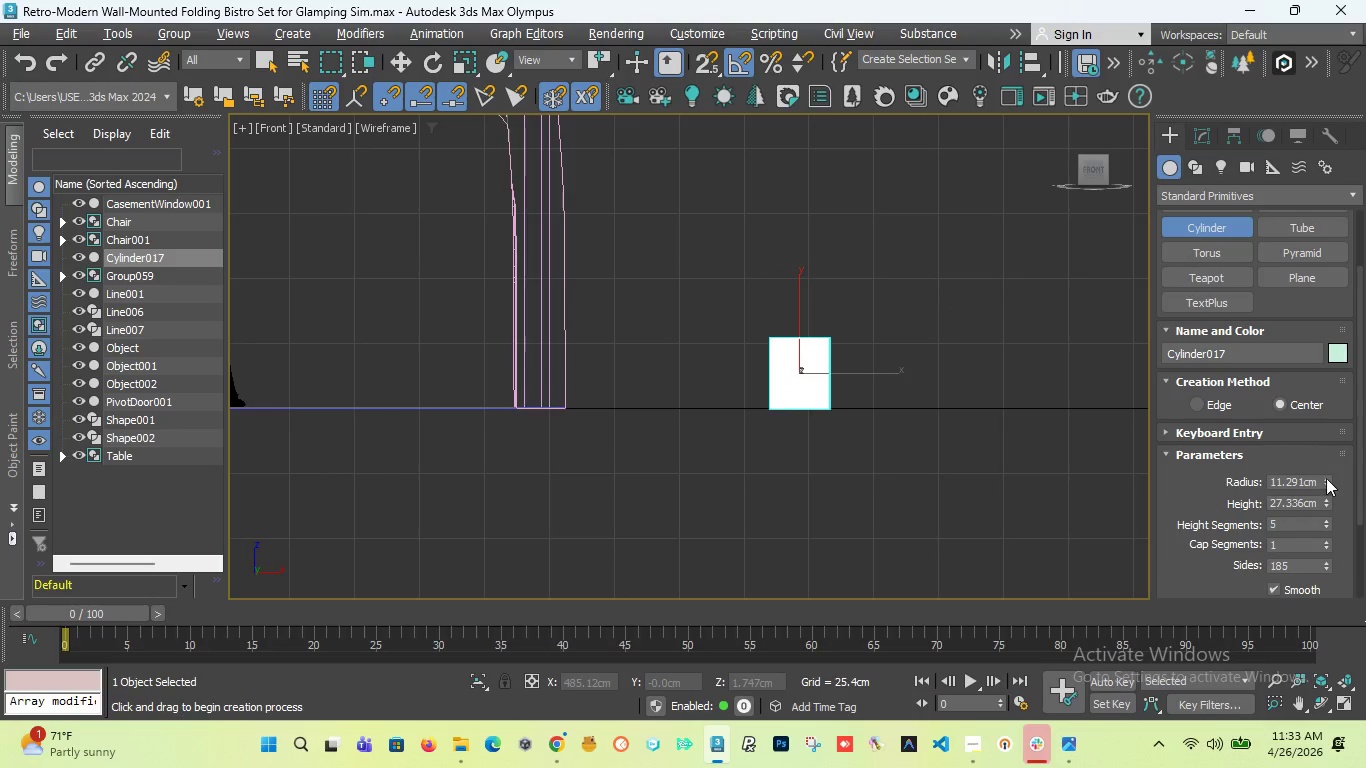 
left_click_drag(start_coordinate=[1326, 479], to_coordinate=[1326, 459])
 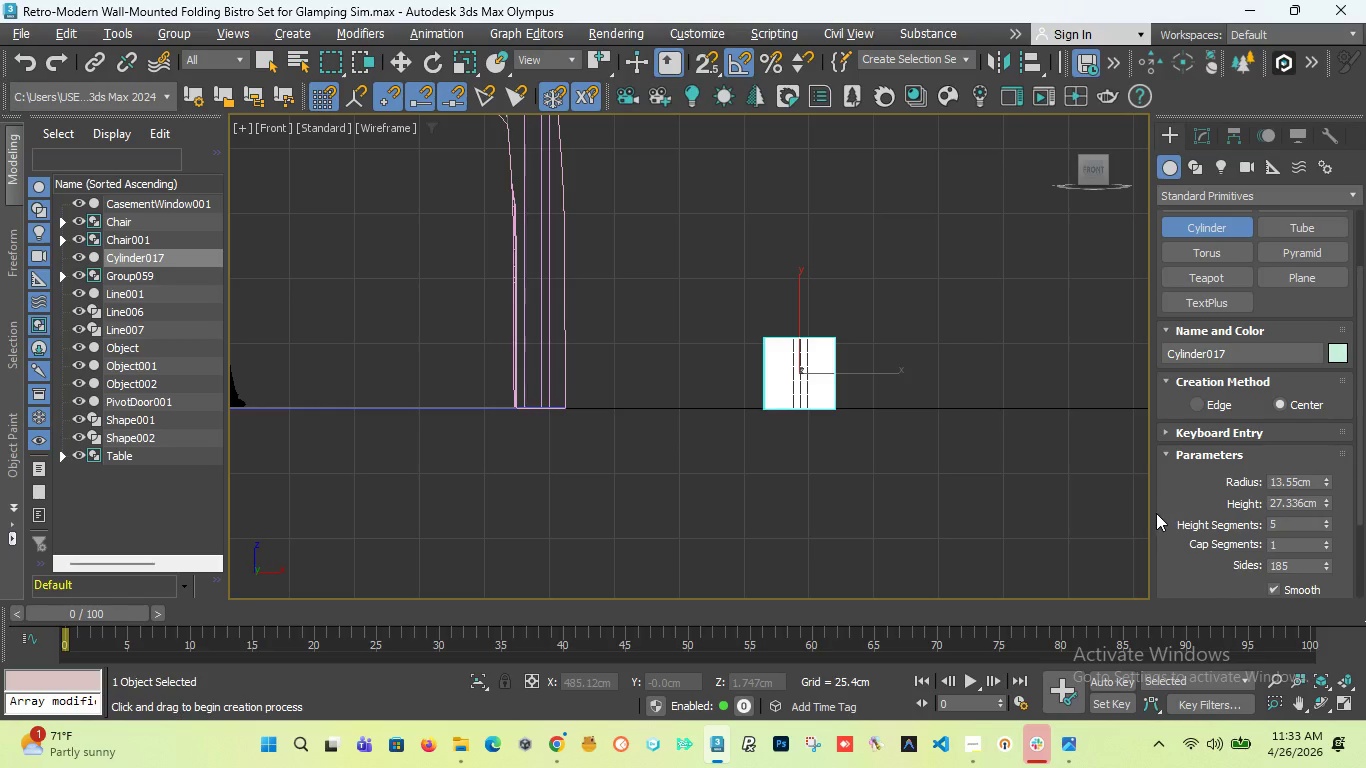 
key(Control+Z)
 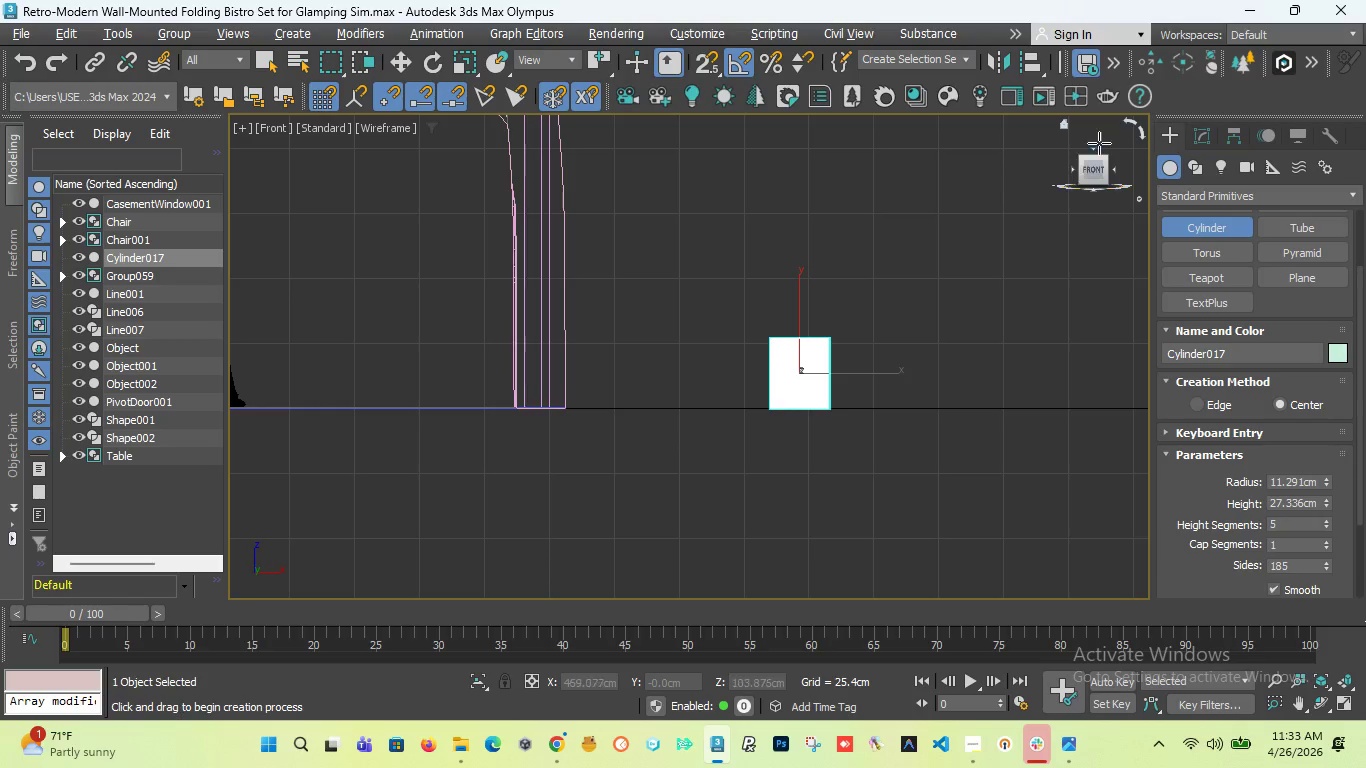 
left_click_drag(start_coordinate=[1088, 167], to_coordinate=[1080, 194])
 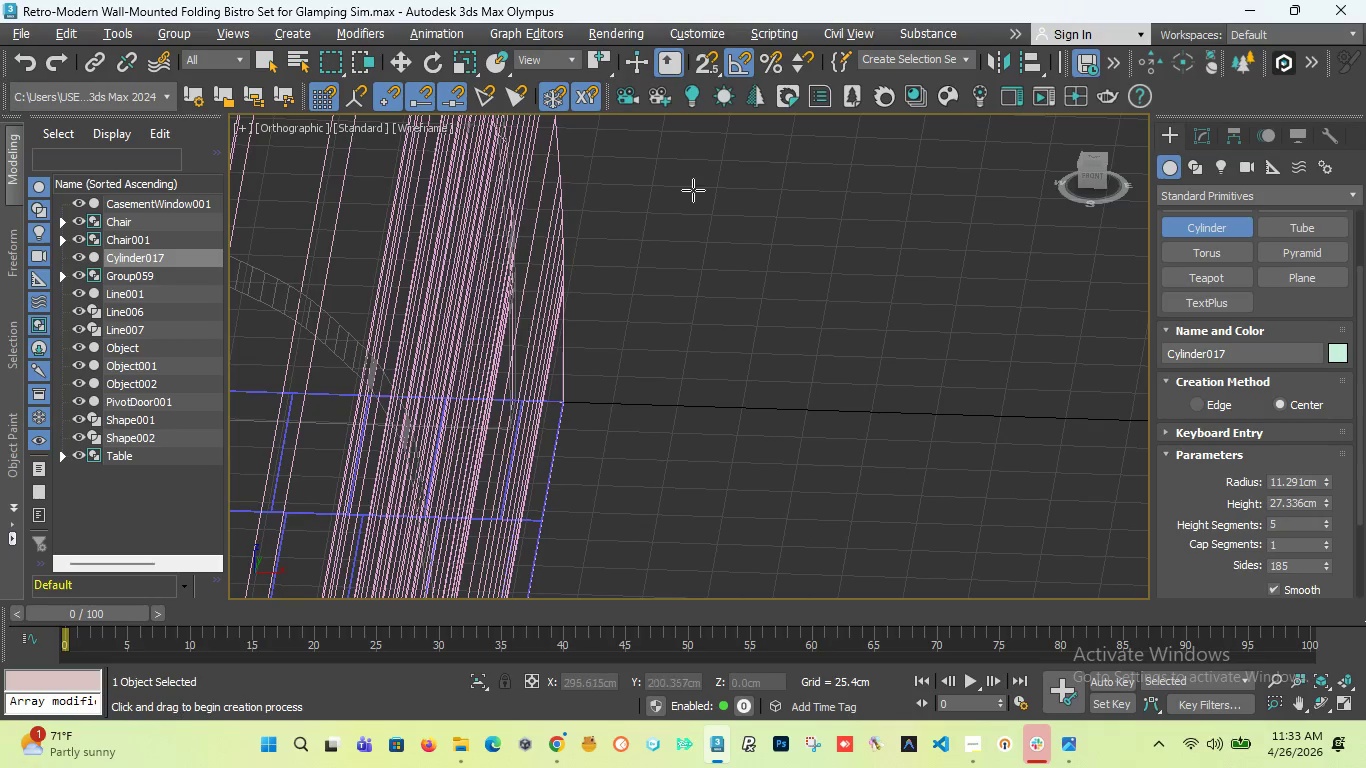 
scroll: coordinate [704, 205], scroll_direction: down, amount: 3.0
 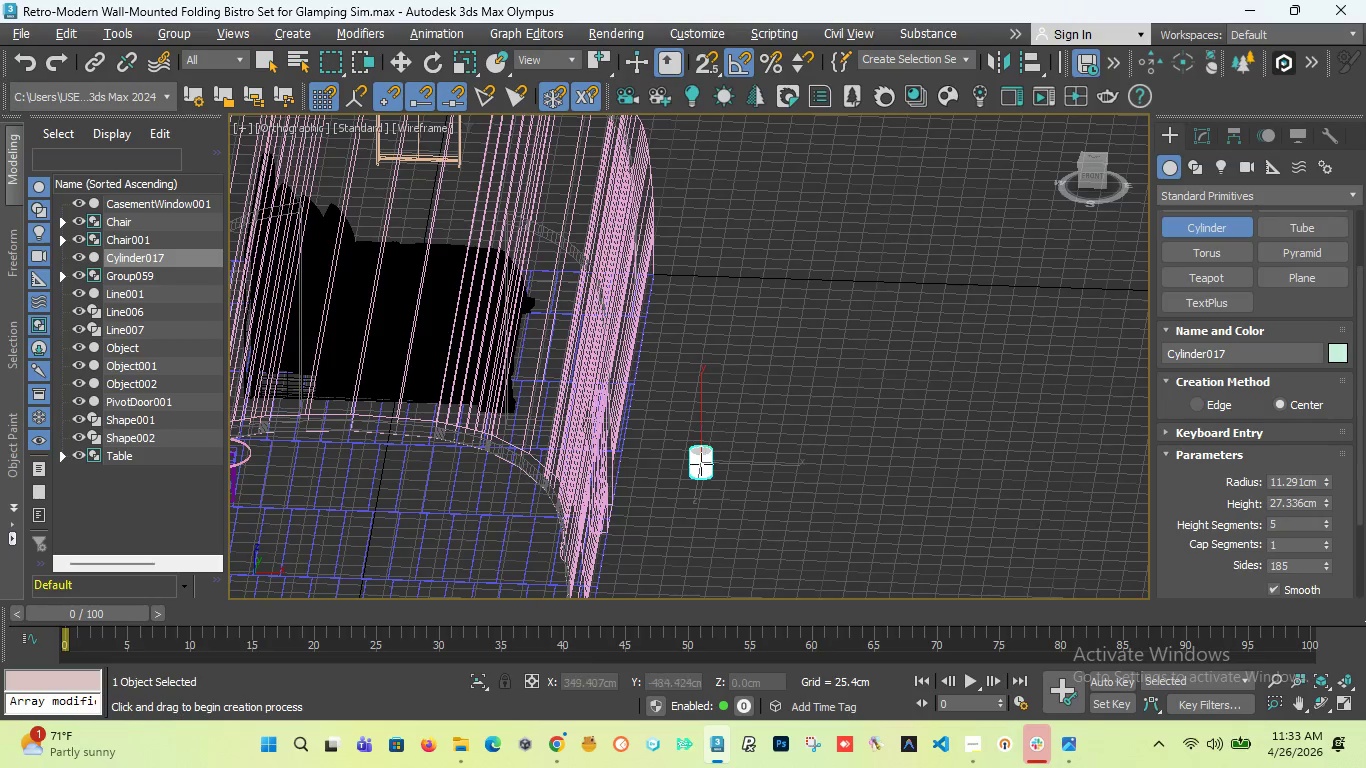 
scroll: coordinate [699, 476], scroll_direction: up, amount: 4.0
 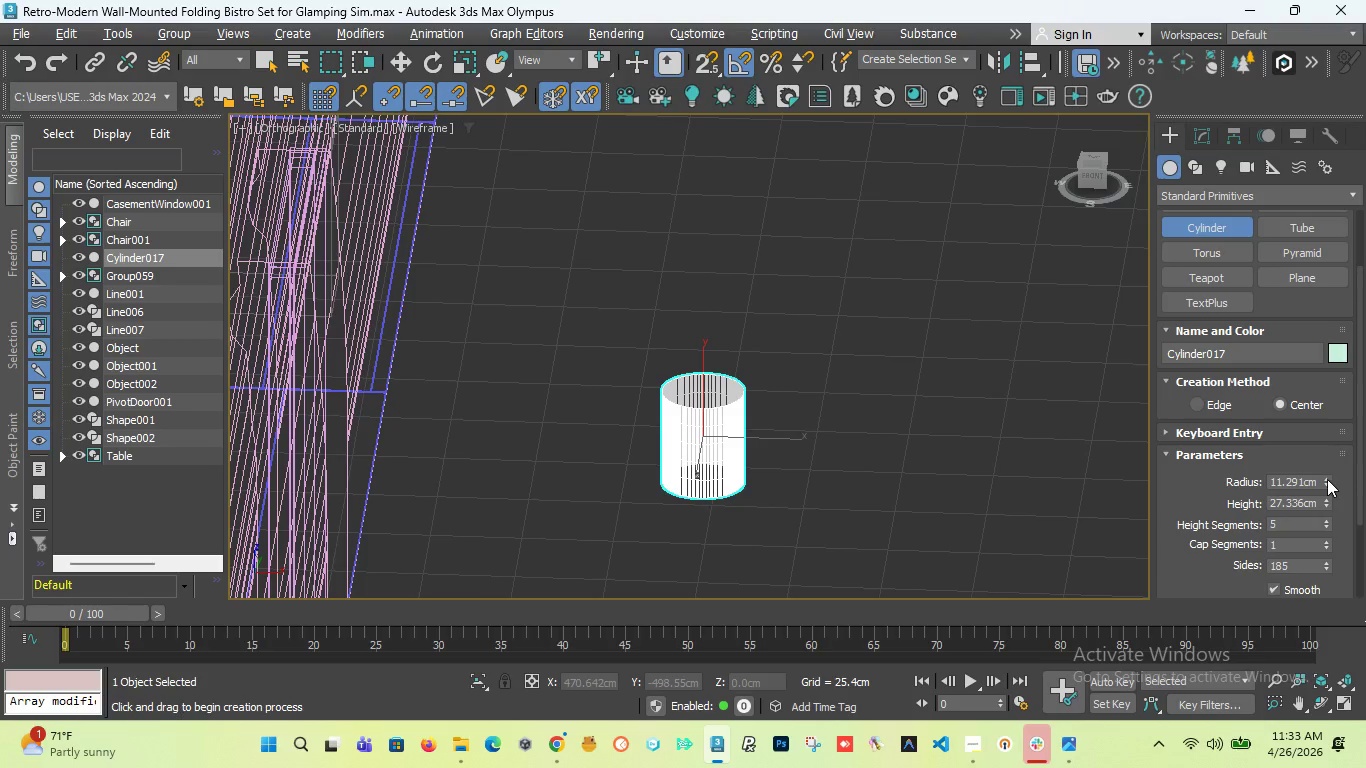 
left_click_drag(start_coordinate=[1327, 479], to_coordinate=[1322, 507])
 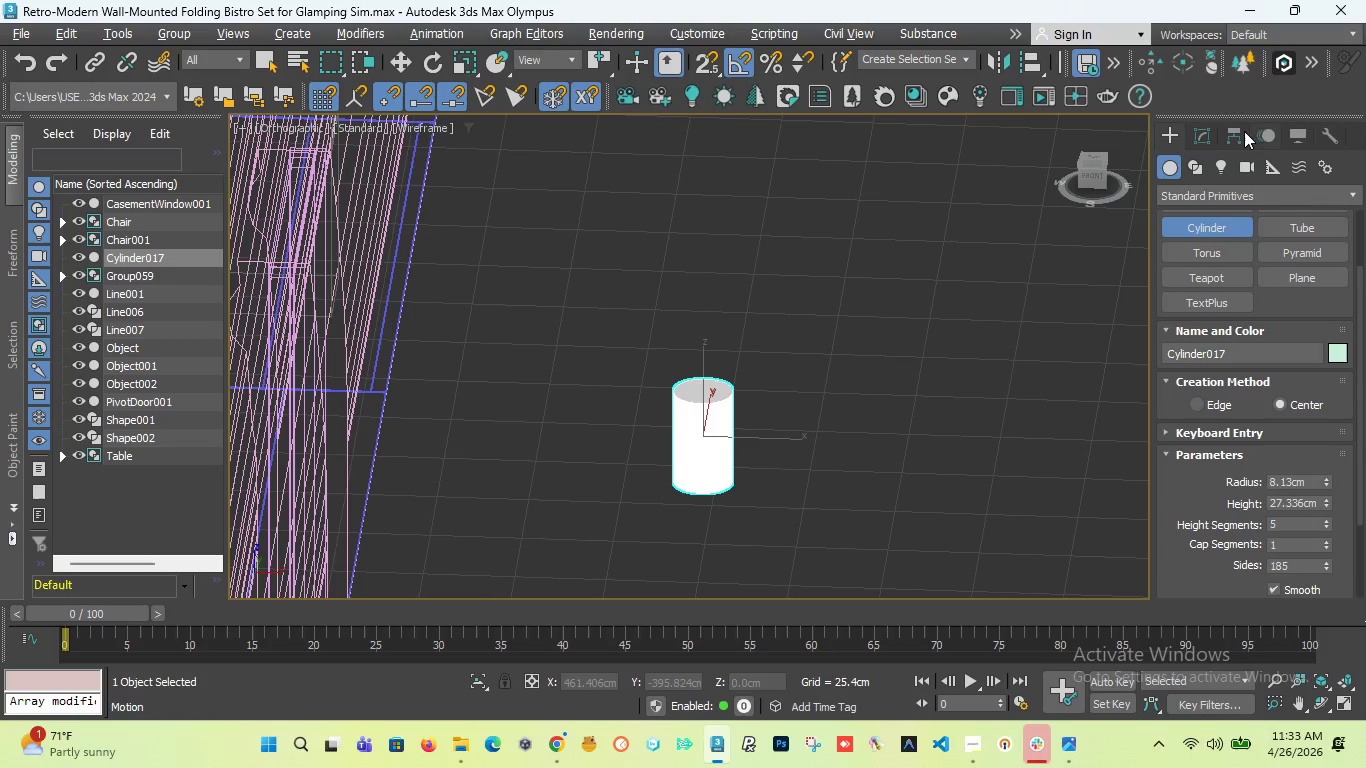 
left_click([1198, 138])
 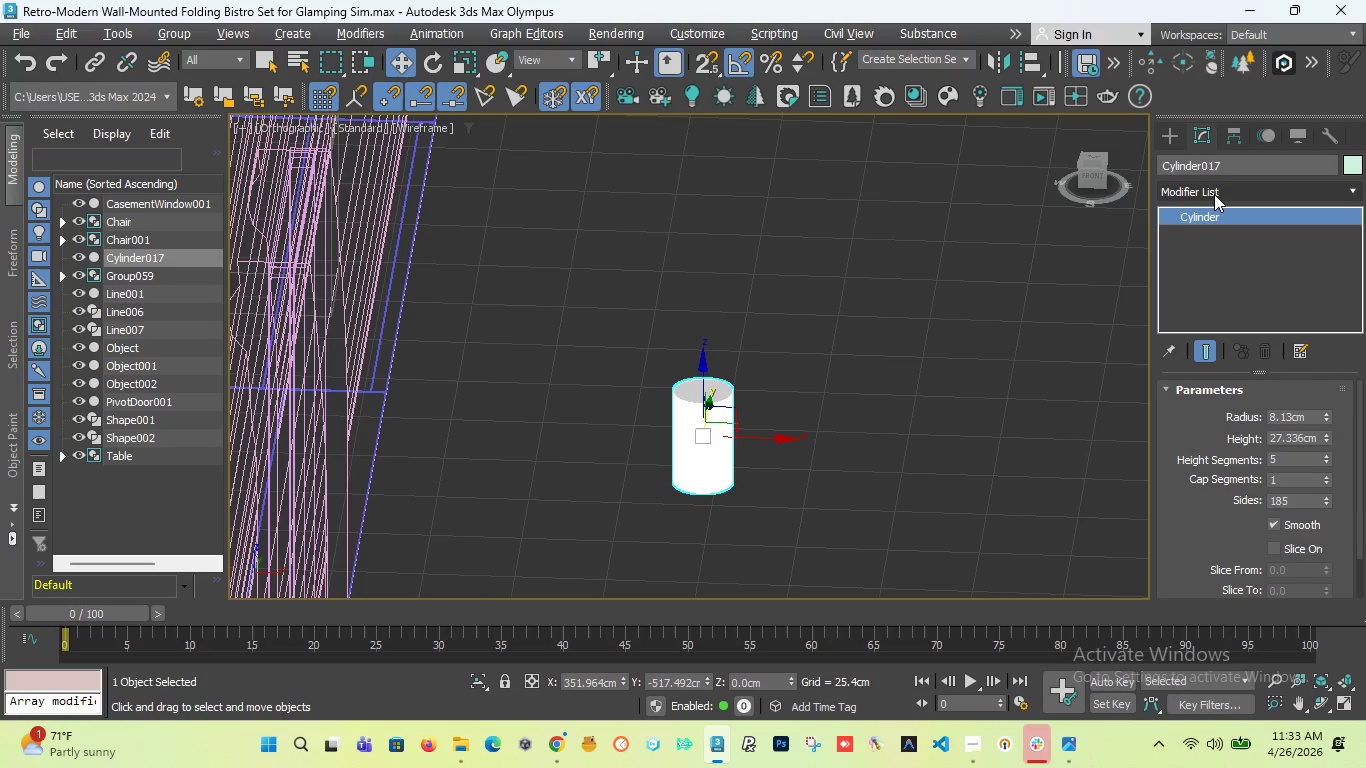 
left_click([1214, 191])
 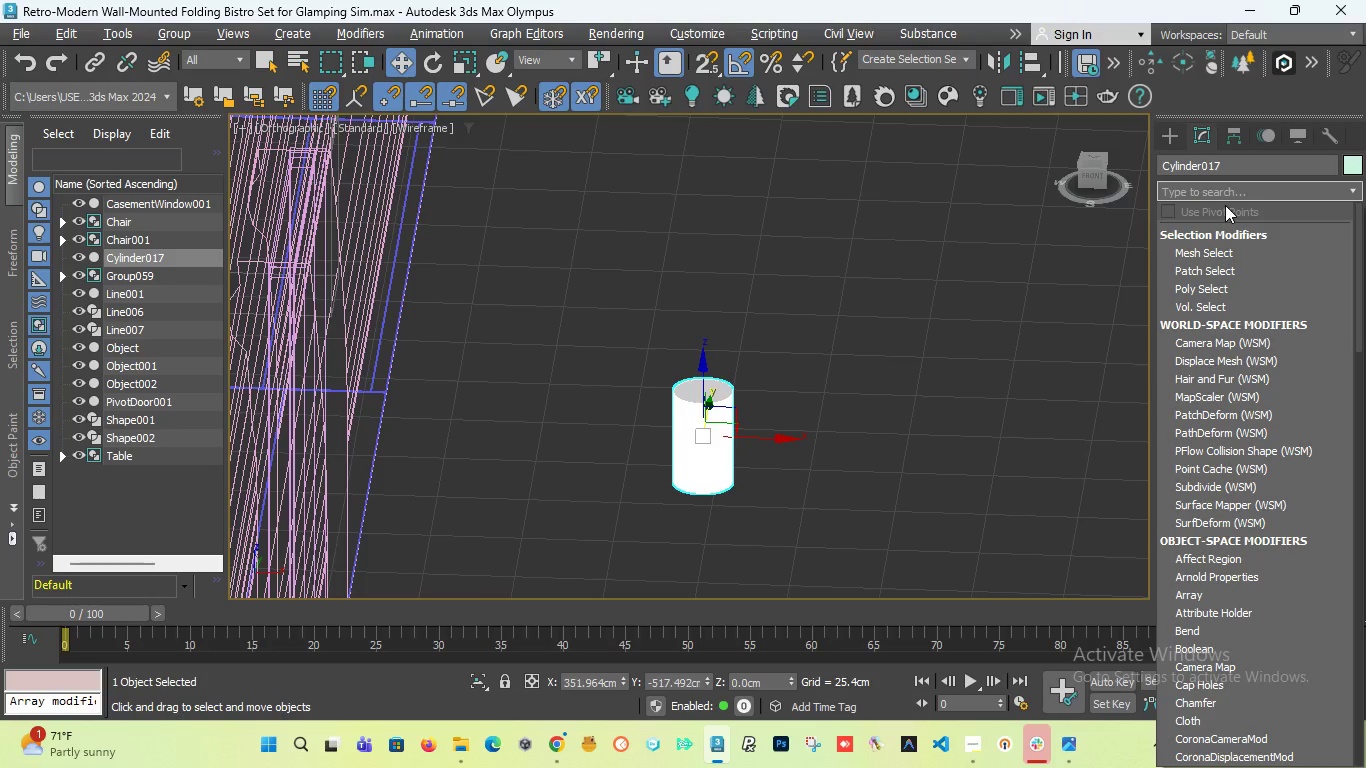 
type(ed)
 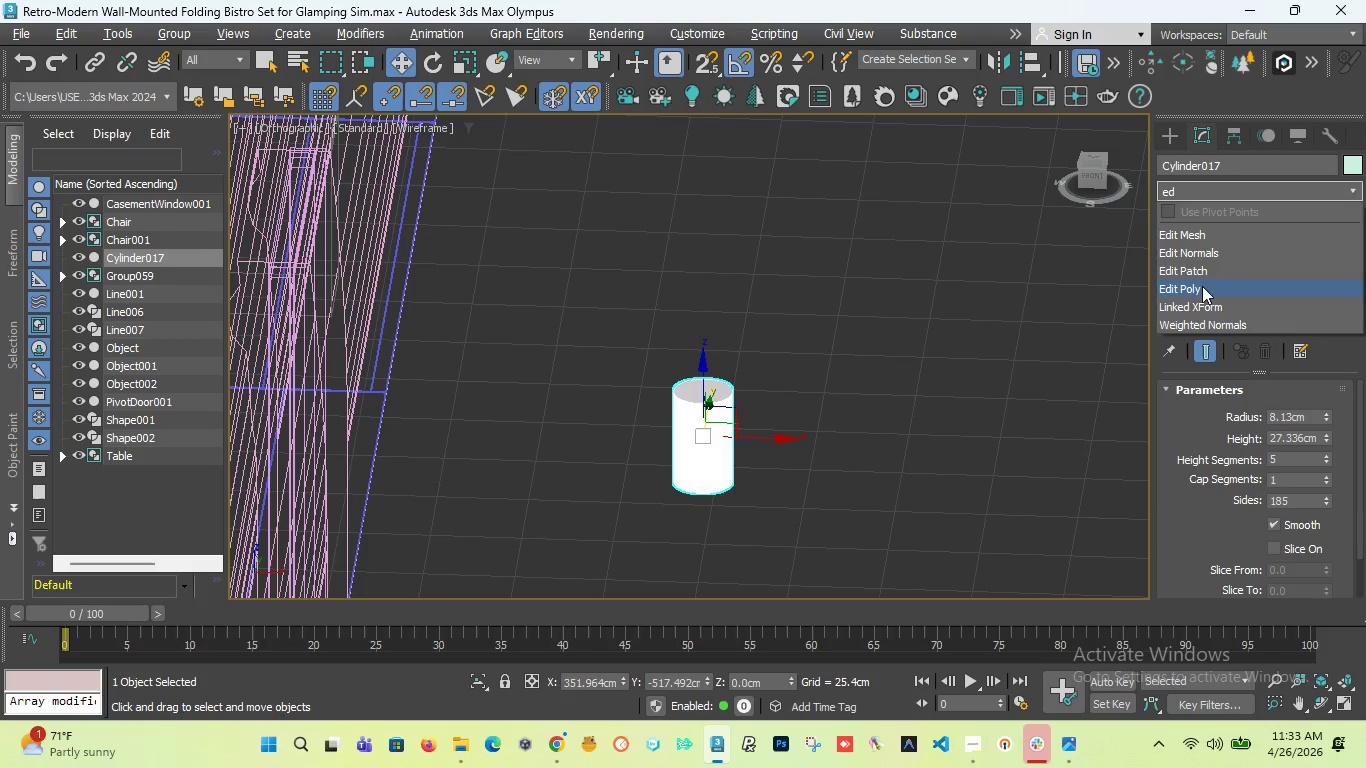 
left_click([1202, 289])
 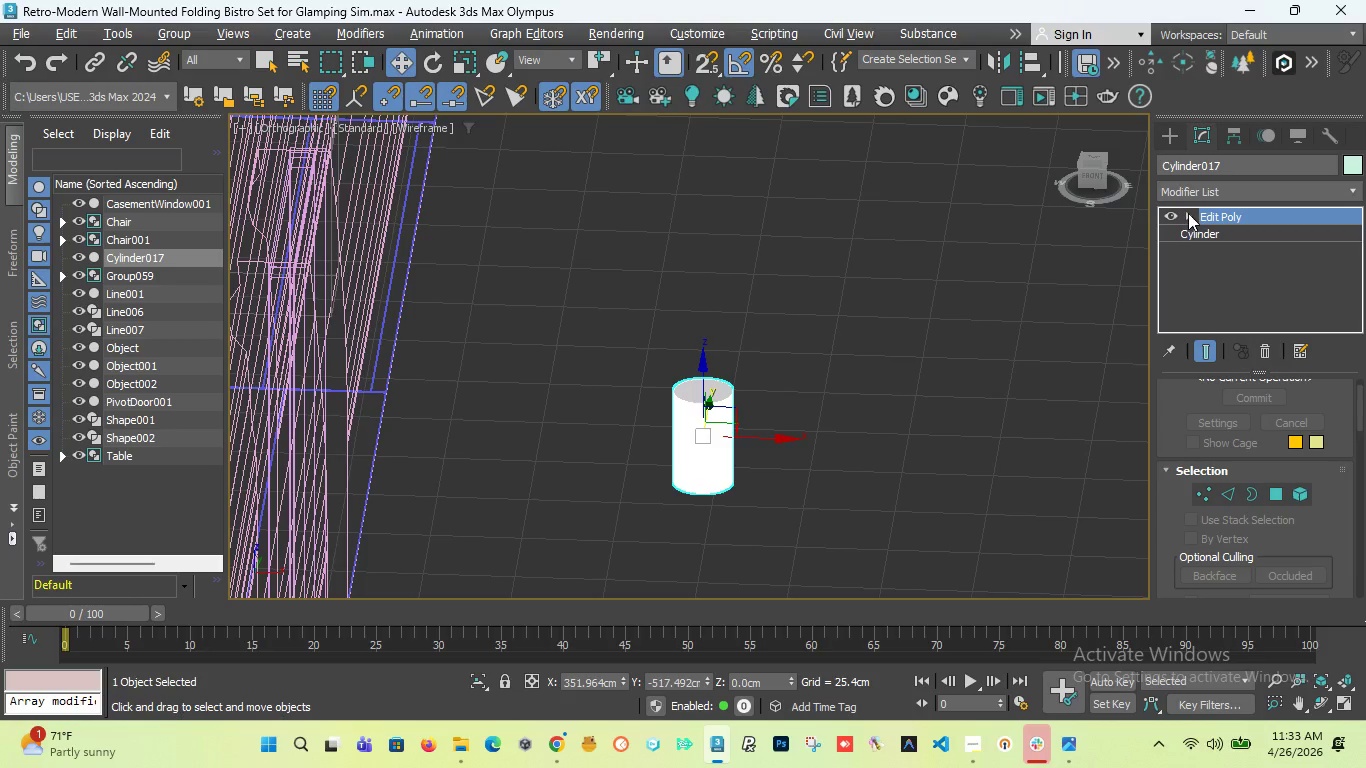 
left_click([1188, 213])
 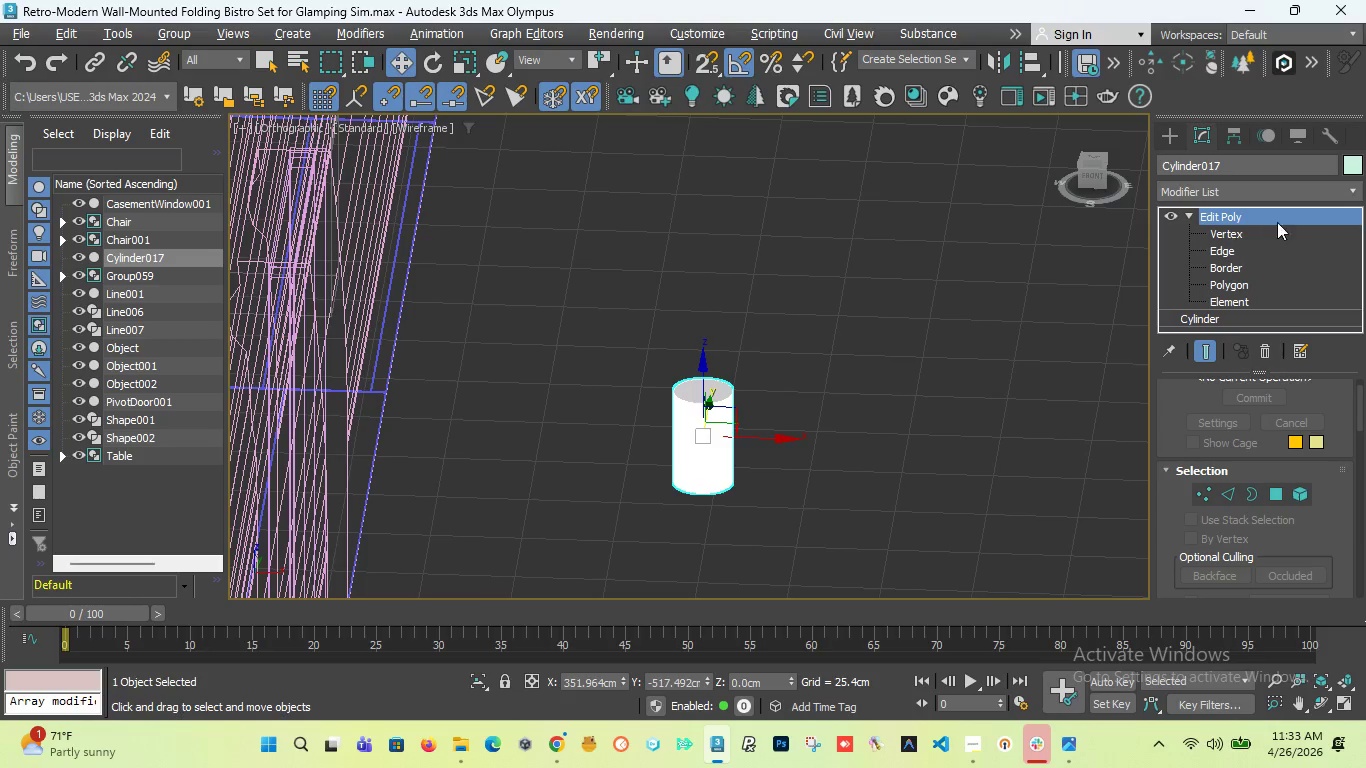 
left_click([1241, 285])
 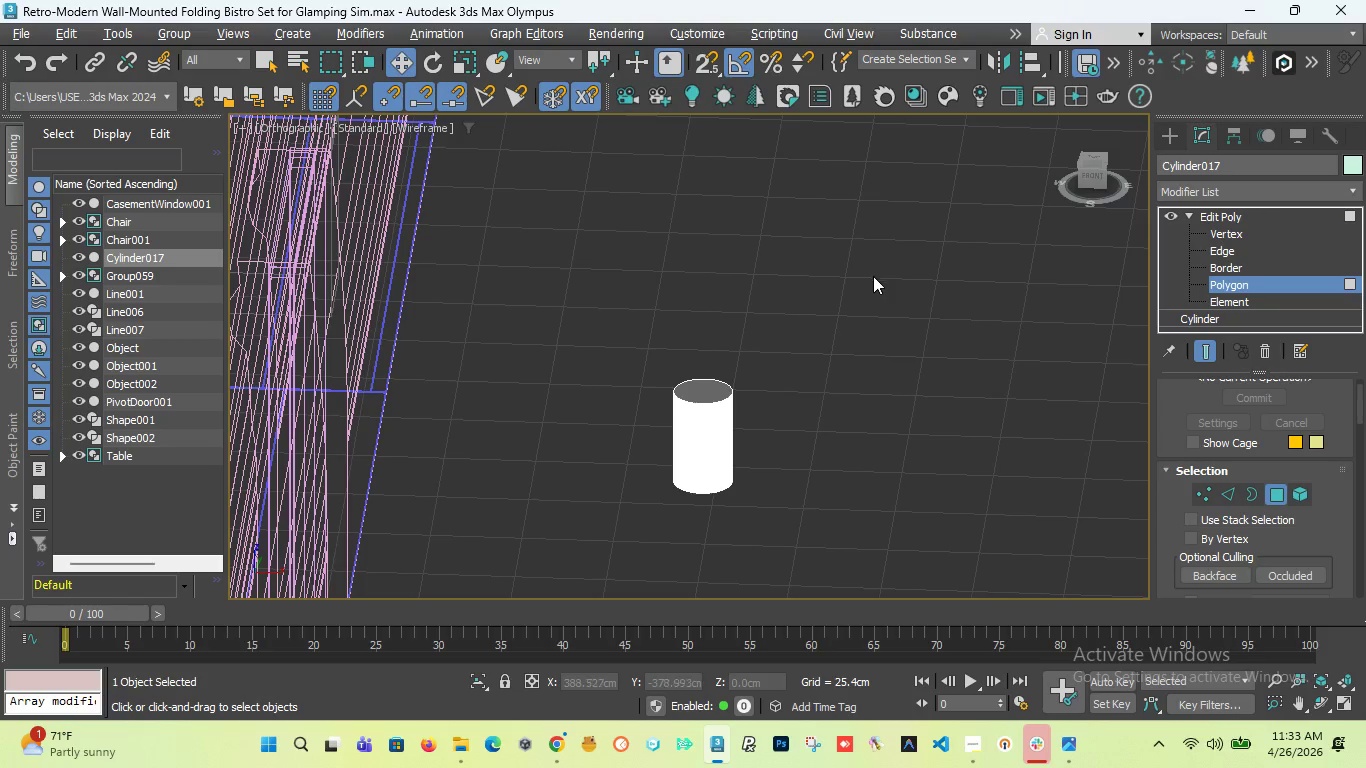 
left_click_drag(start_coordinate=[1097, 175], to_coordinate=[1089, 151])
 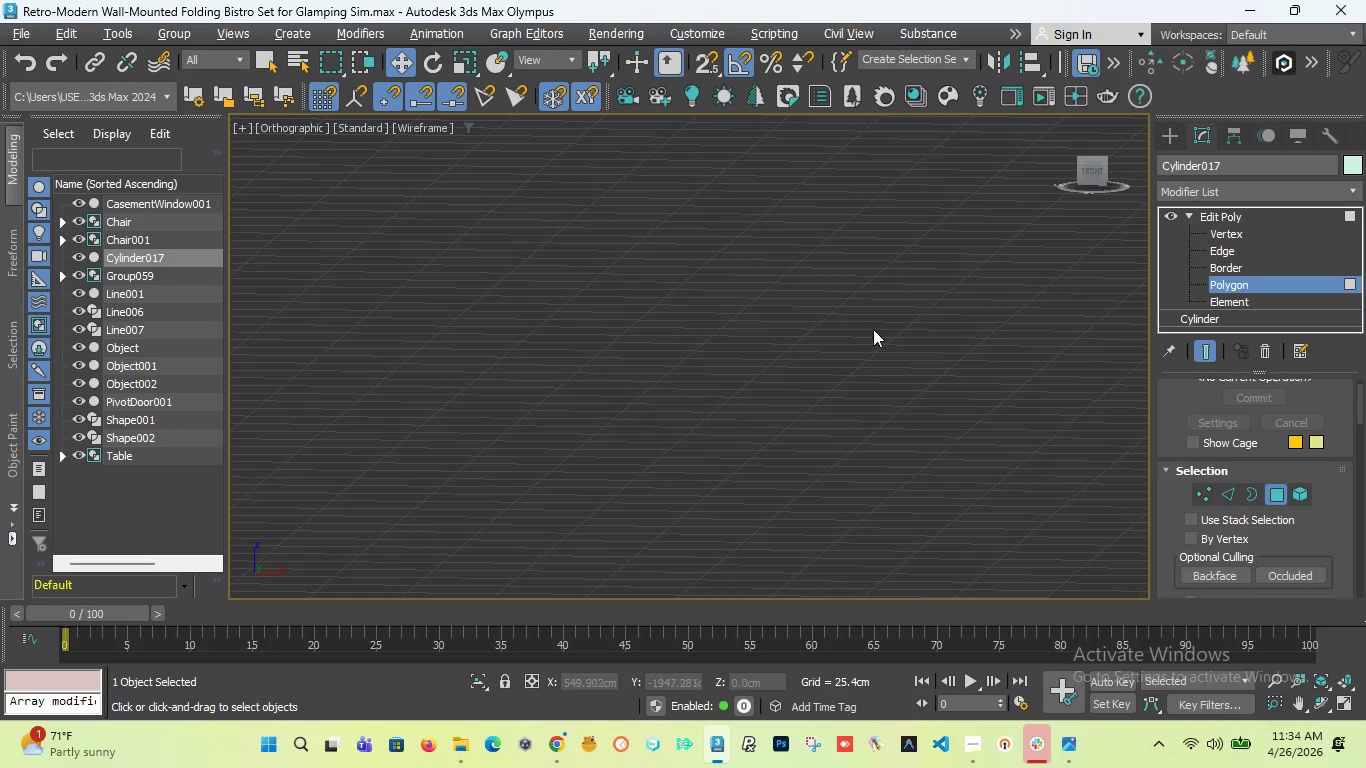 
scroll: coordinate [852, 354], scroll_direction: down, amount: 4.0
 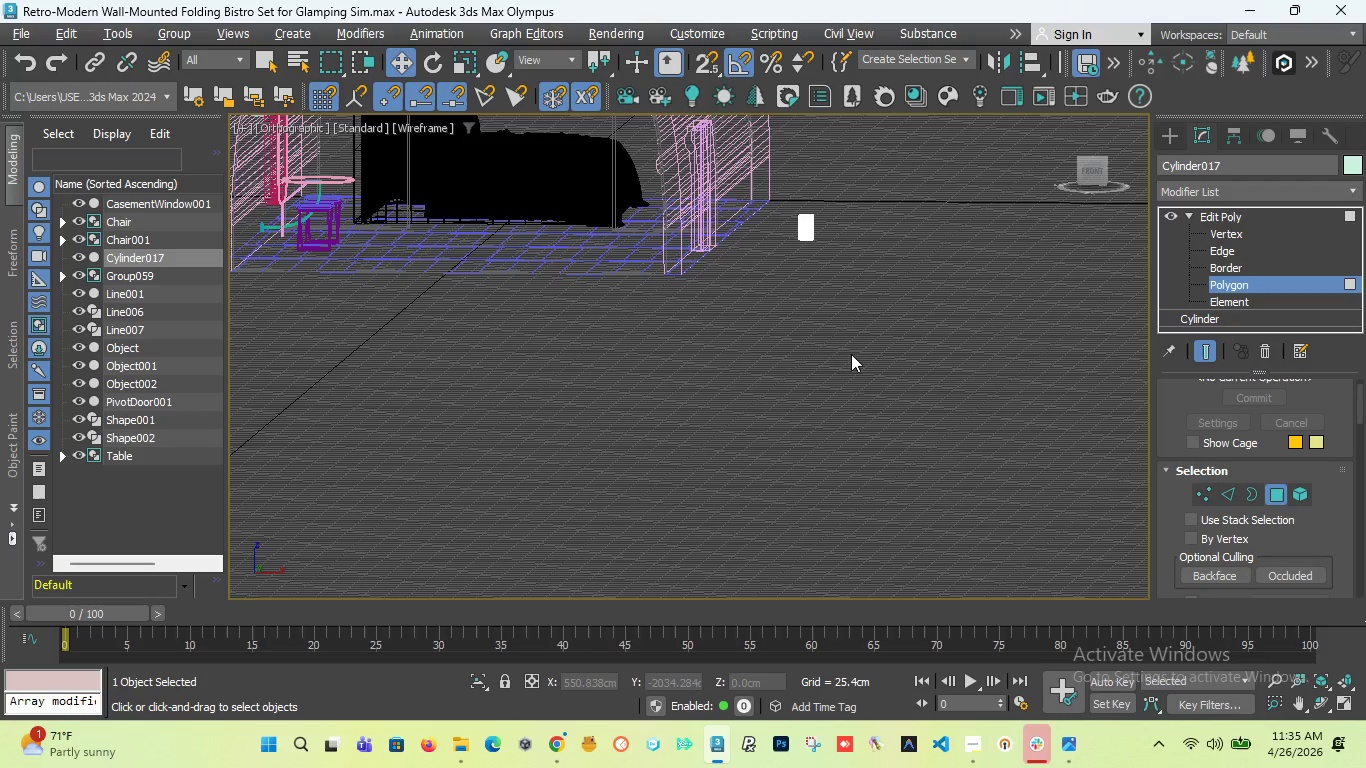 
wait(80.17)
 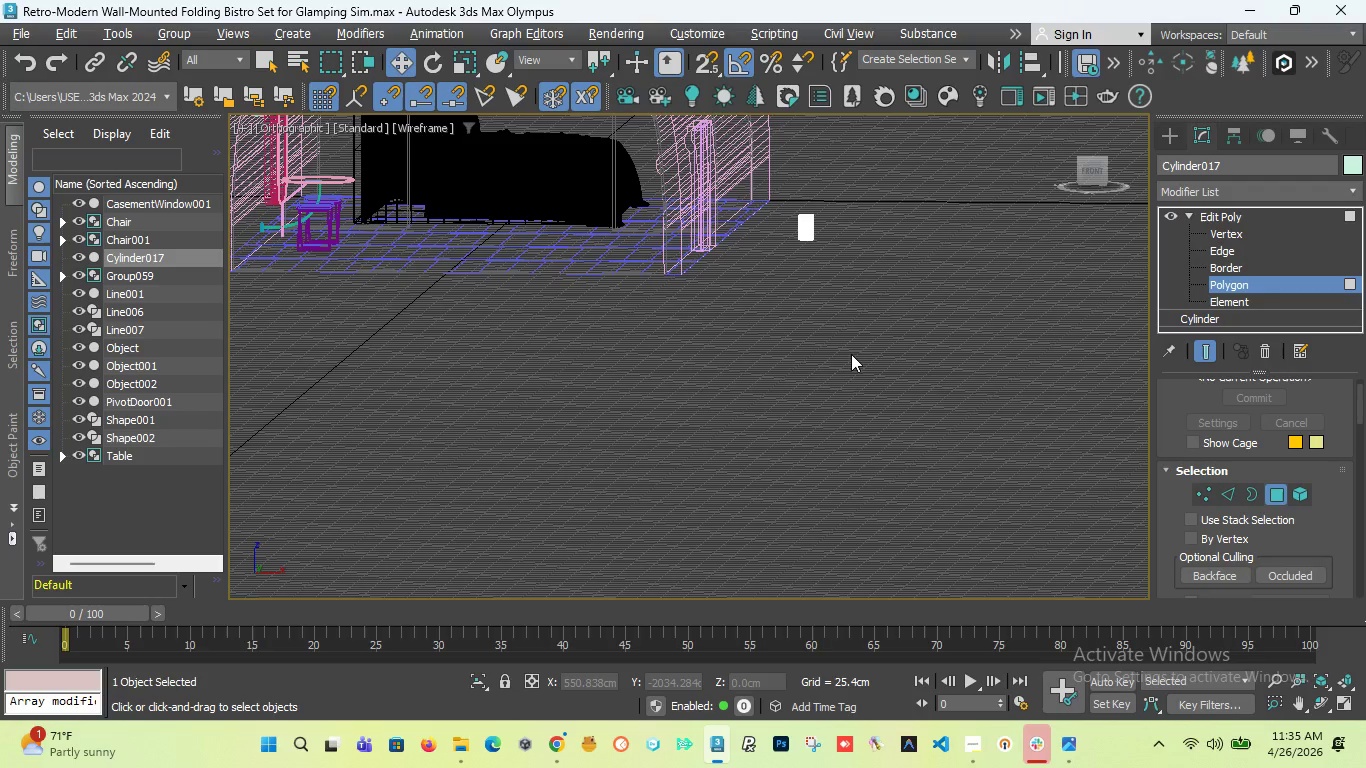 
scroll: coordinate [816, 322], scroll_direction: up, amount: 6.0
 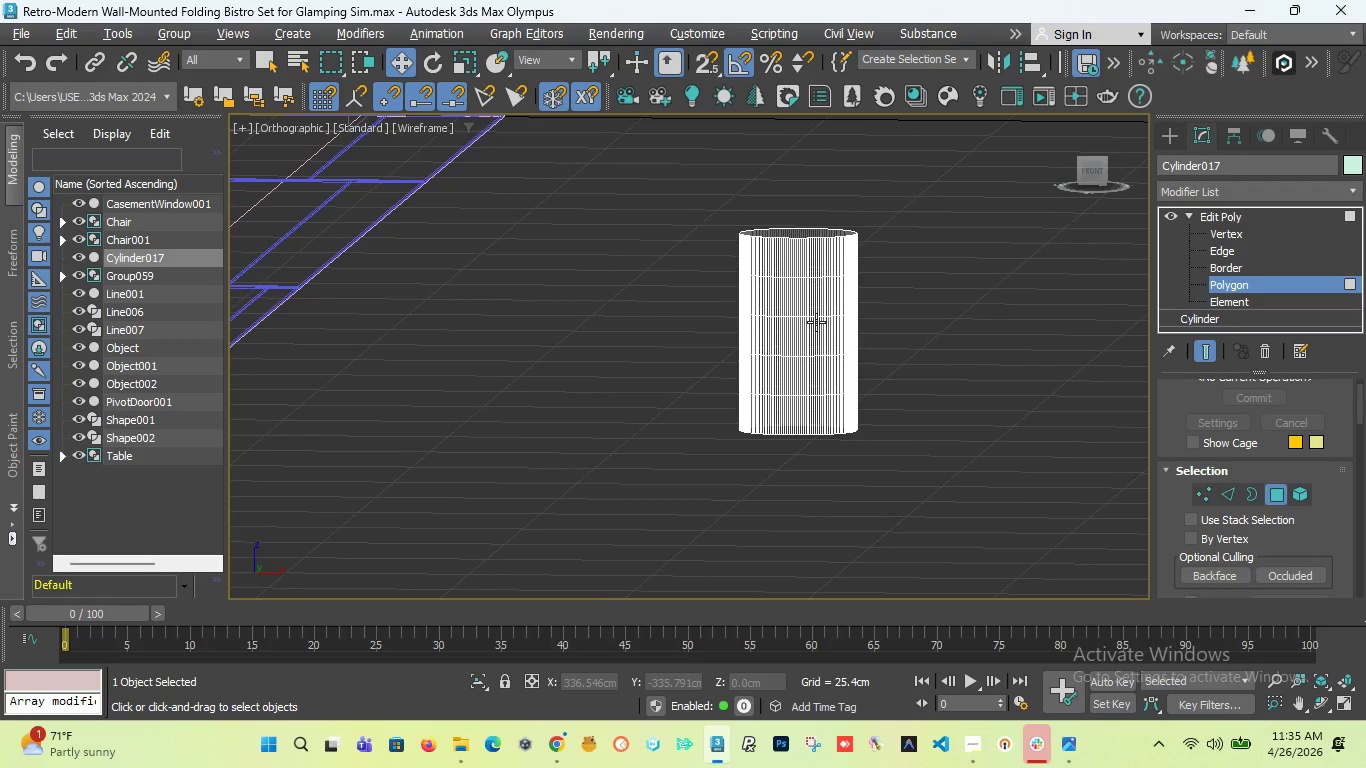 
key(F)
 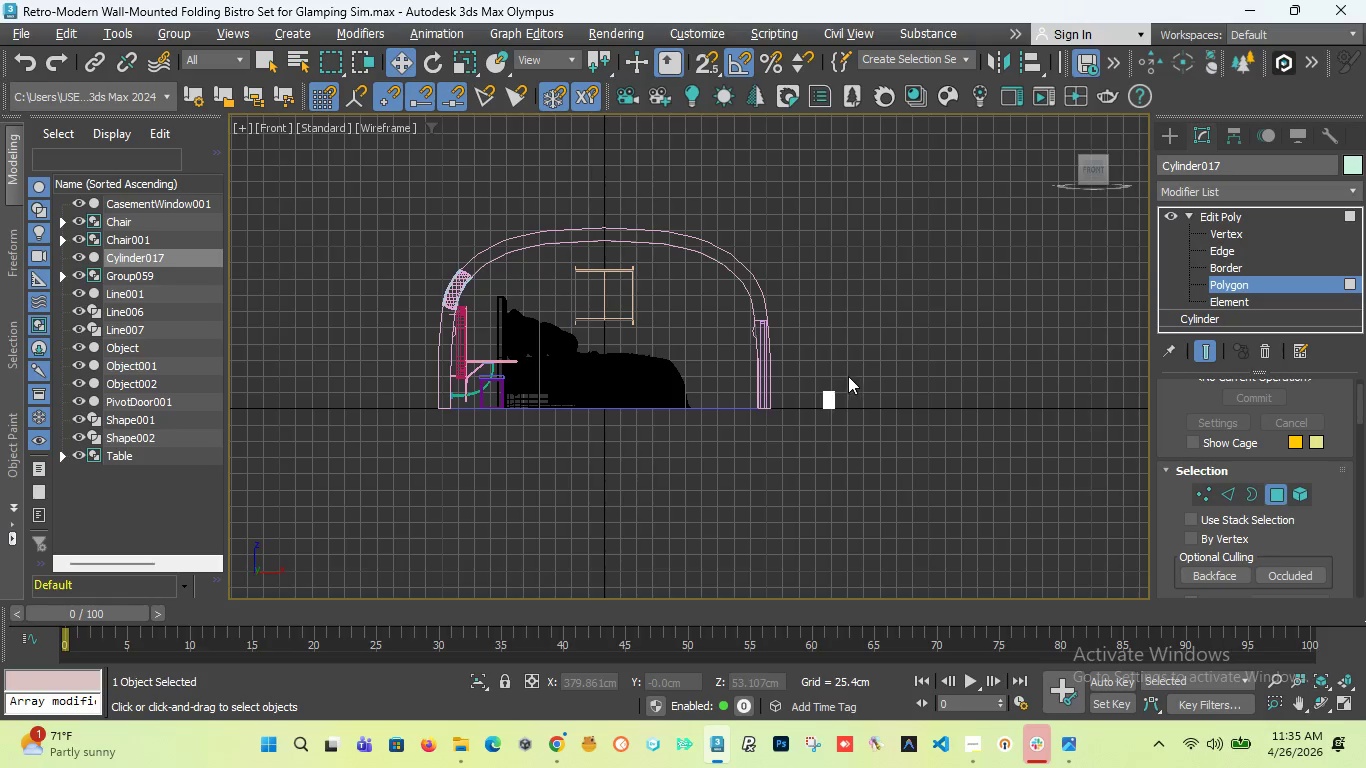 
scroll: coordinate [829, 399], scroll_direction: up, amount: 7.0
 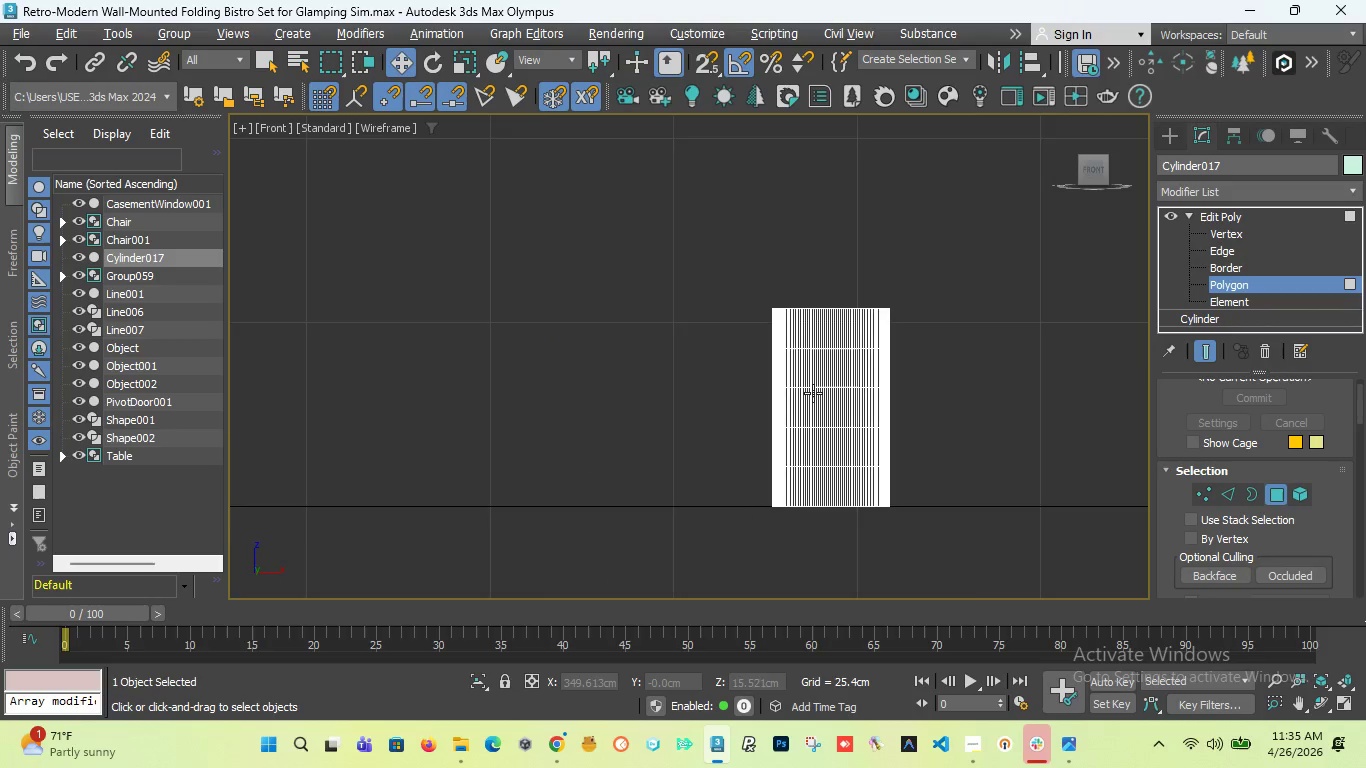 
scroll: coordinate [813, 393], scroll_direction: down, amount: 3.0
 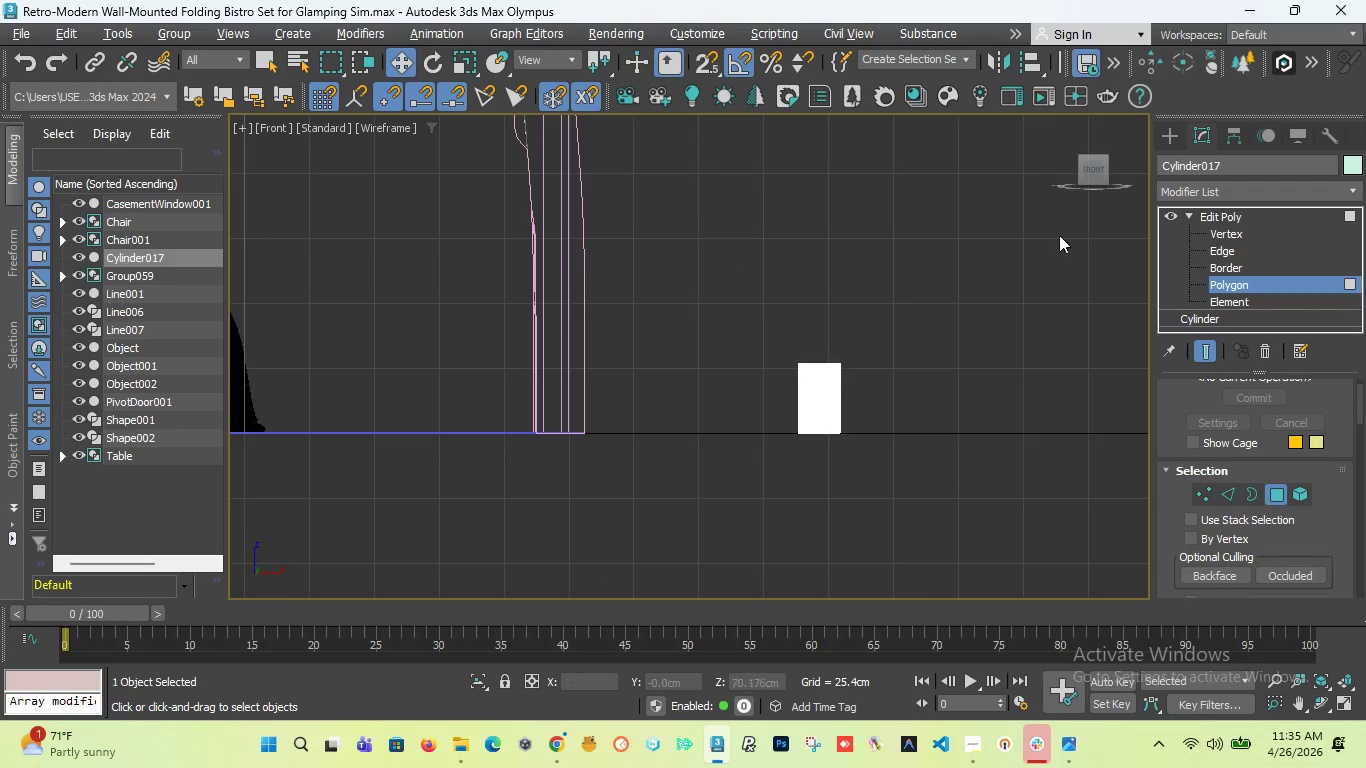 
left_click_drag(start_coordinate=[1092, 169], to_coordinate=[1089, 191])
 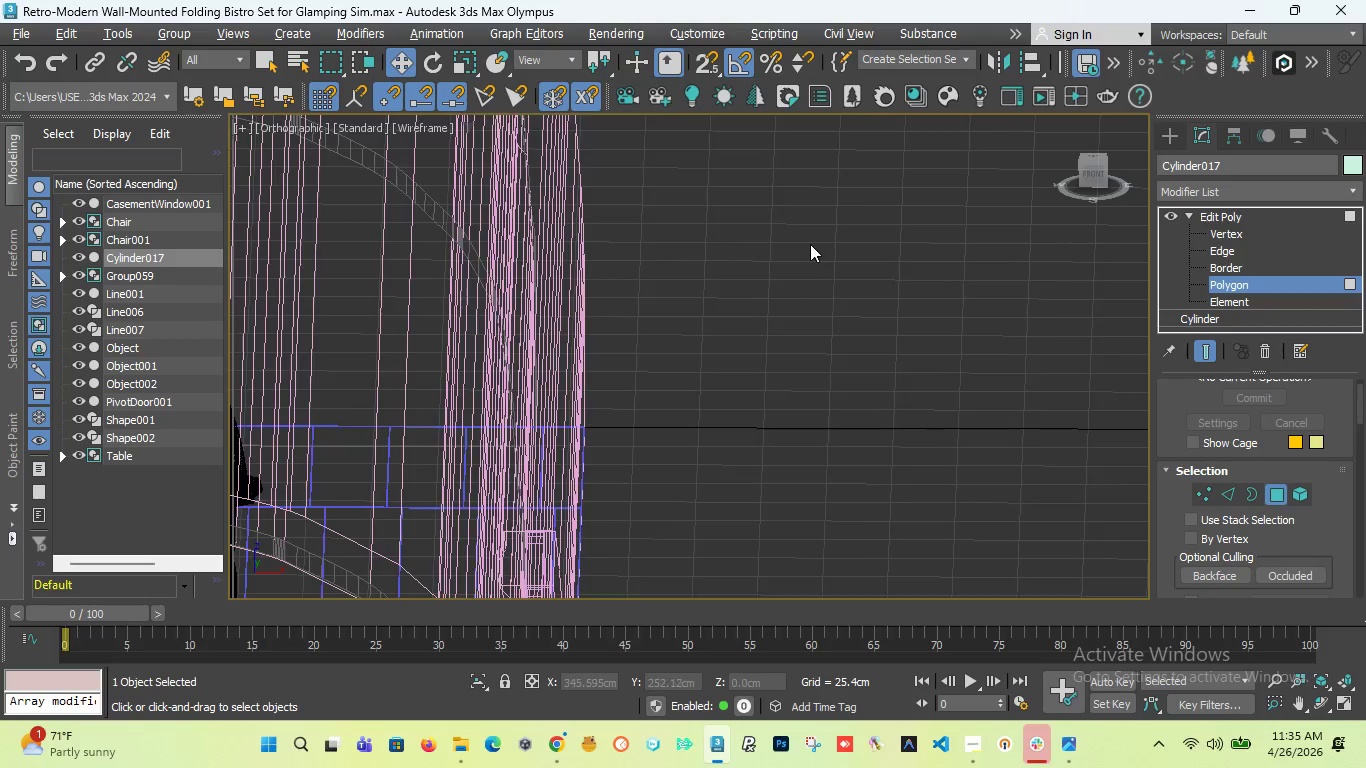 
scroll: coordinate [810, 245], scroll_direction: down, amount: 5.0
 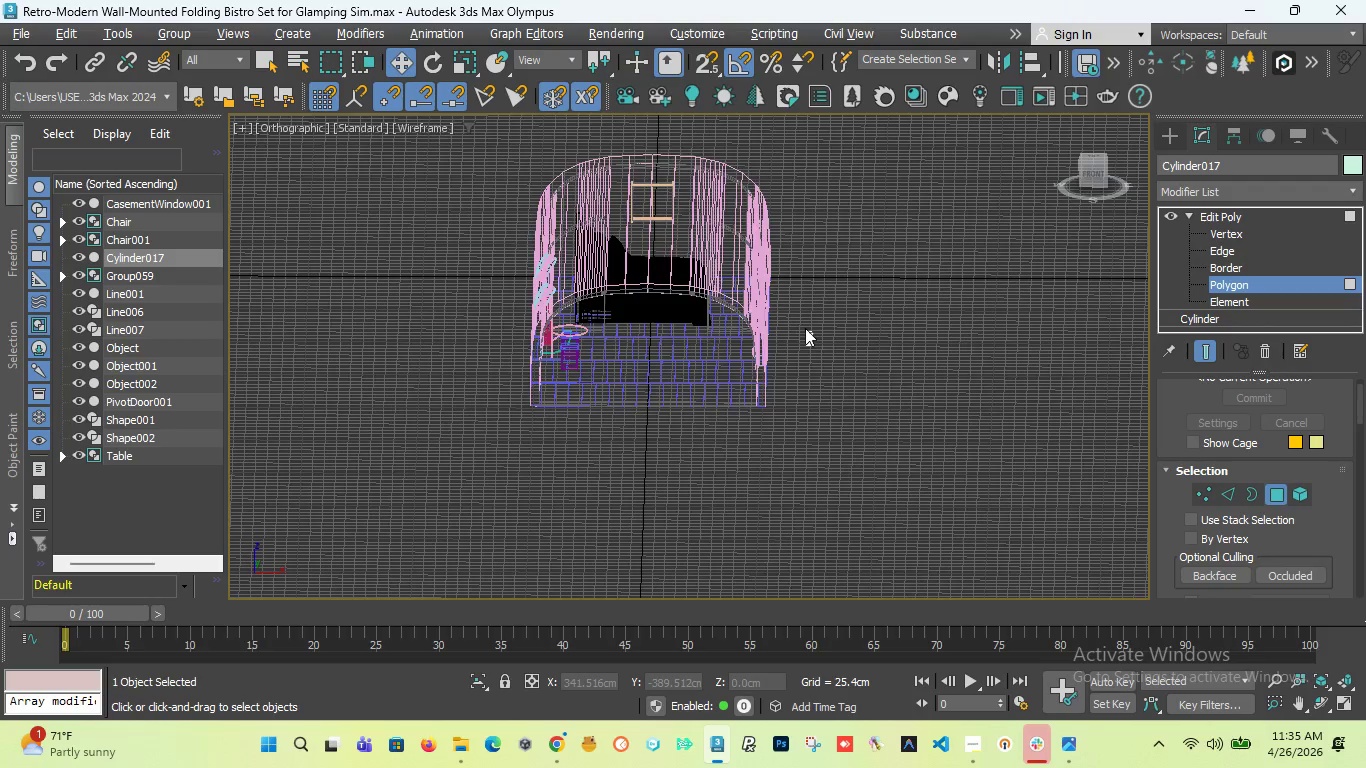 
scroll: coordinate [805, 330], scroll_direction: up, amount: 5.0
 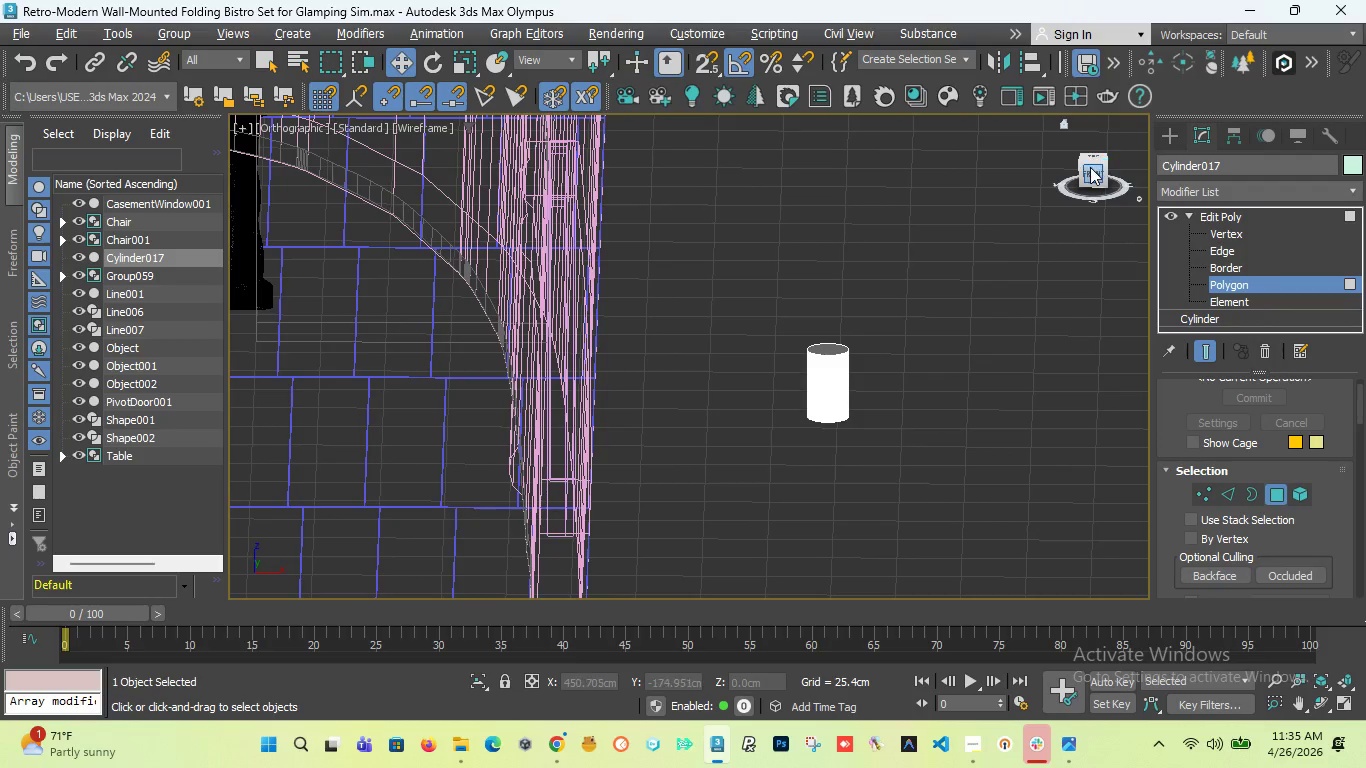 
left_click_drag(start_coordinate=[1090, 167], to_coordinate=[1087, 178])
 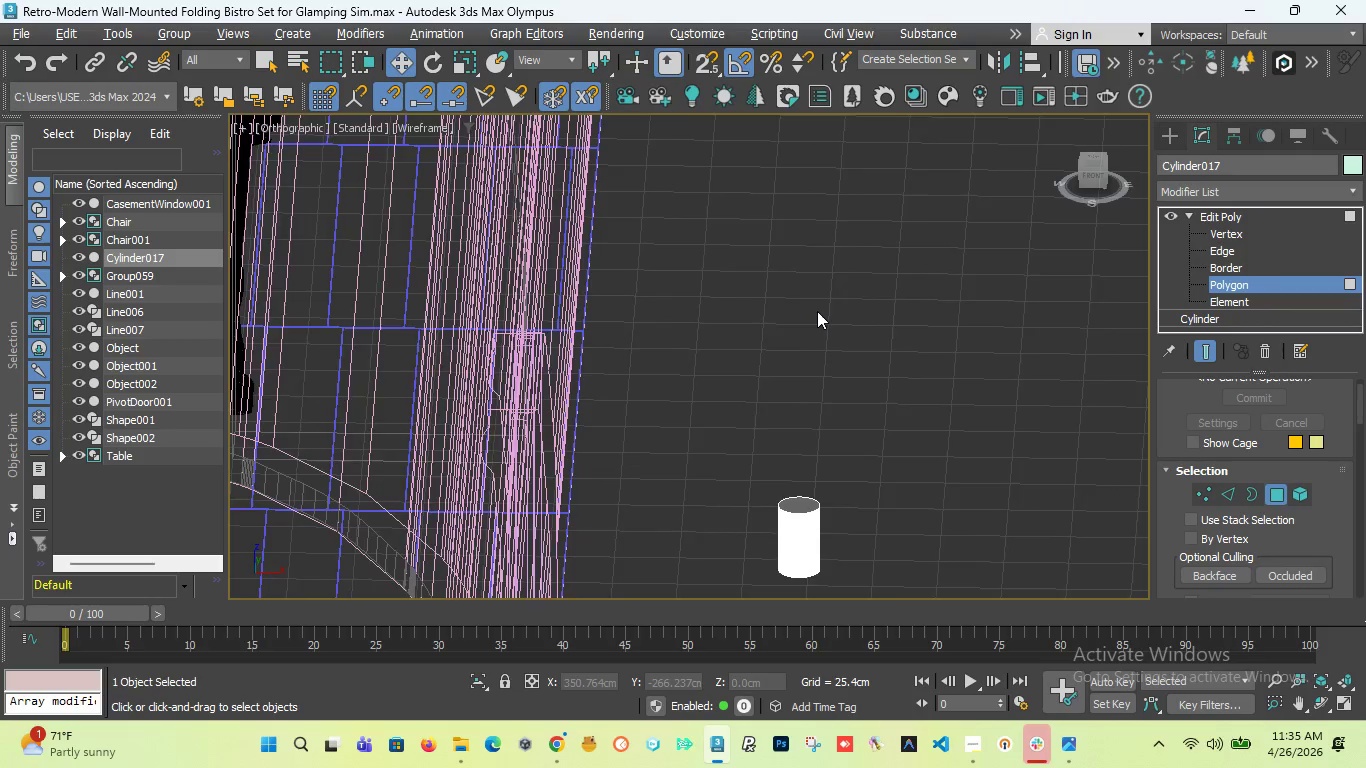 
scroll: coordinate [817, 311], scroll_direction: down, amount: 2.0
 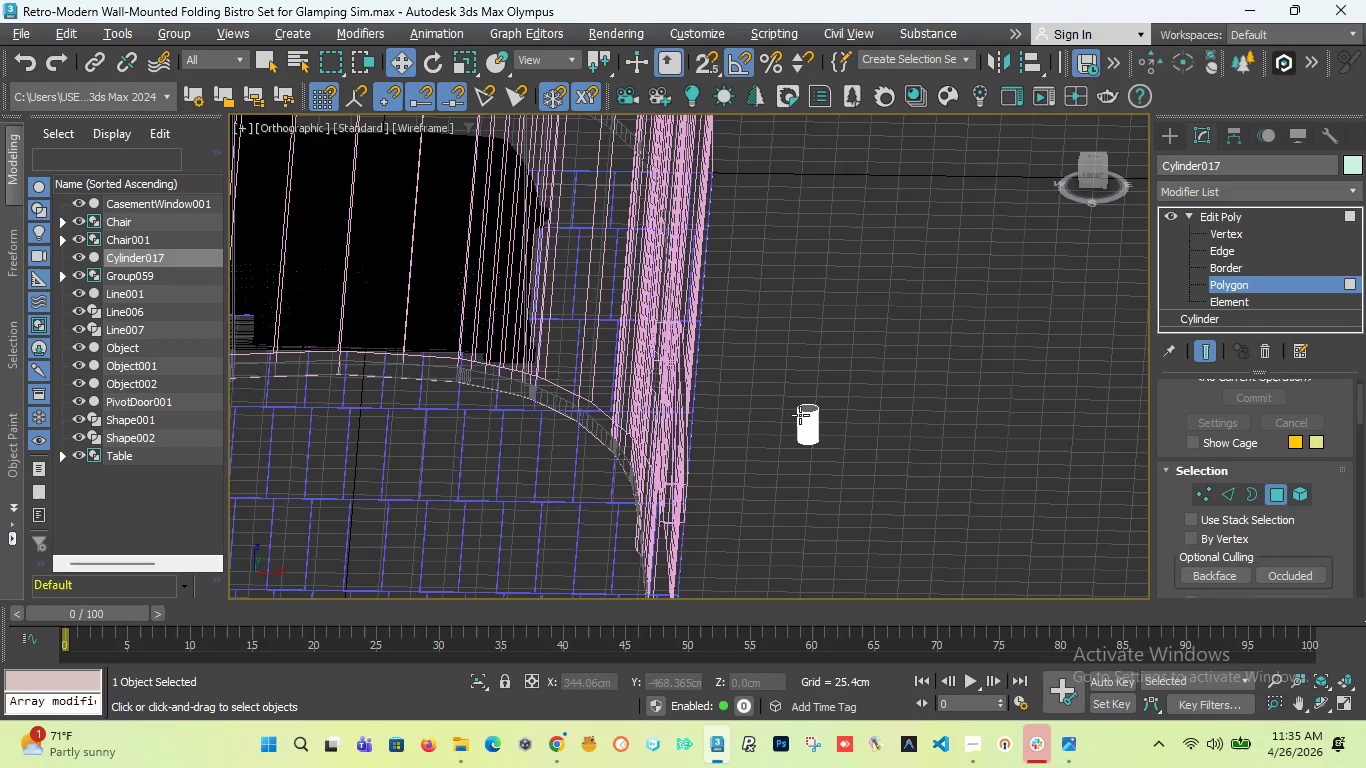 
scroll: coordinate [805, 415], scroll_direction: up, amount: 5.0
 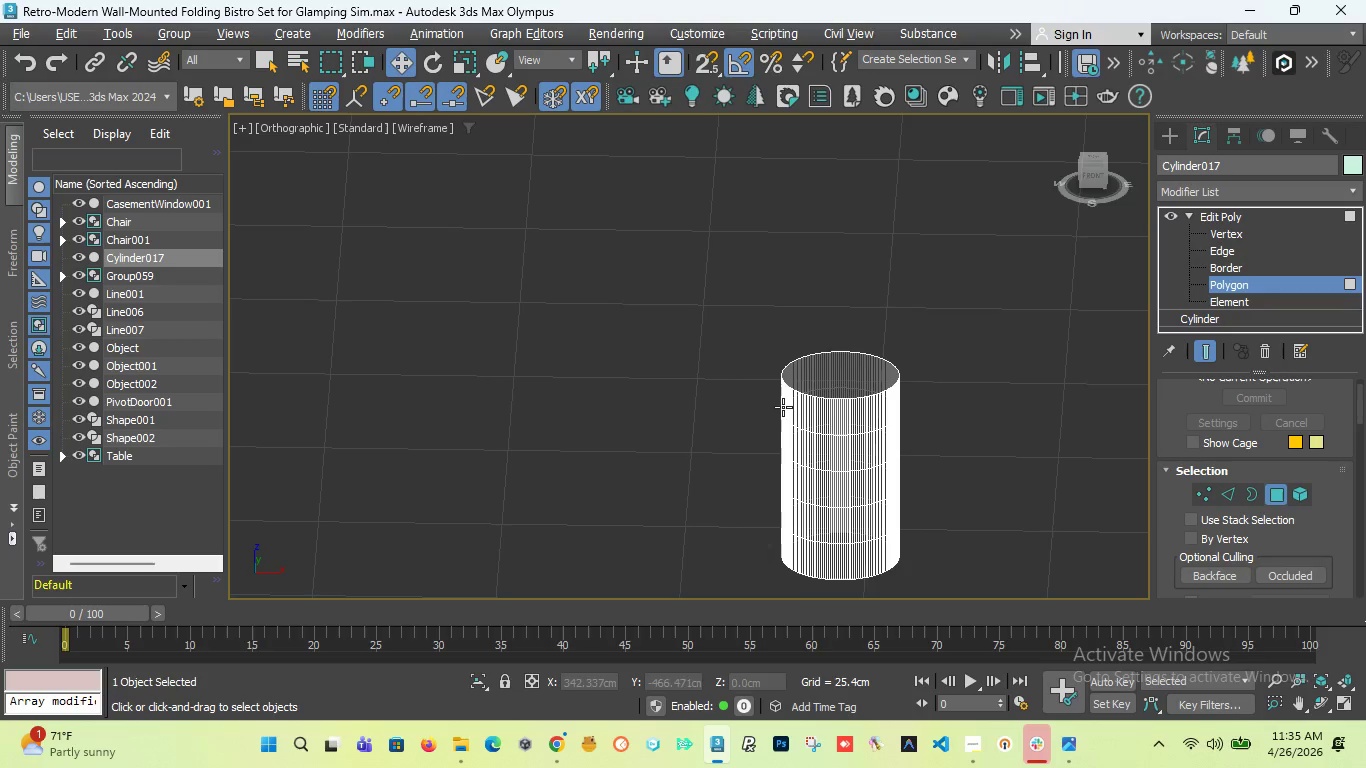 
left_click([848, 379])
 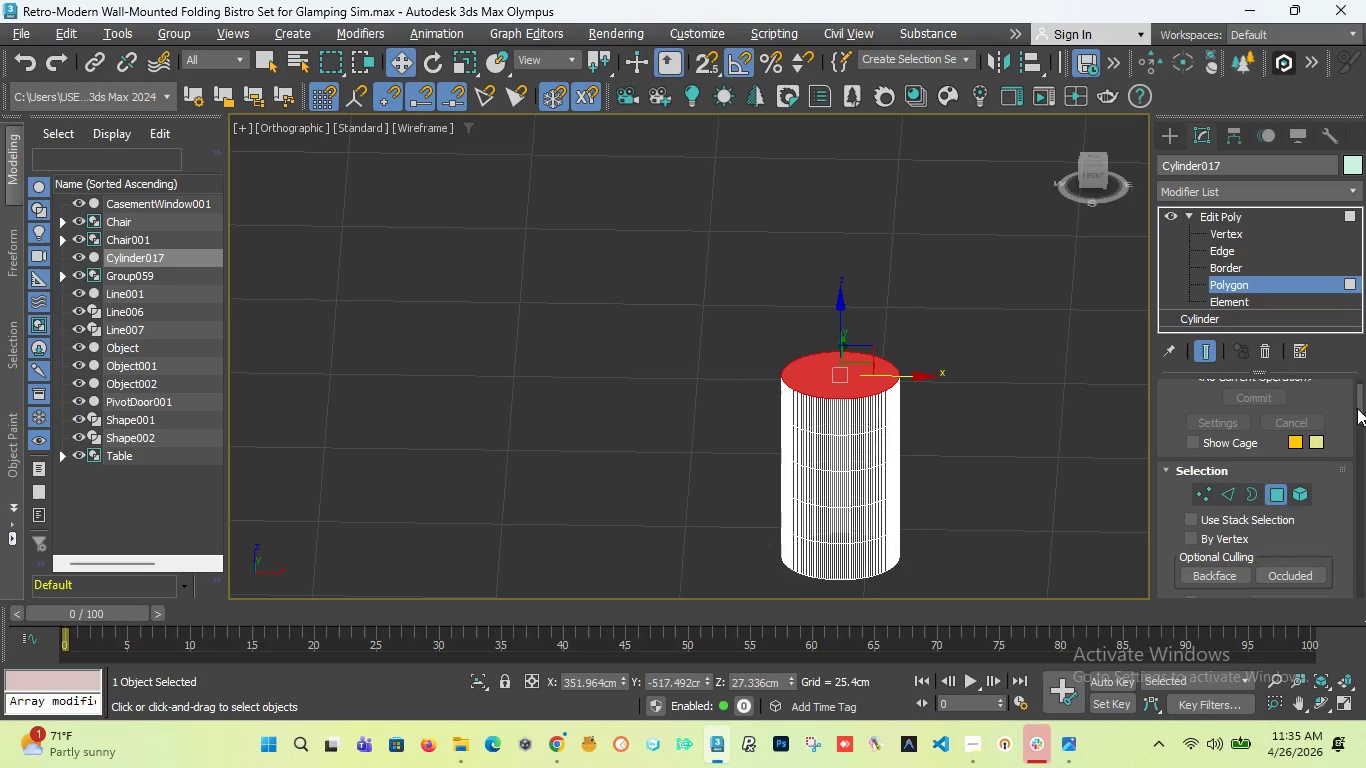 
left_click_drag(start_coordinate=[1358, 408], to_coordinate=[1353, 434])
 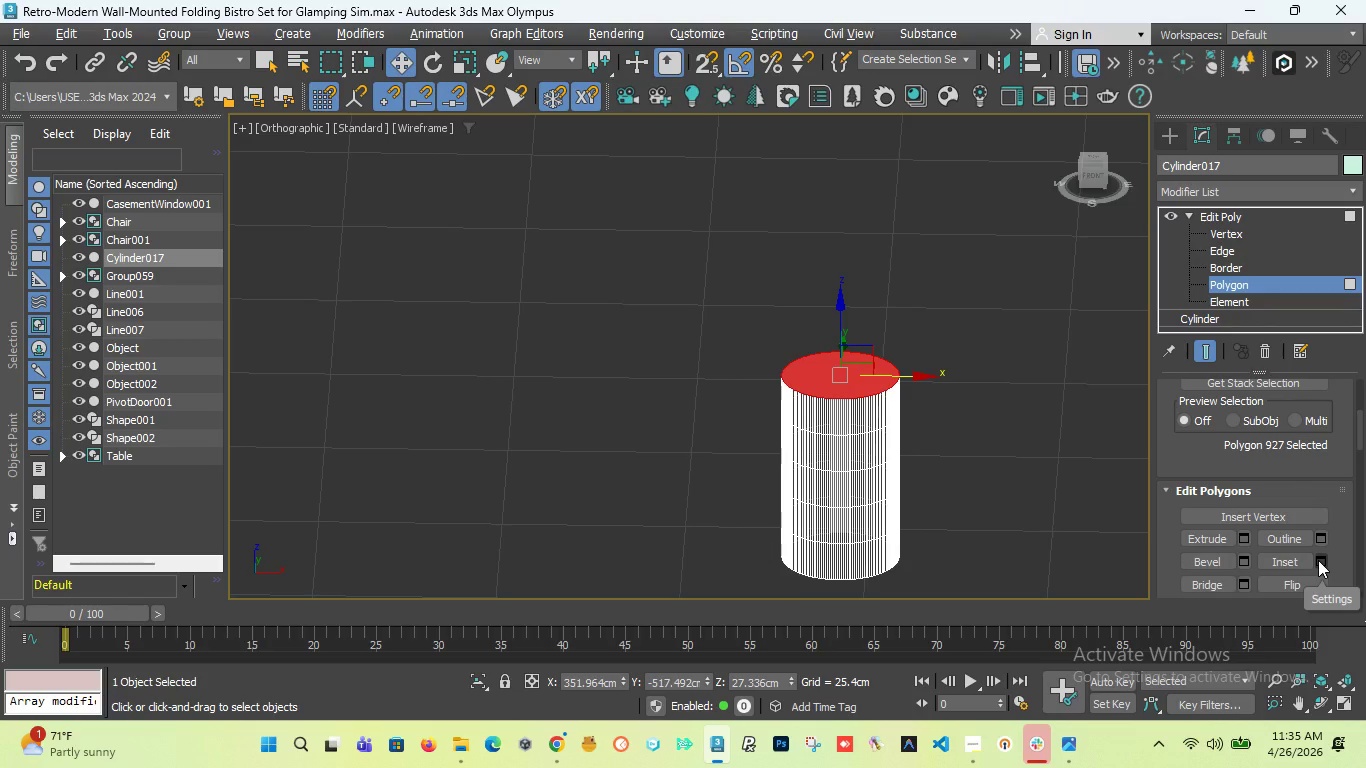 
left_click([1318, 560])
 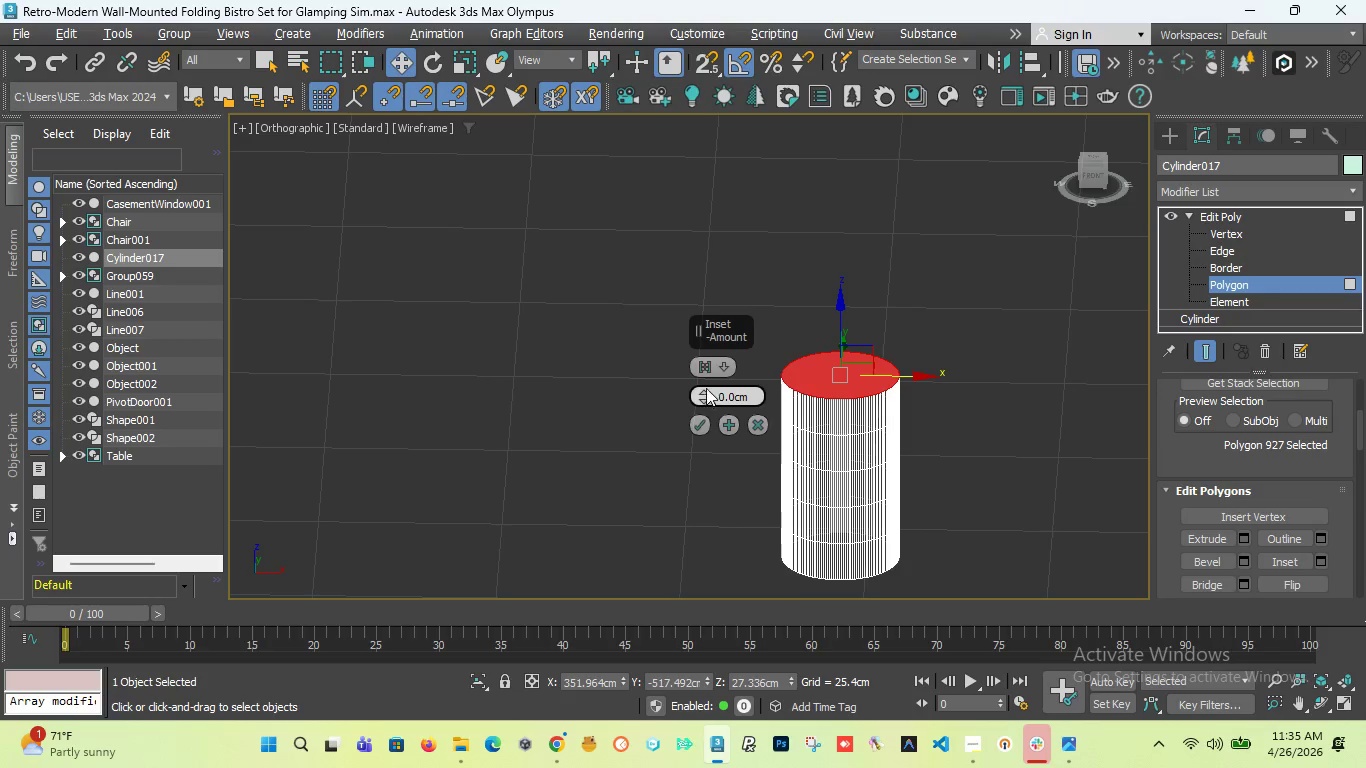 
left_click_drag(start_coordinate=[702, 392], to_coordinate=[704, 363])
 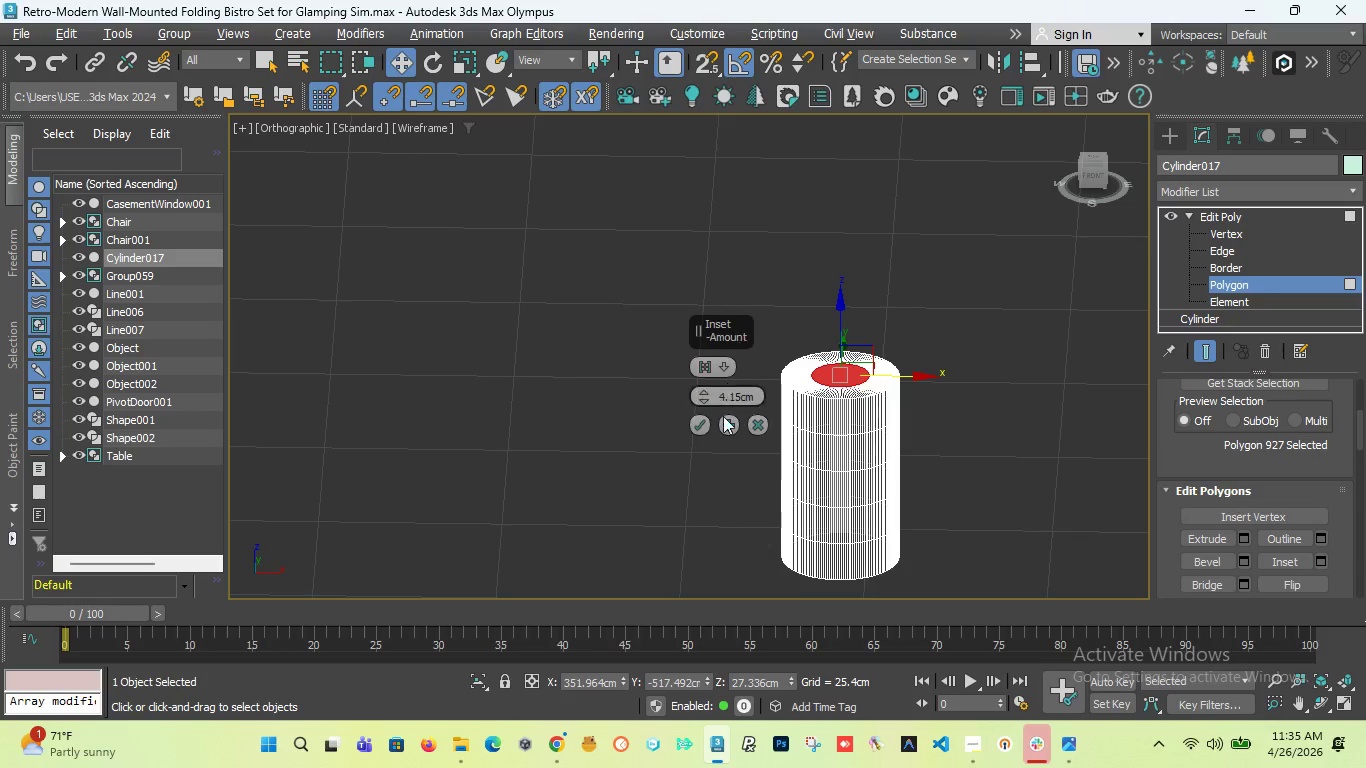 
left_click([702, 419])
 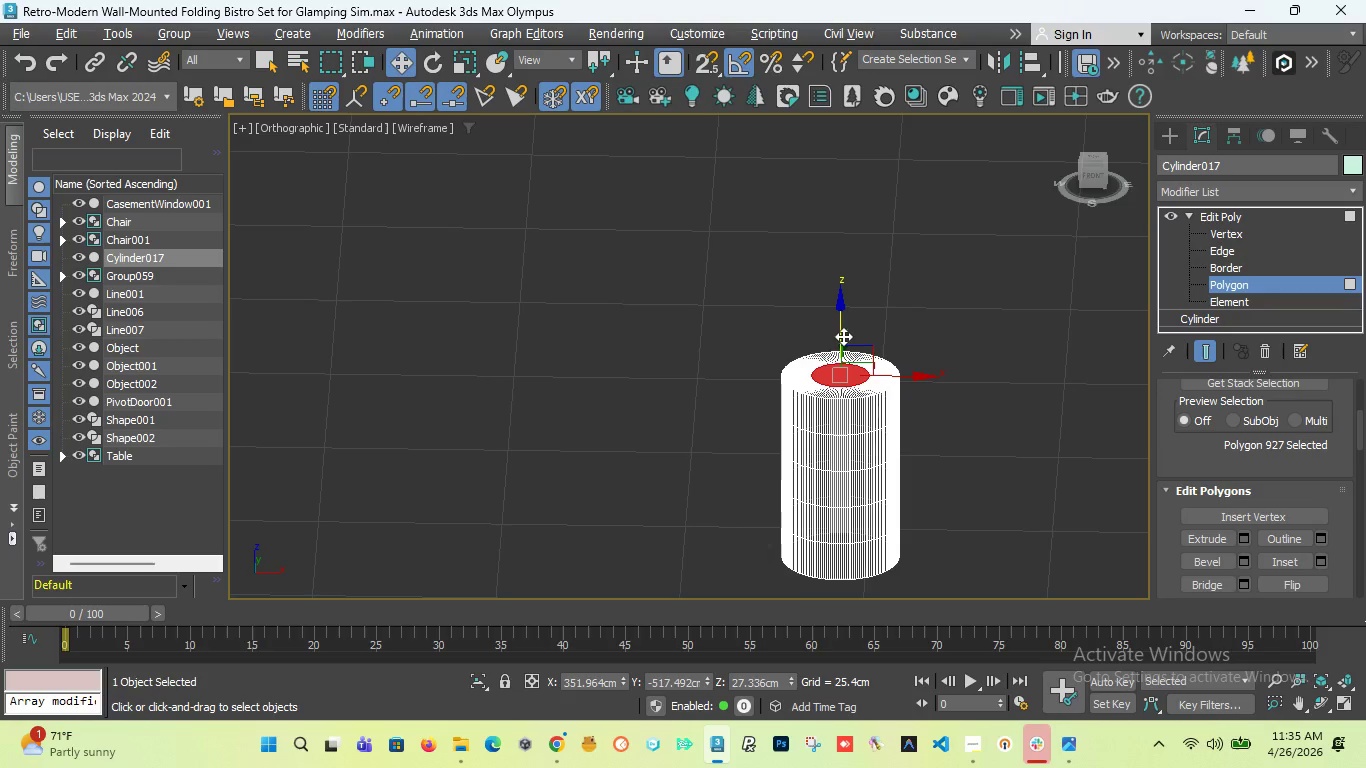 
hold_key(key=ShiftLeft, duration=3.91)
left_click_drag(start_coordinate=[838, 336], to_coordinate=[845, 232])
 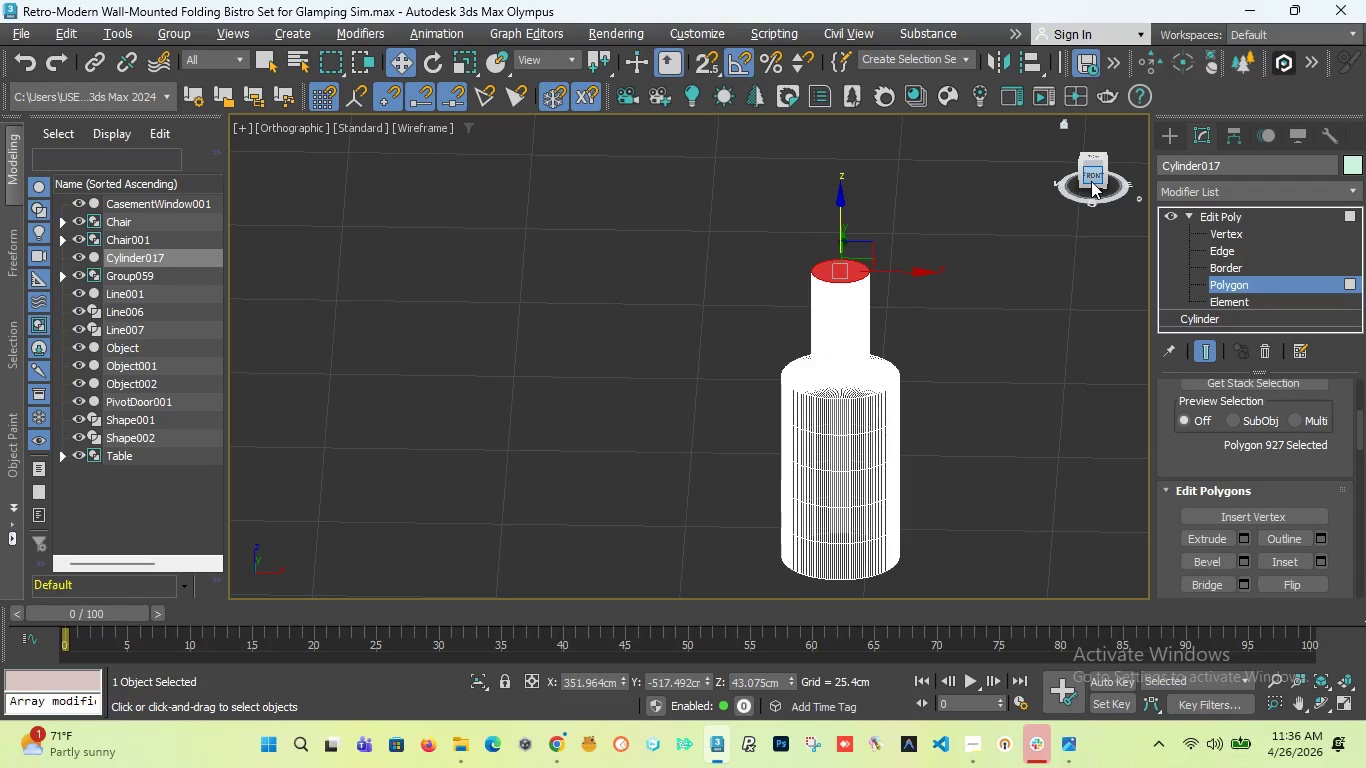 
left_click_drag(start_coordinate=[1091, 181], to_coordinate=[1076, 151])
 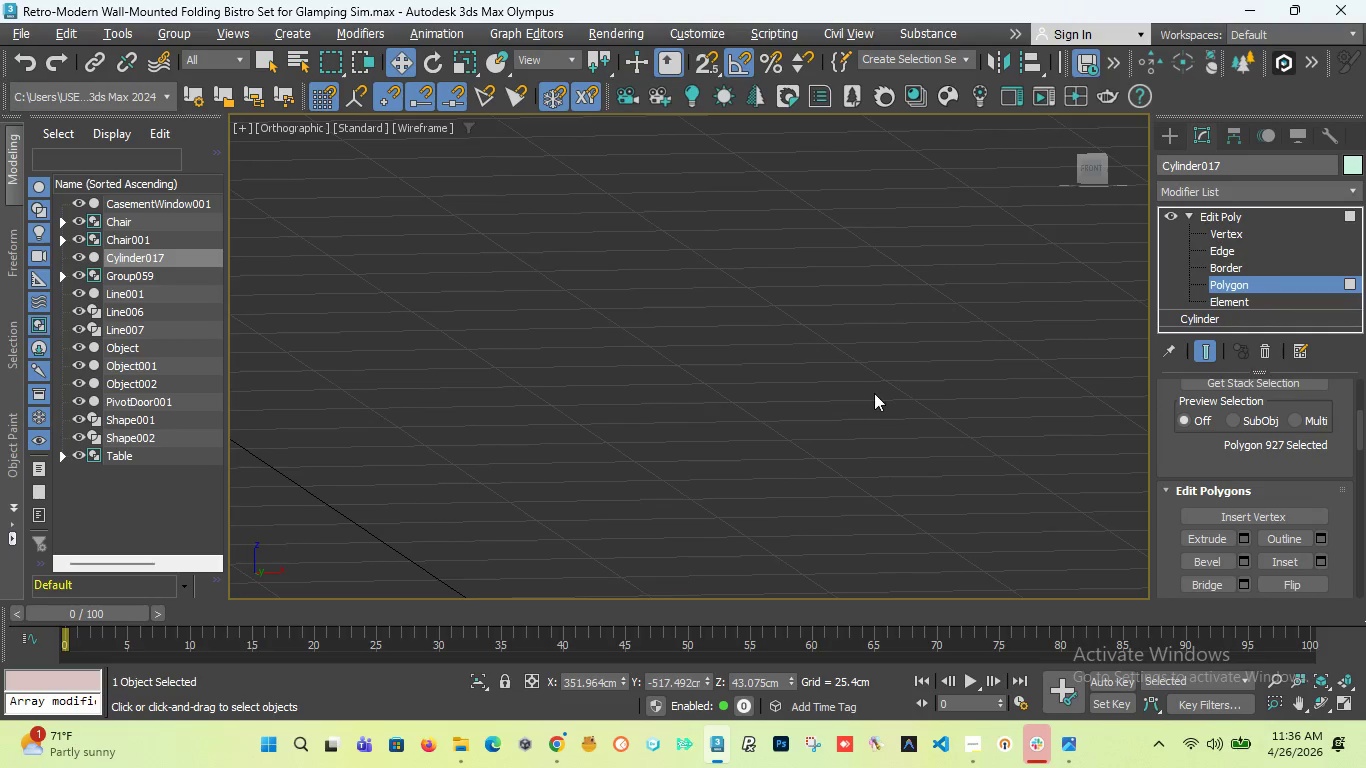 
scroll: coordinate [869, 397], scroll_direction: down, amount: 7.0
 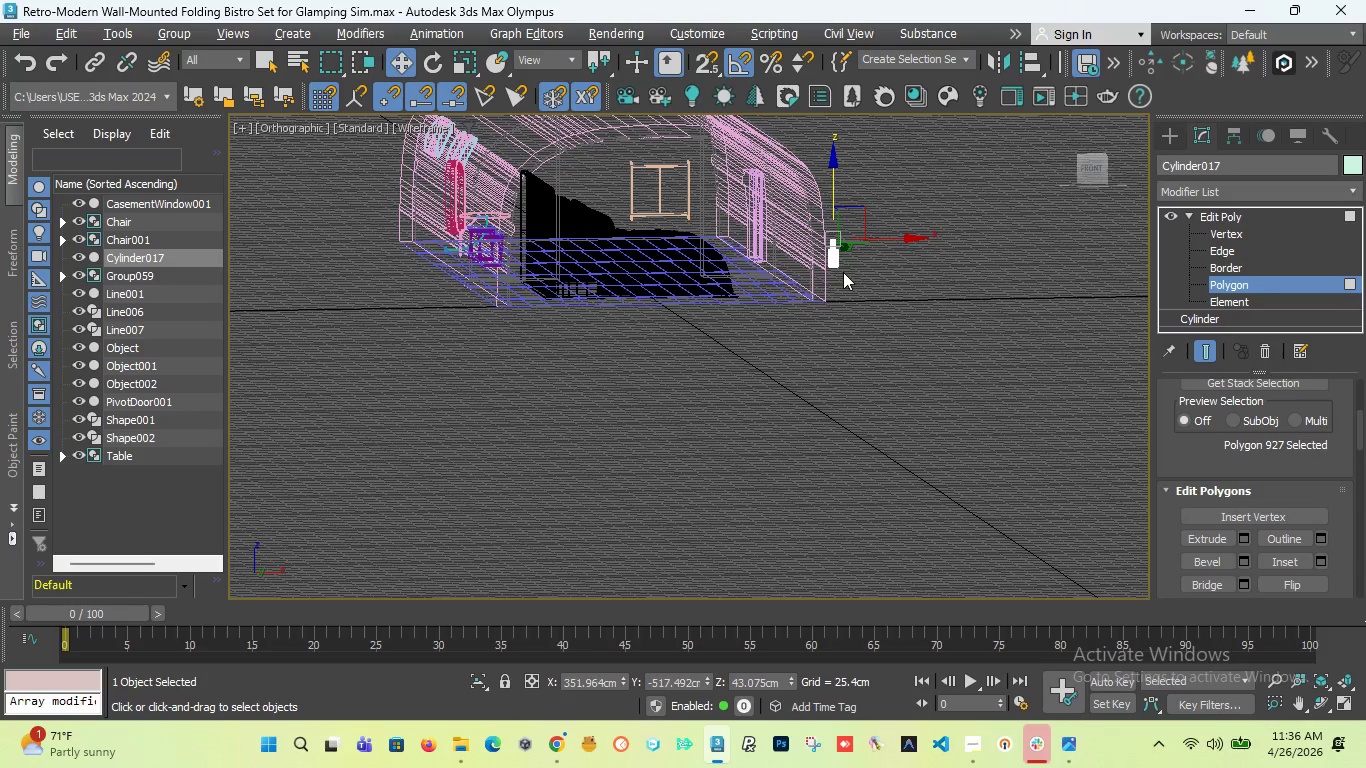 
scroll: coordinate [831, 263], scroll_direction: up, amount: 5.0
 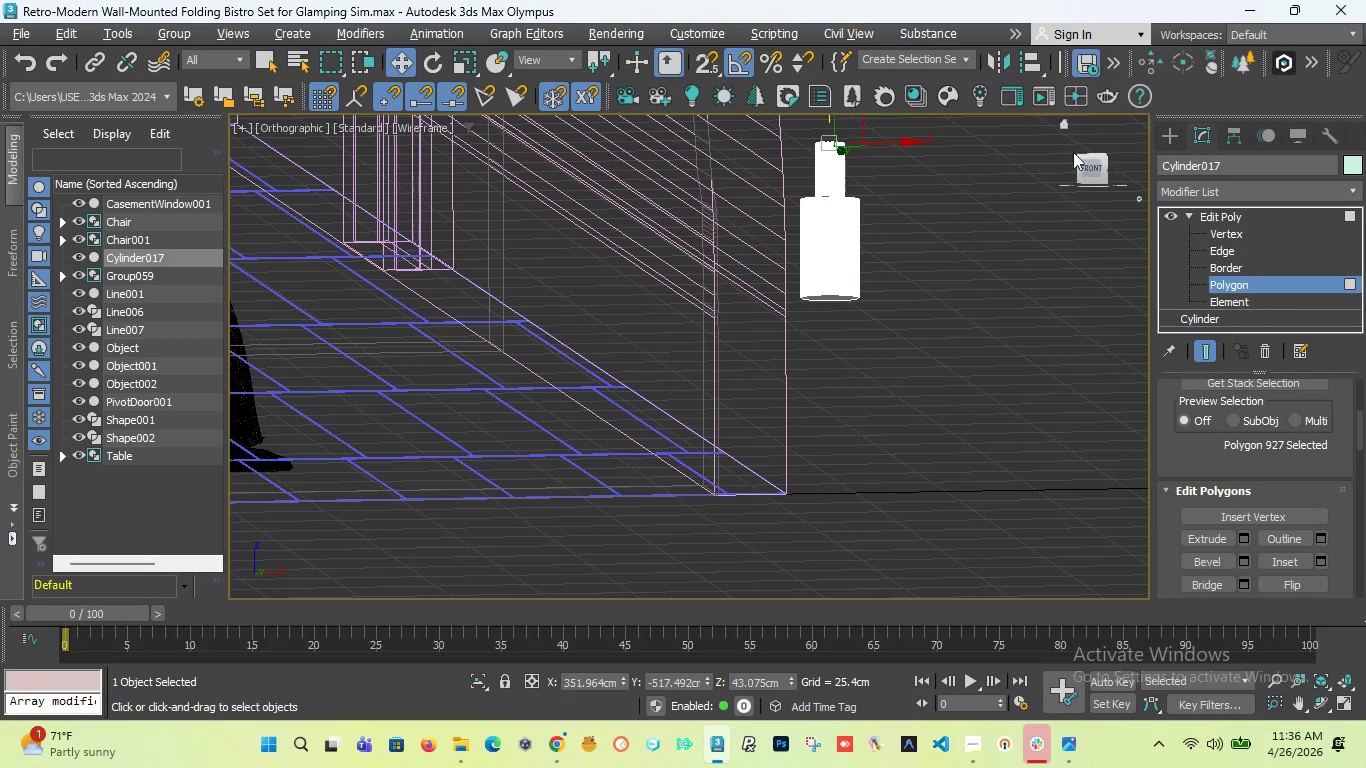 
left_click_drag(start_coordinate=[1085, 174], to_coordinate=[1081, 165])
 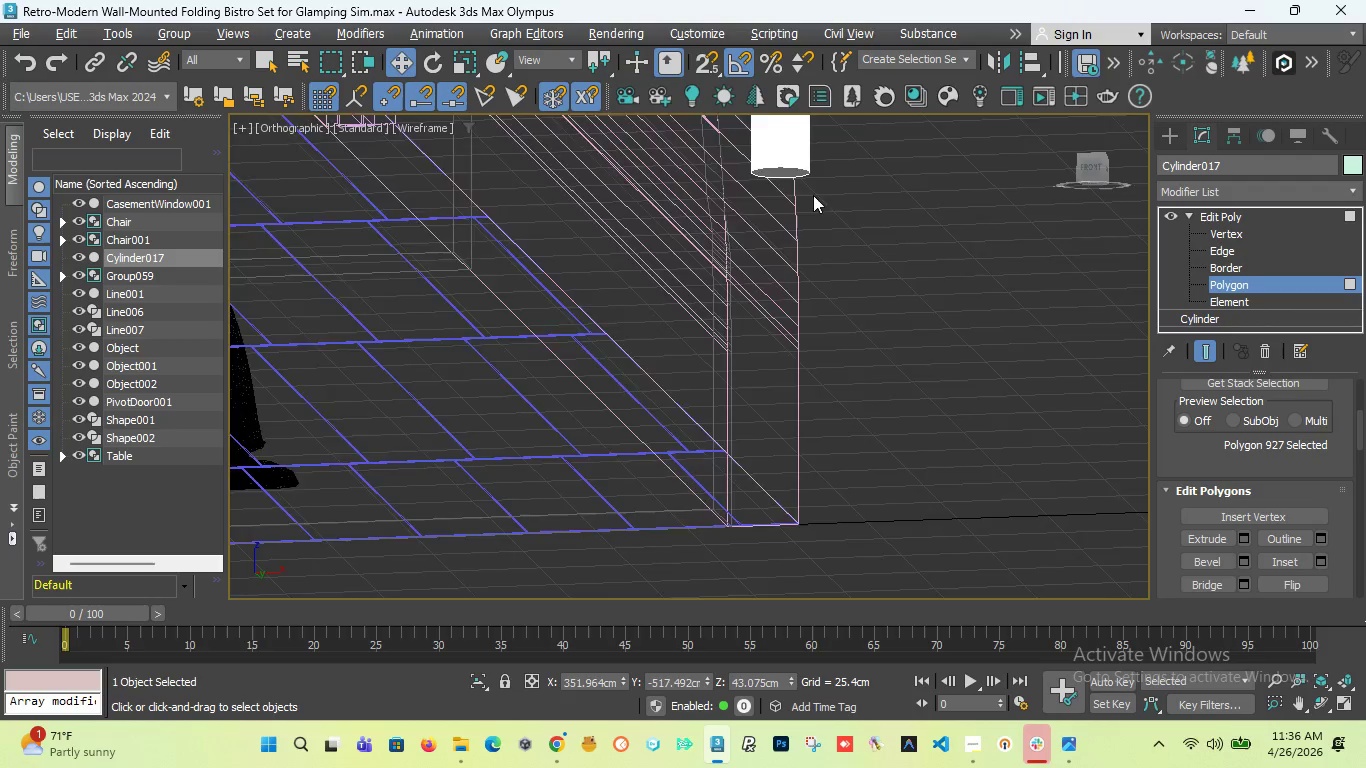 
scroll: coordinate [787, 162], scroll_direction: up, amount: 3.0
 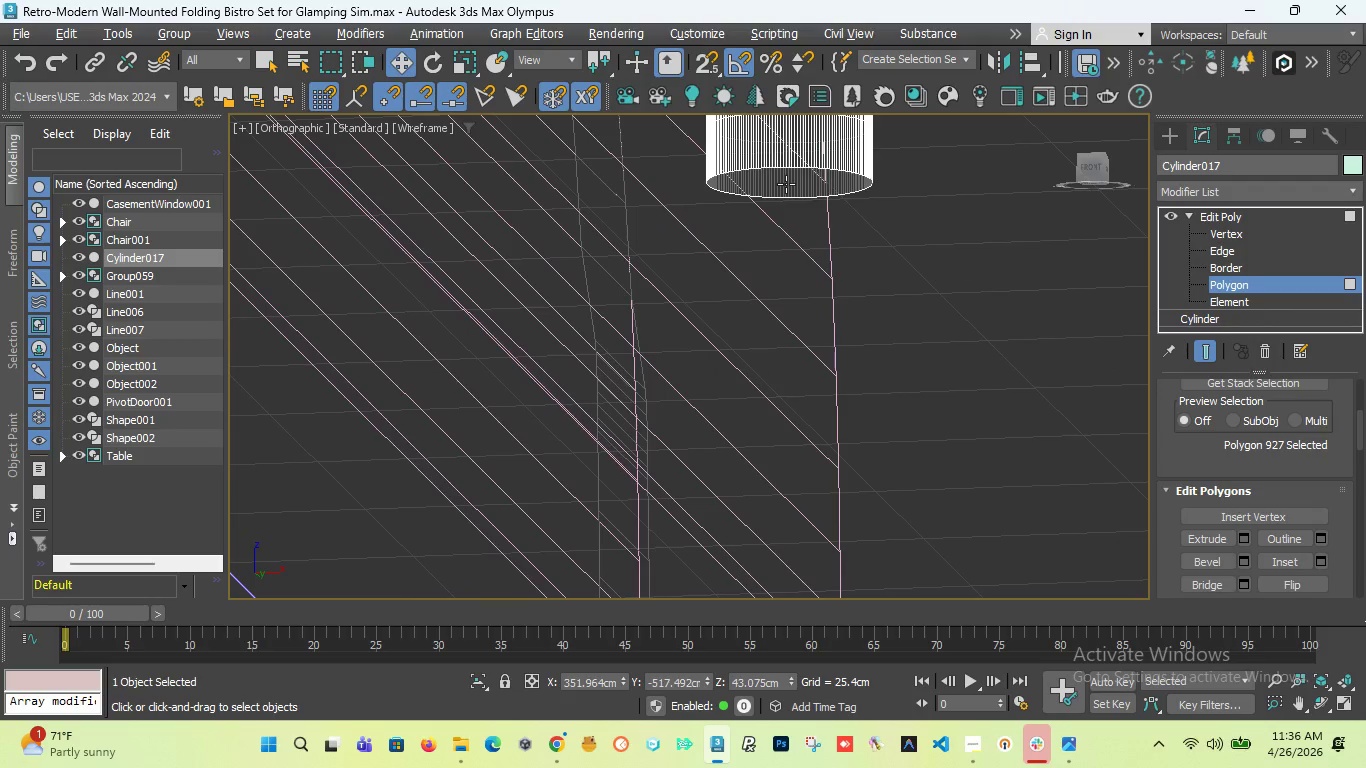 
left_click([786, 184])
 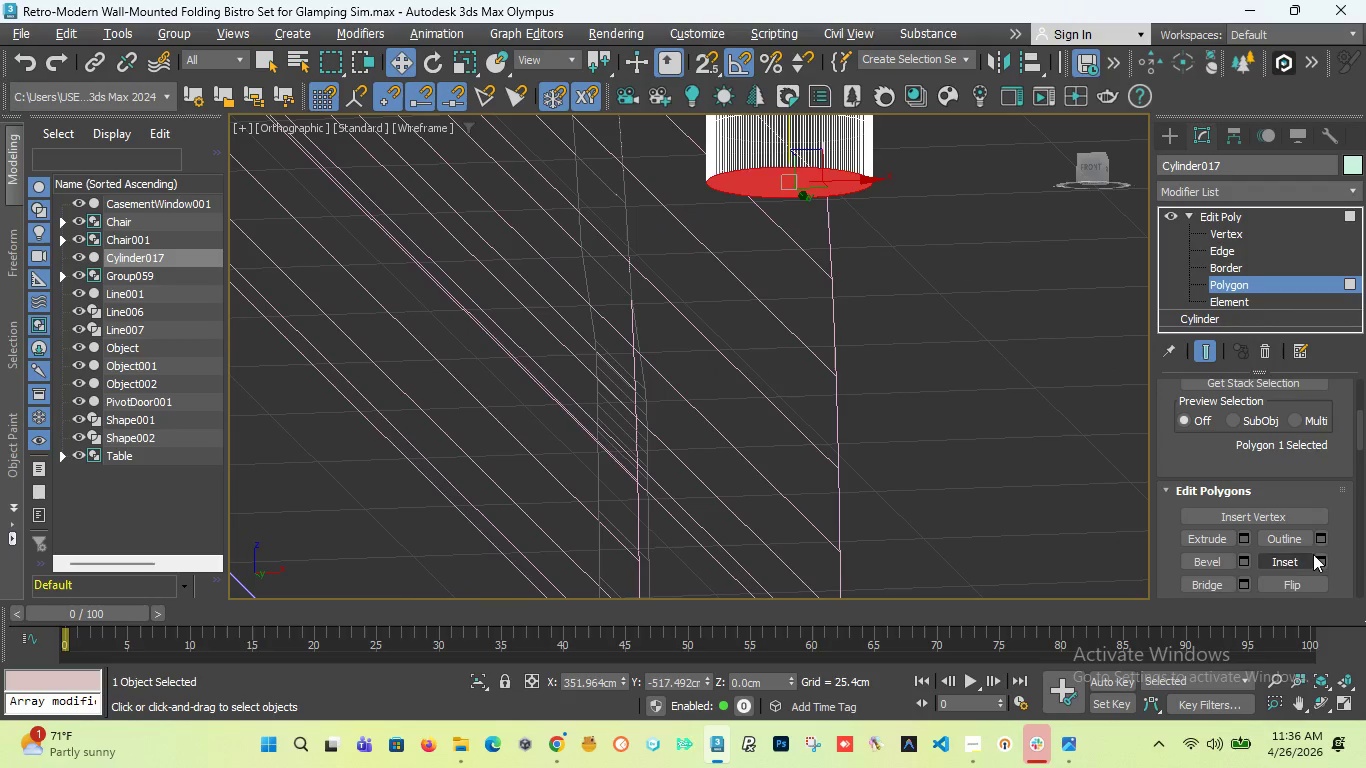 
left_click([1315, 559])
 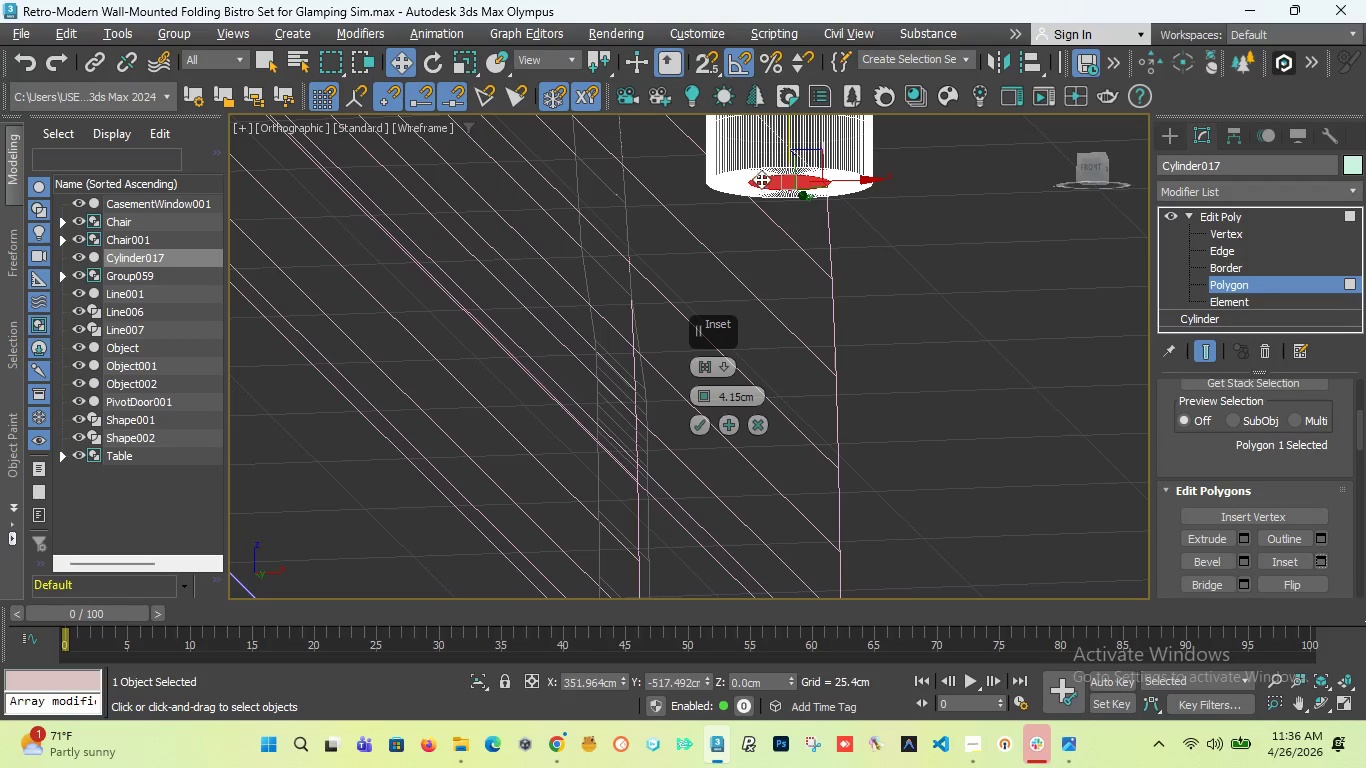 
scroll: coordinate [785, 220], scroll_direction: up, amount: 3.0
 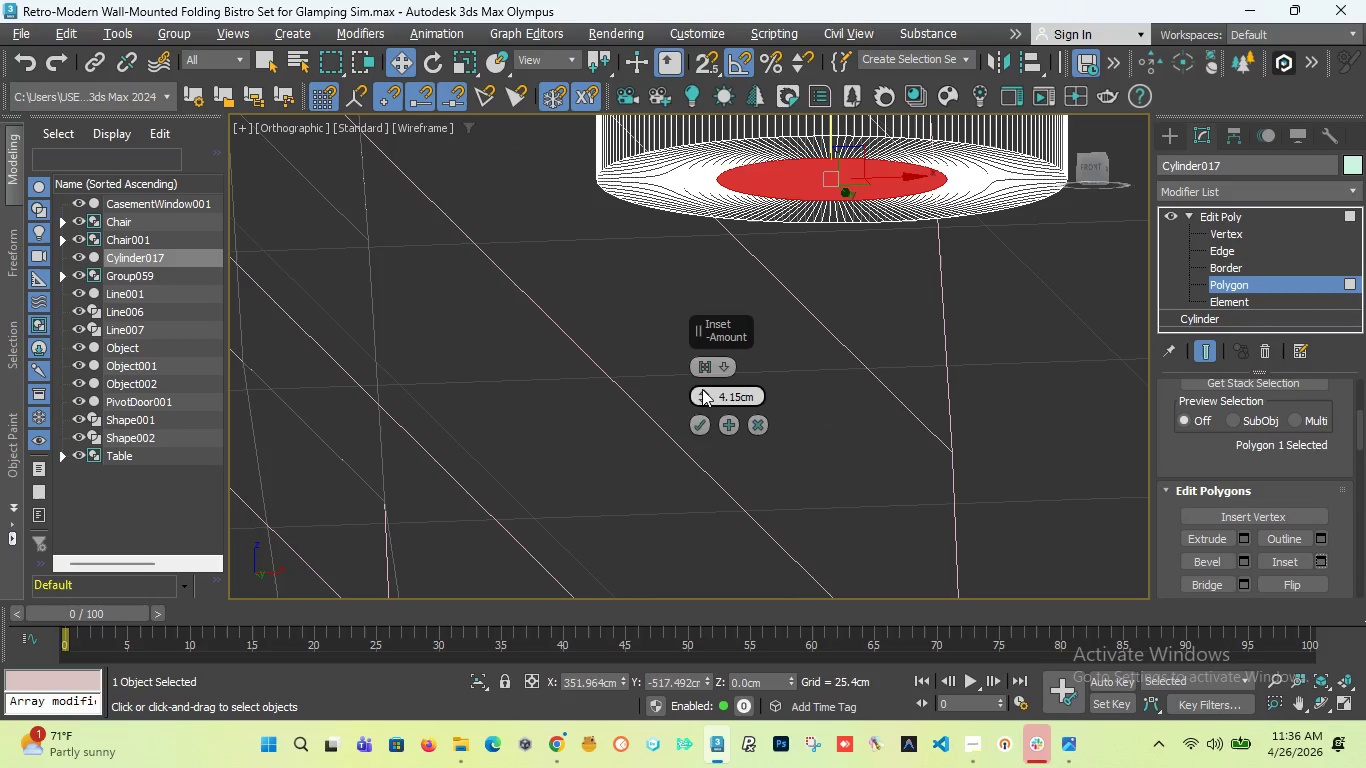 
left_click_drag(start_coordinate=[700, 394], to_coordinate=[698, 464])
 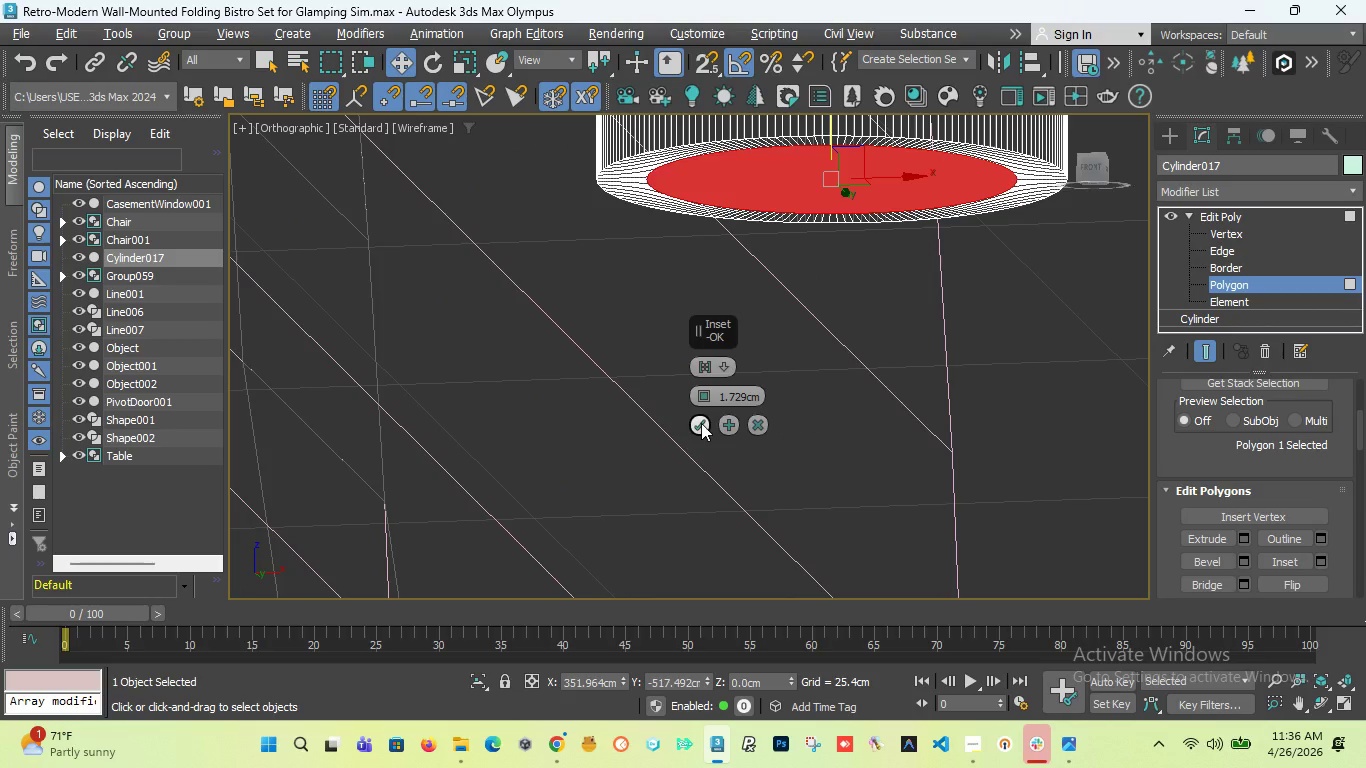 
left_click([701, 424])
 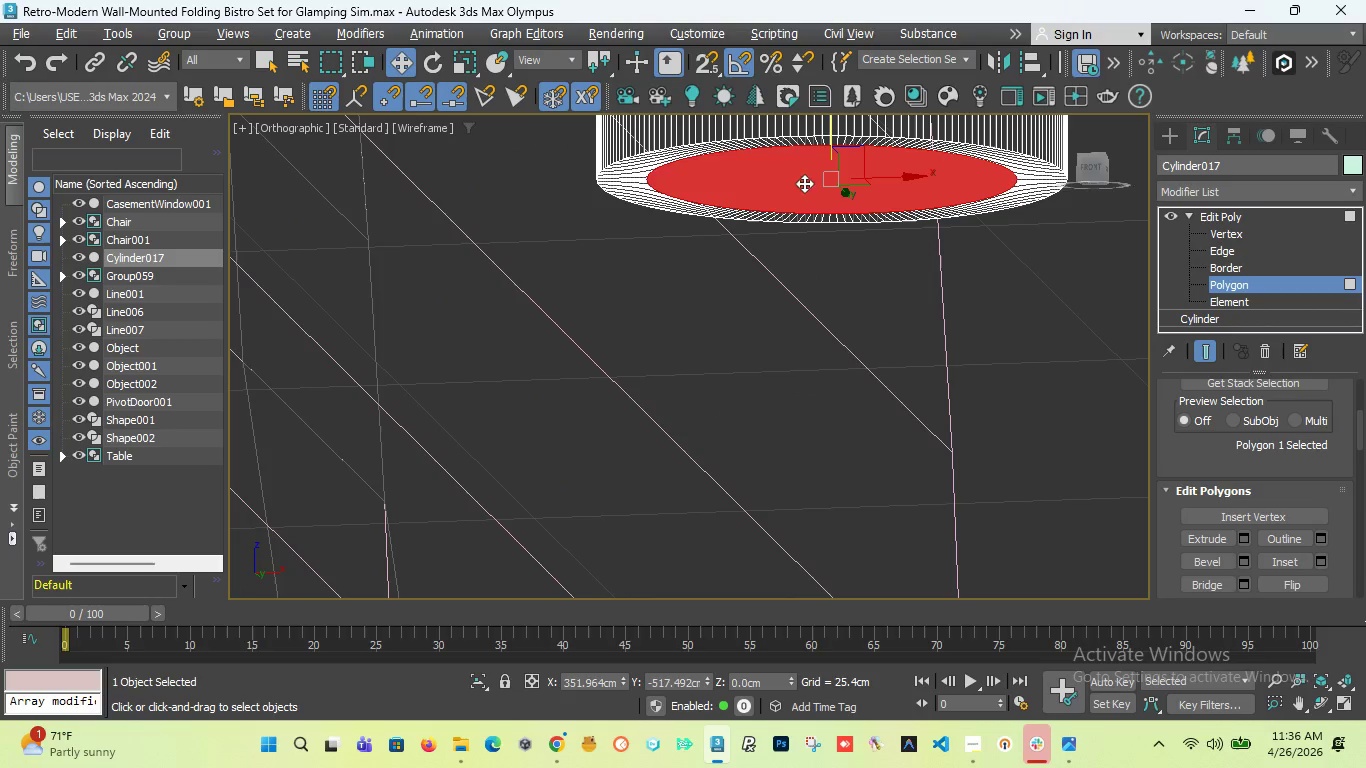 
scroll: coordinate [803, 470], scroll_direction: down, amount: 3.0
 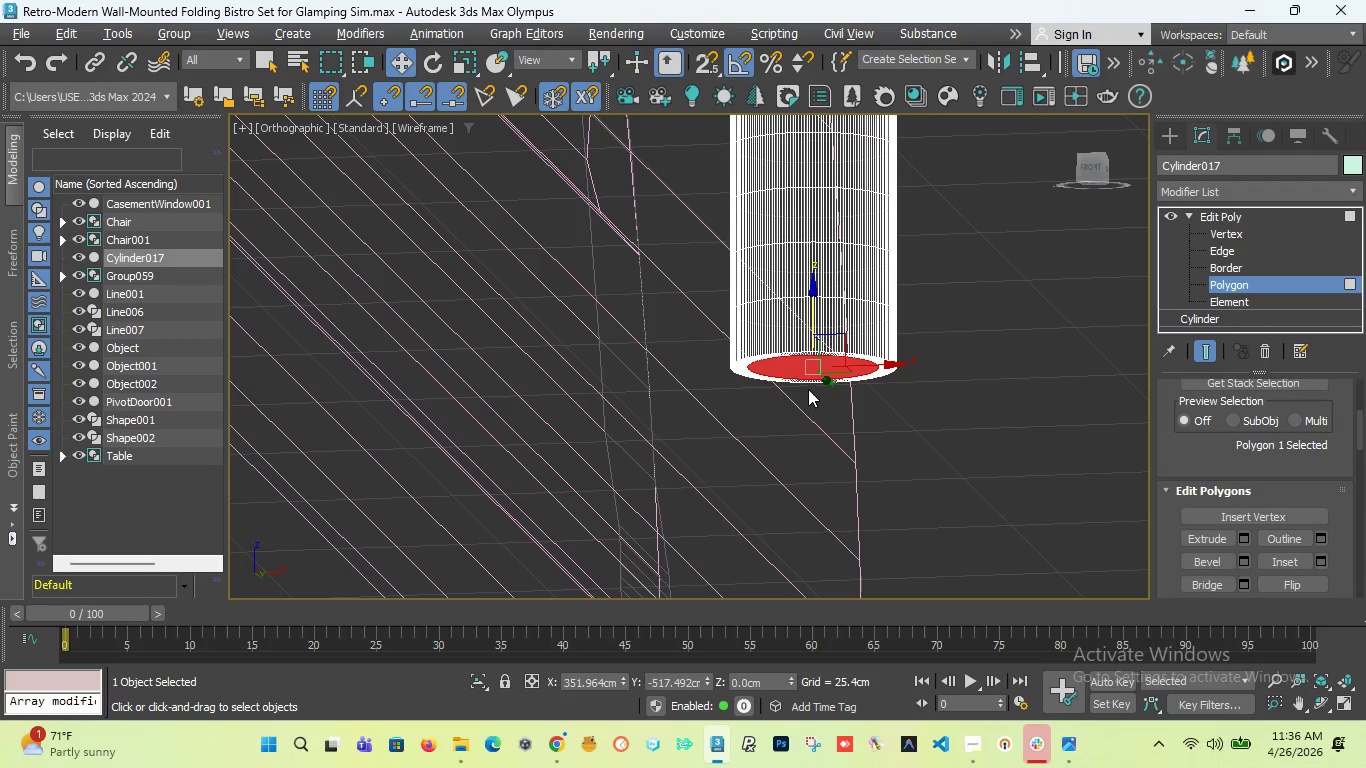 
scroll: coordinate [803, 354], scroll_direction: up, amount: 2.0
 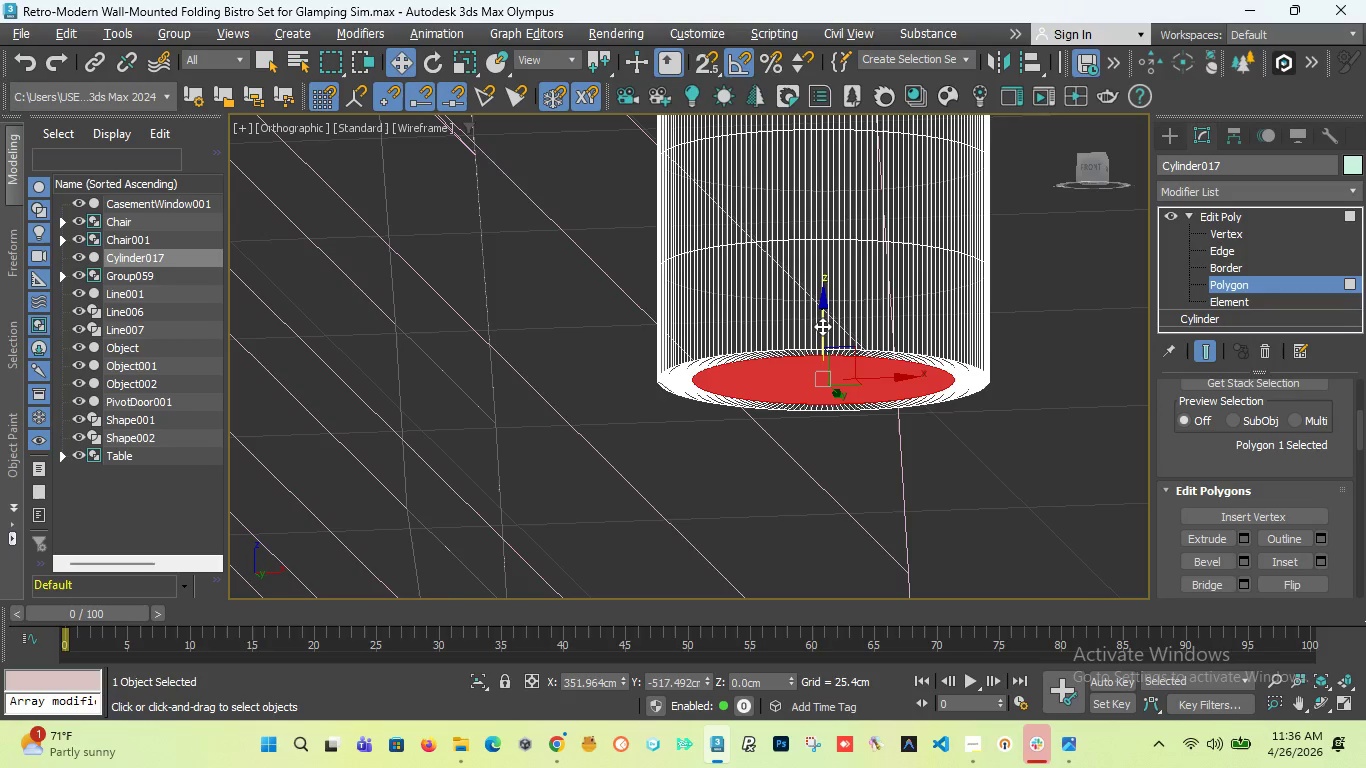 
hold_key(key=ShiftLeft, duration=2.2)
left_click_drag(start_coordinate=[822, 325], to_coordinate=[822, 27])
 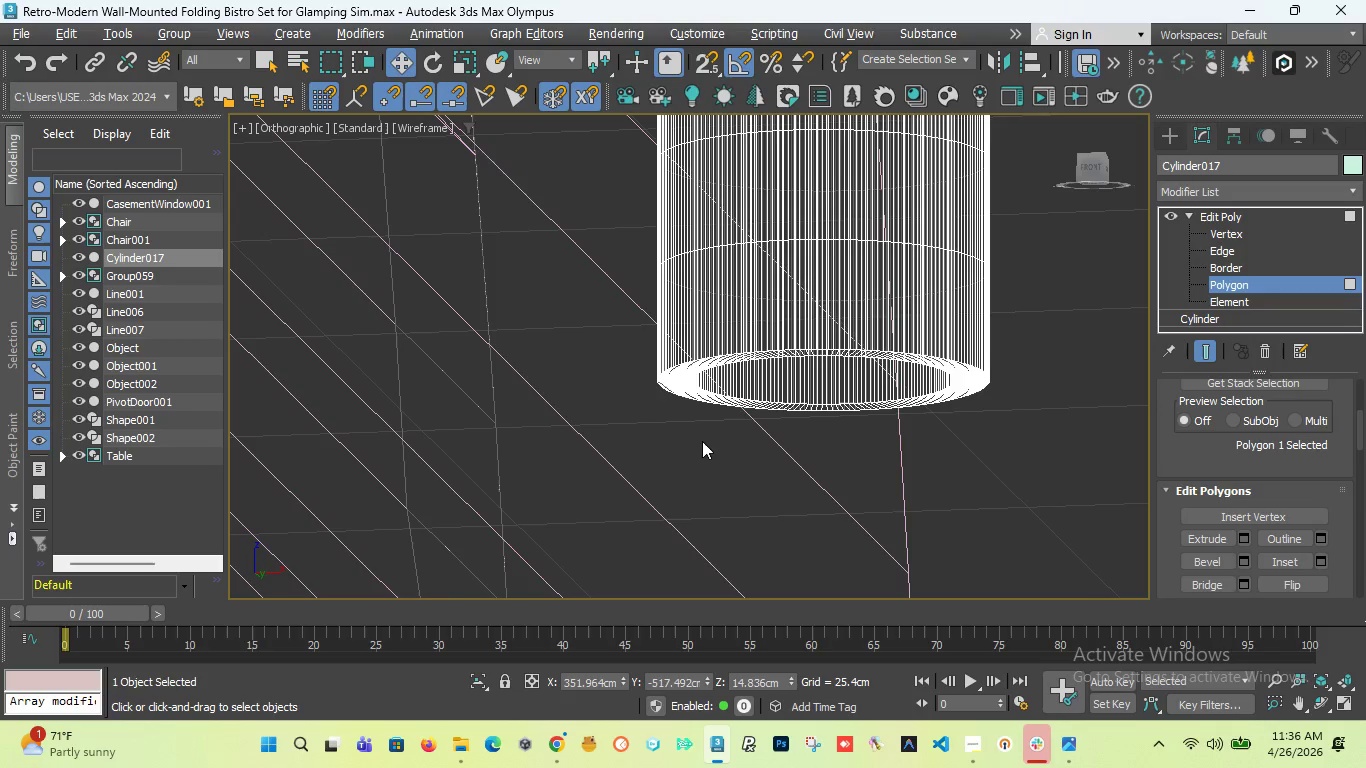 
key(F)
 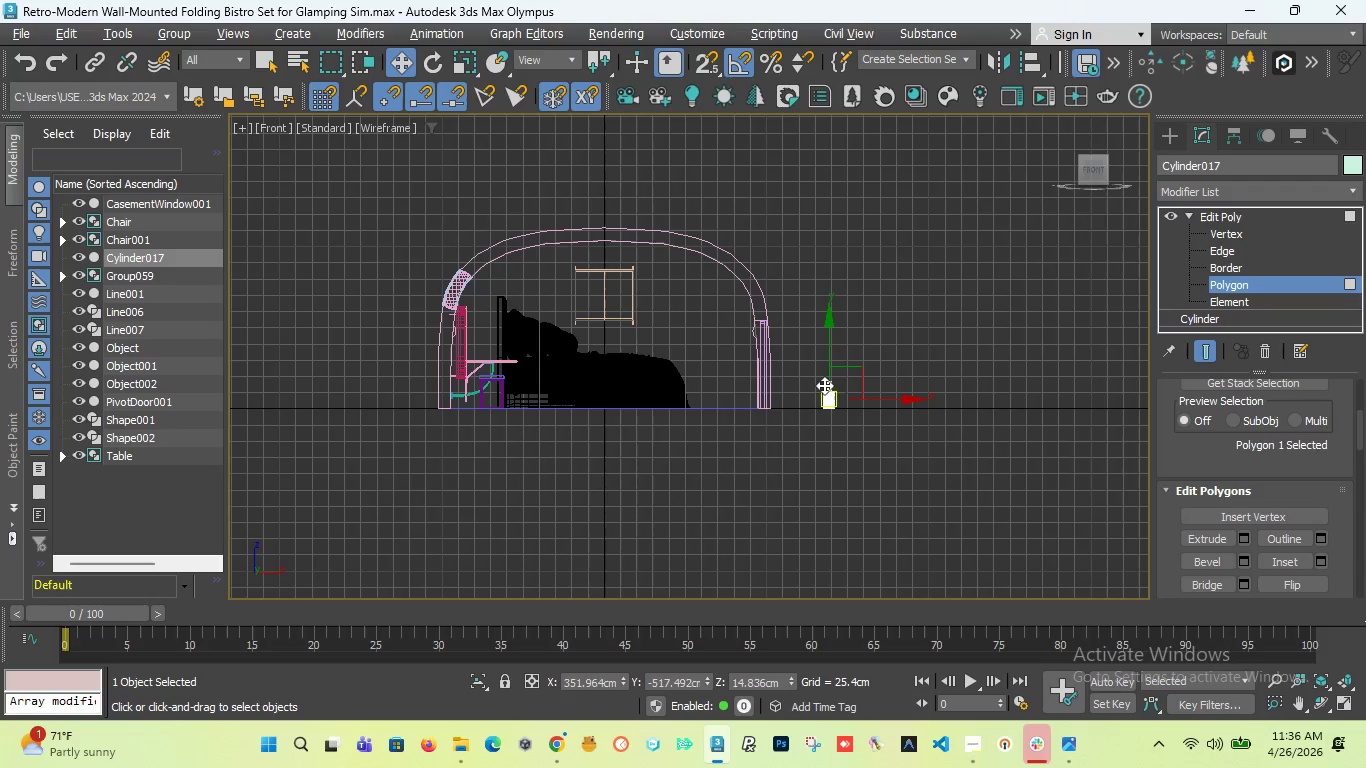 
scroll: coordinate [770, 366], scroll_direction: up, amount: 9.0
 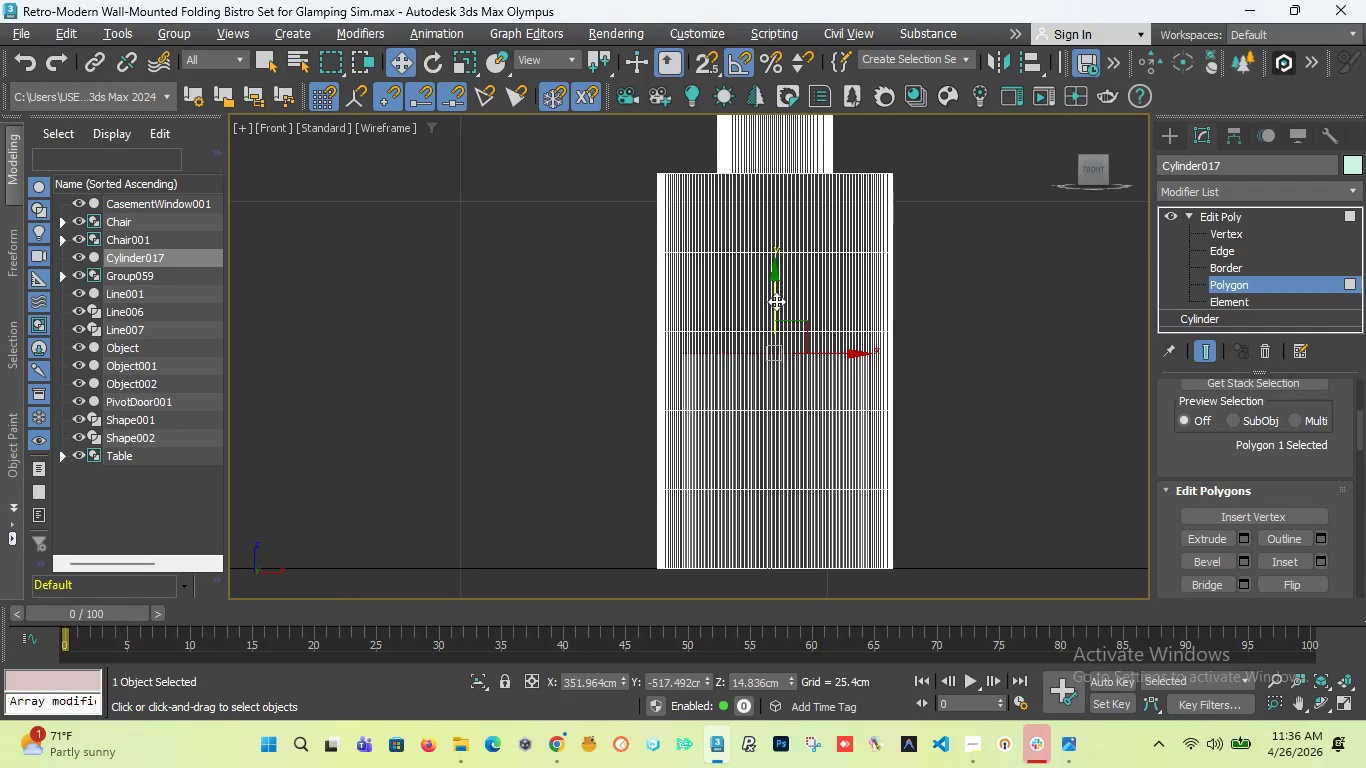 
left_click_drag(start_coordinate=[776, 301], to_coordinate=[788, 164])
 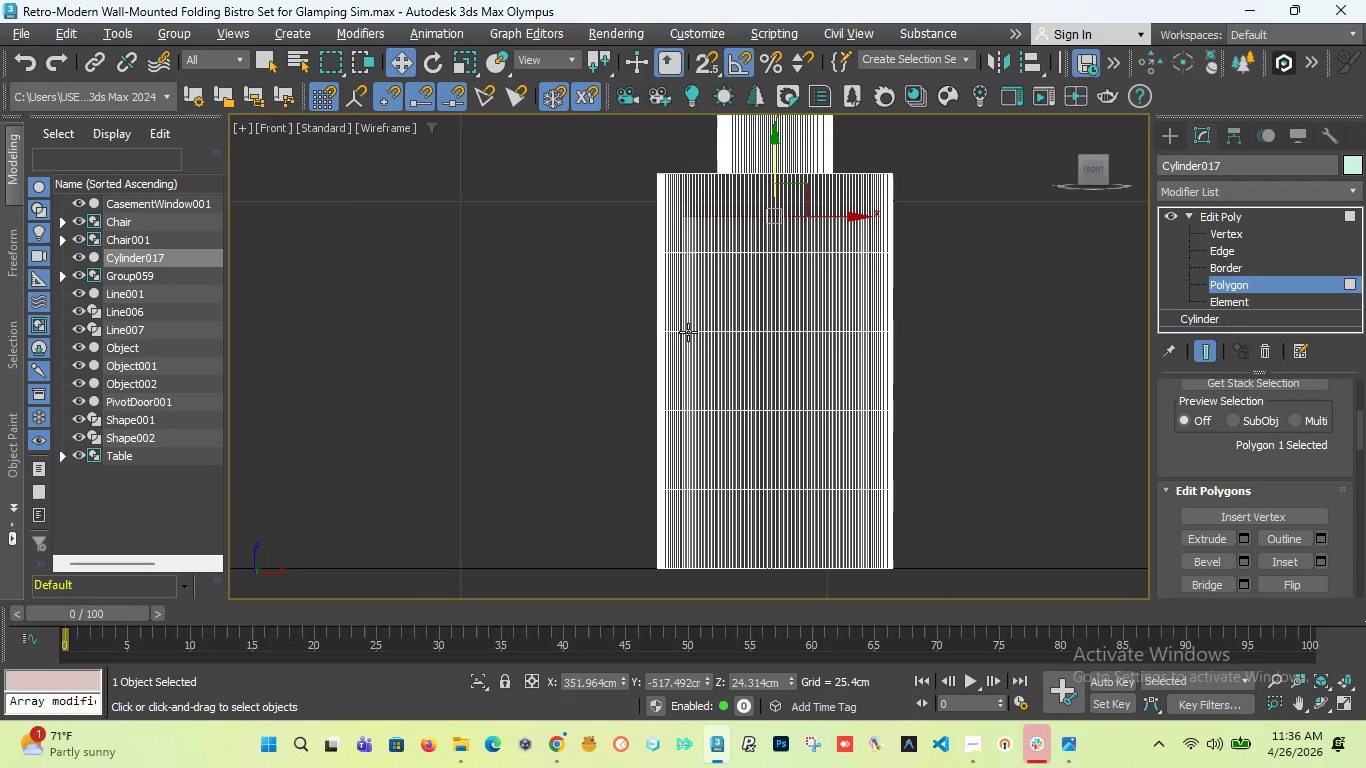 
scroll: coordinate [690, 335], scroll_direction: down, amount: 2.0
 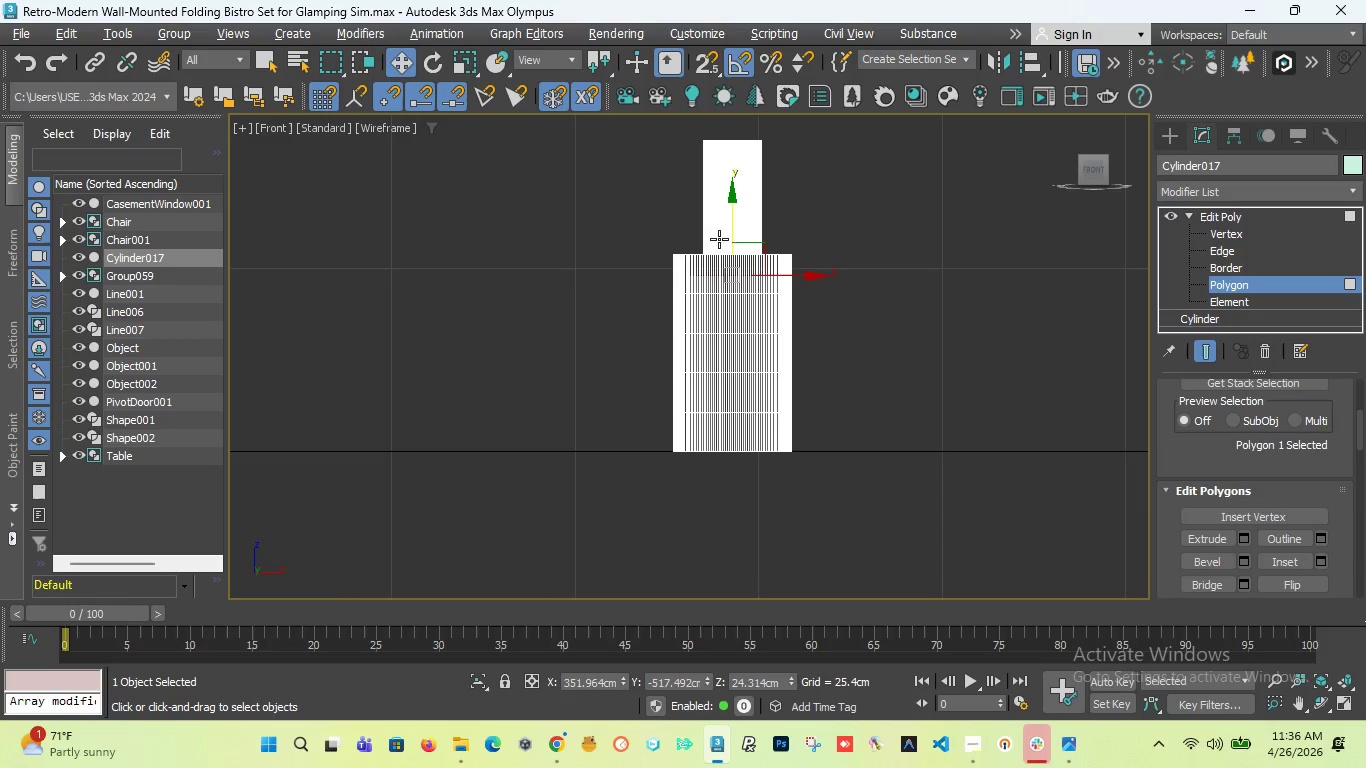 
scroll: coordinate [739, 284], scroll_direction: up, amount: 6.0
 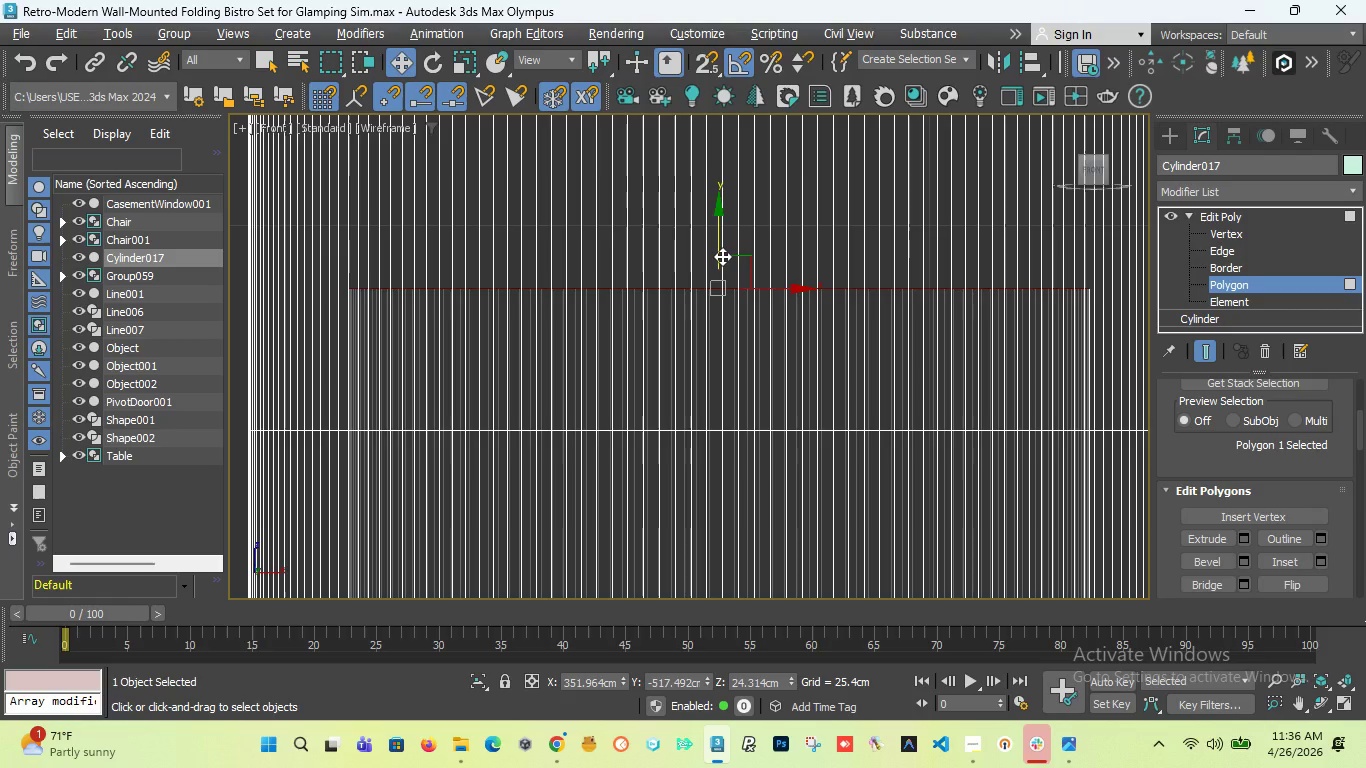 
left_click_drag(start_coordinate=[722, 256], to_coordinate=[723, 230])
 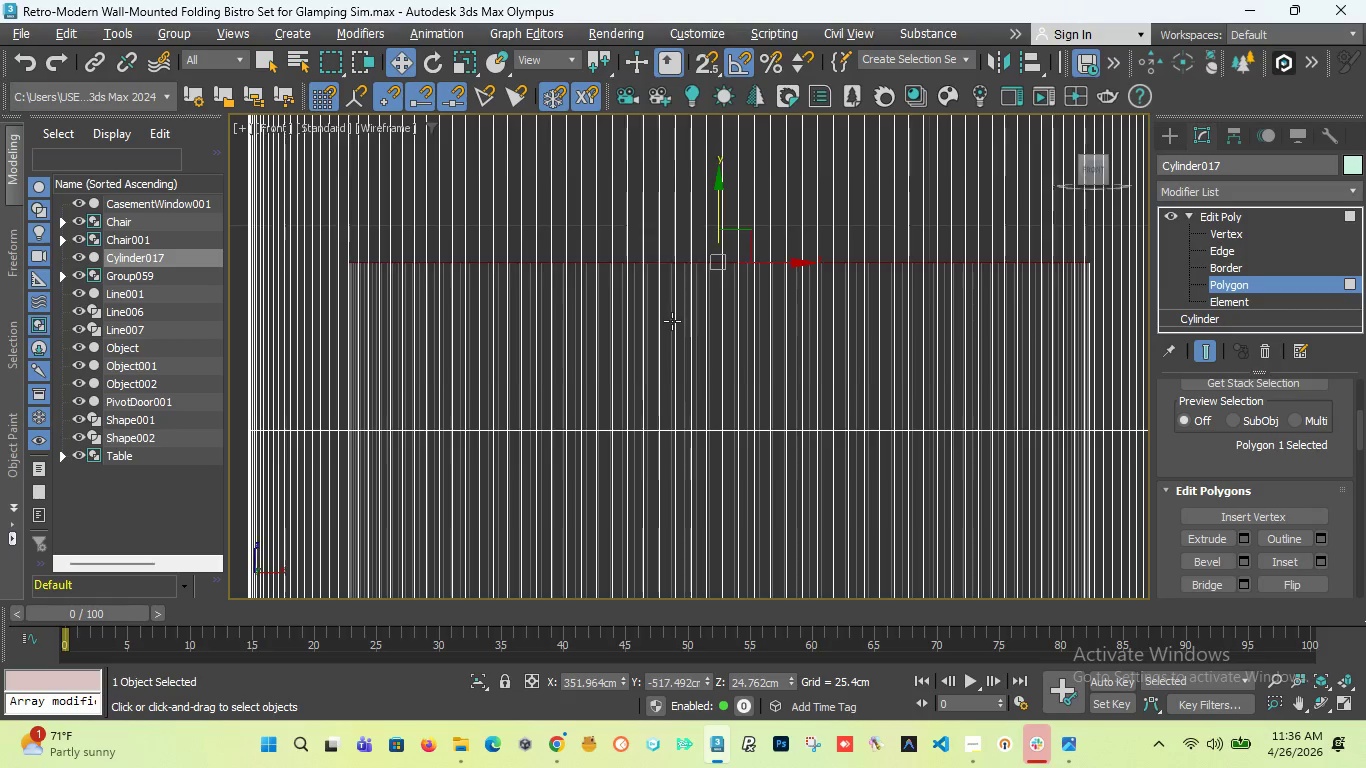 
scroll: coordinate [672, 350], scroll_direction: down, amount: 6.0
 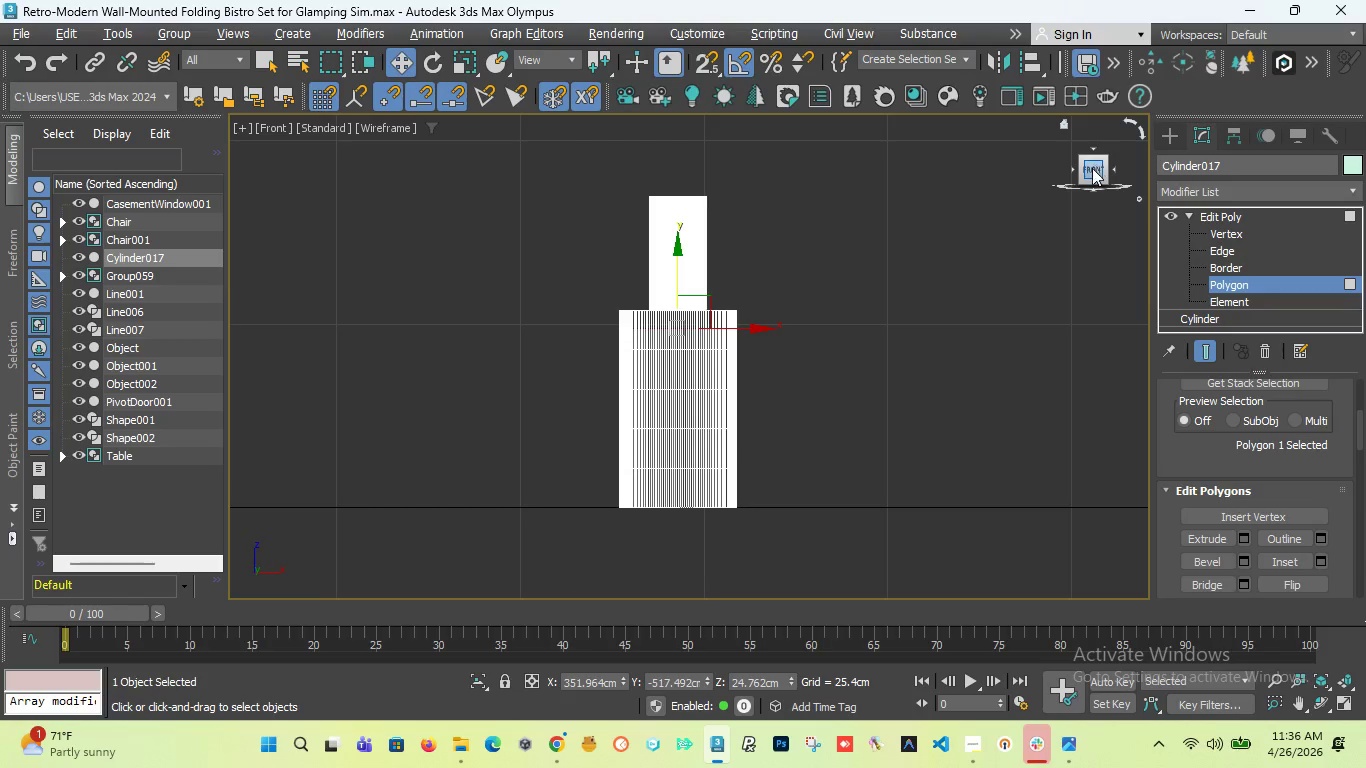 
left_click_drag(start_coordinate=[1091, 169], to_coordinate=[1077, 149])
 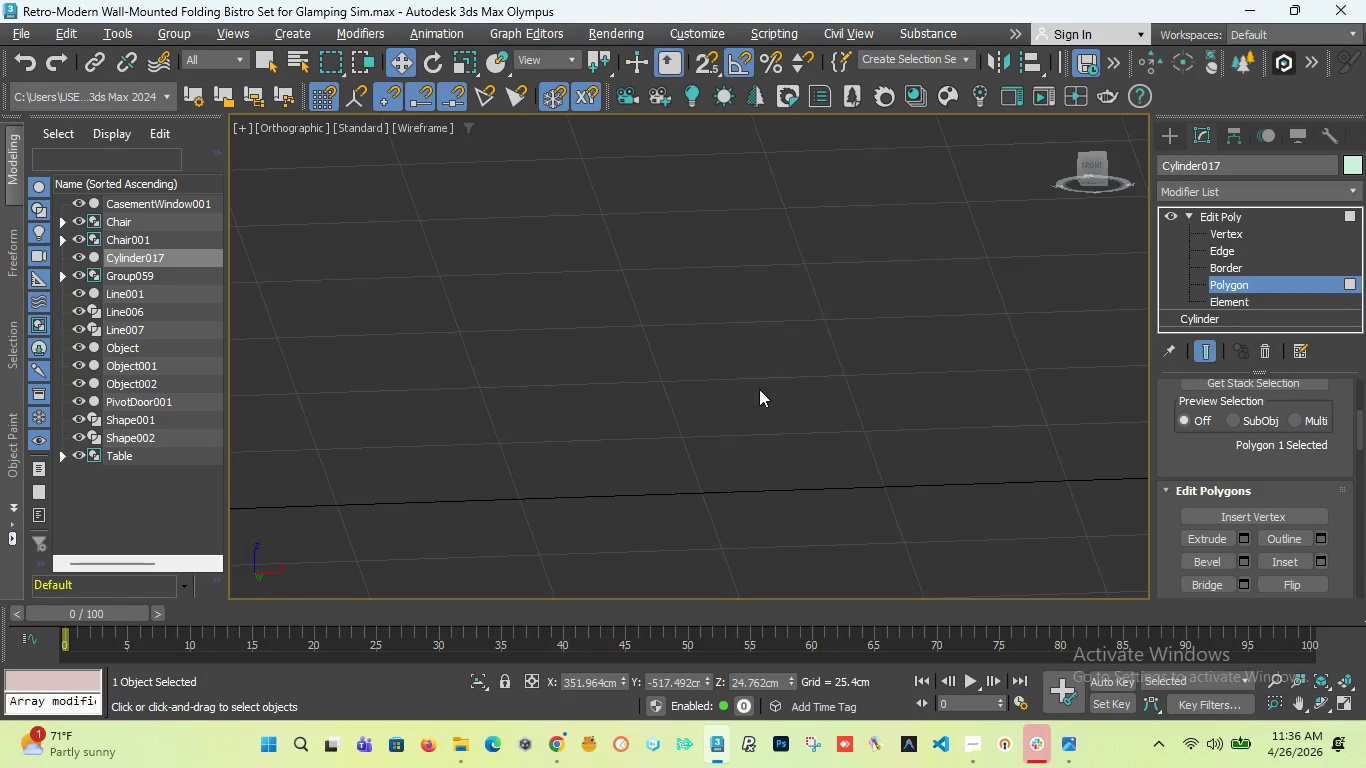 
scroll: coordinate [712, 298], scroll_direction: down, amount: 6.0
 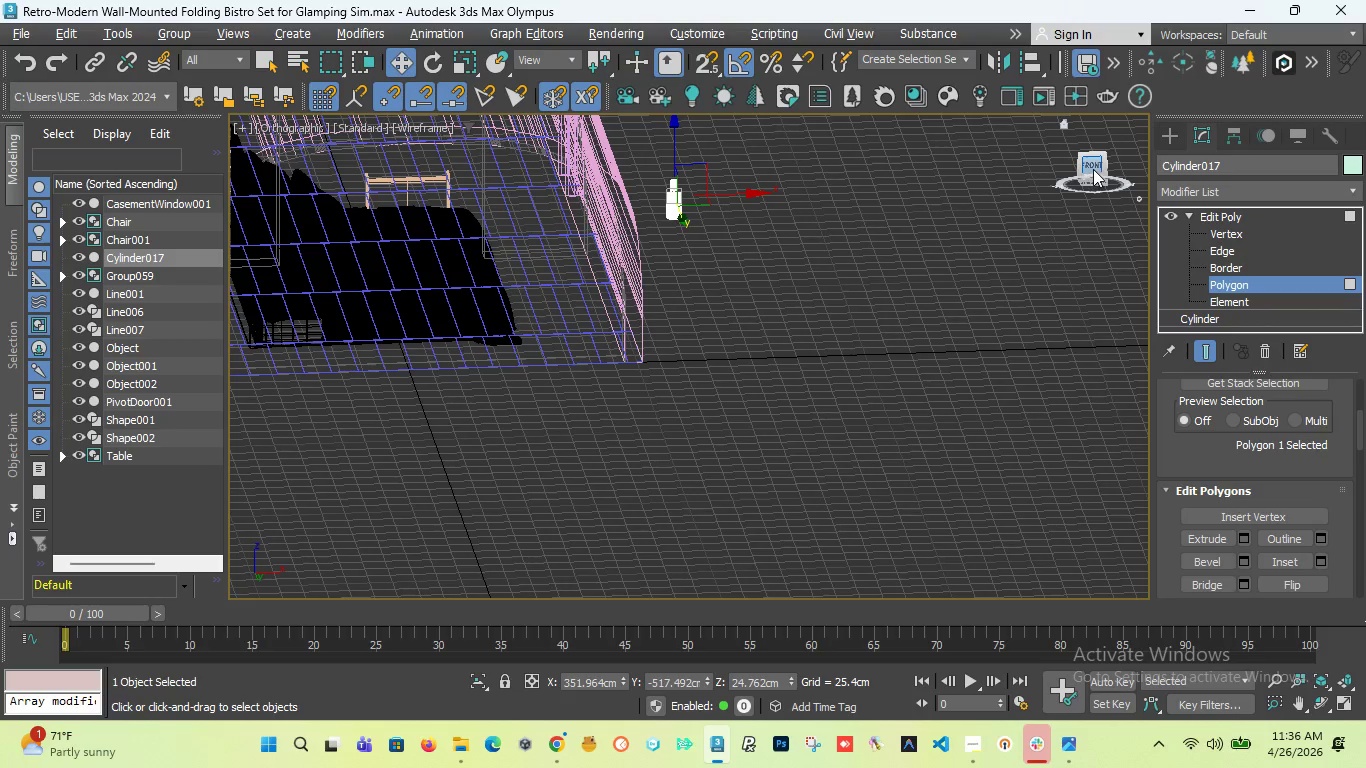 
left_click_drag(start_coordinate=[1093, 169], to_coordinate=[1079, 153])
 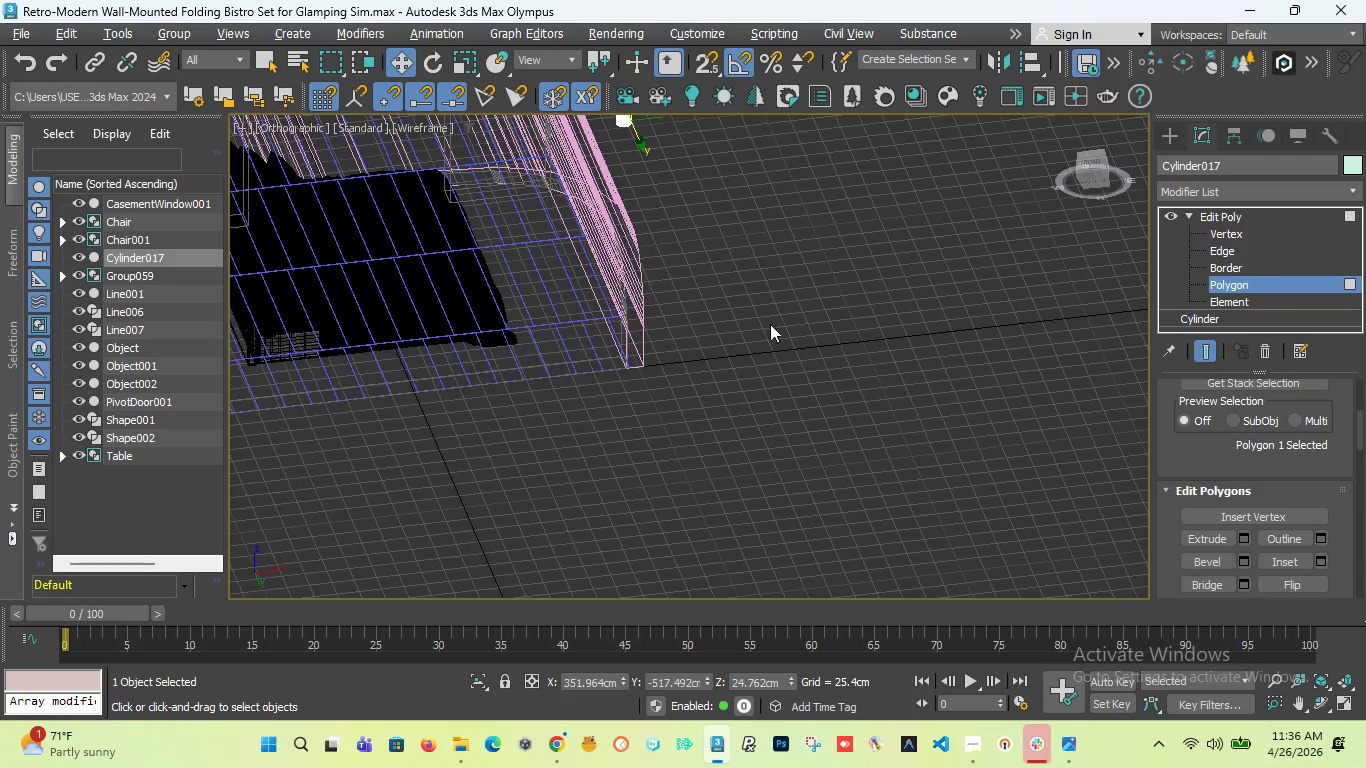 
scroll: coordinate [774, 335], scroll_direction: down, amount: 2.0
 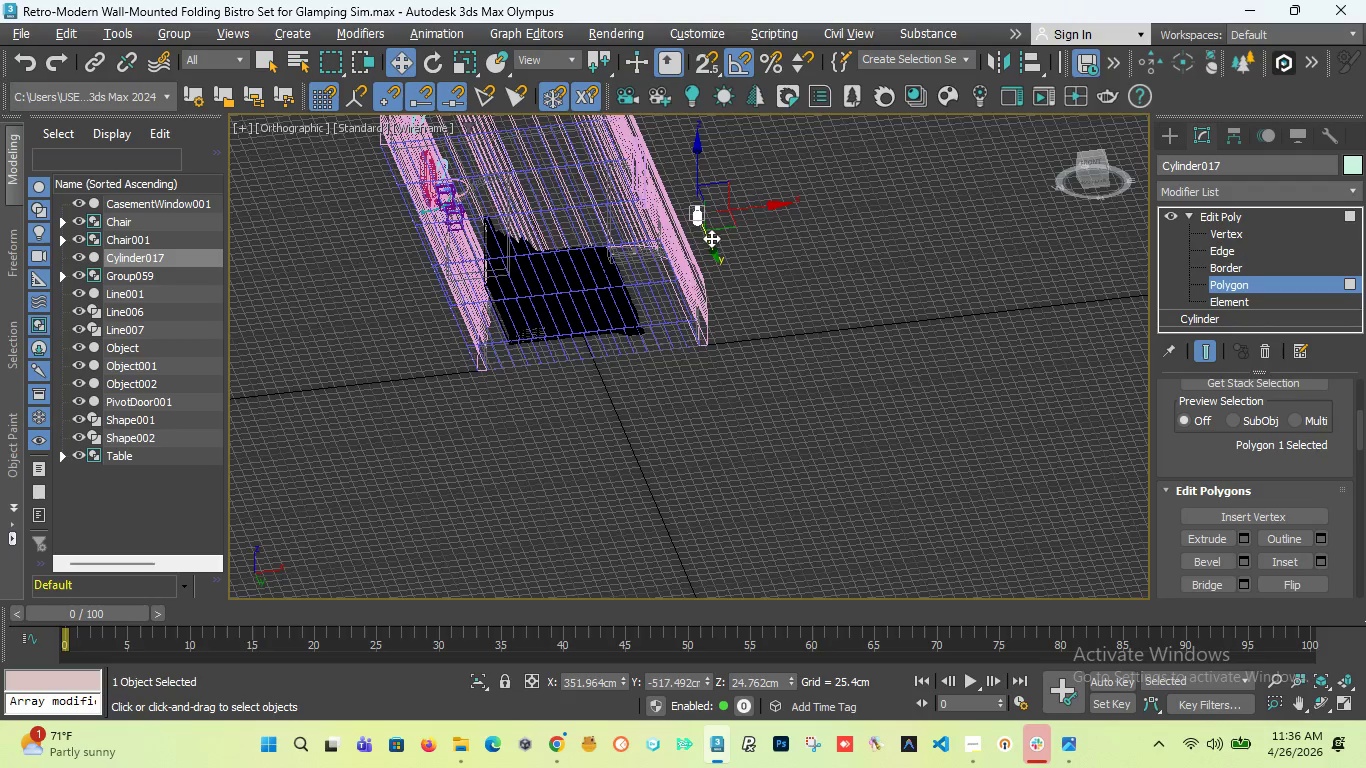 
scroll: coordinate [686, 214], scroll_direction: up, amount: 7.0
 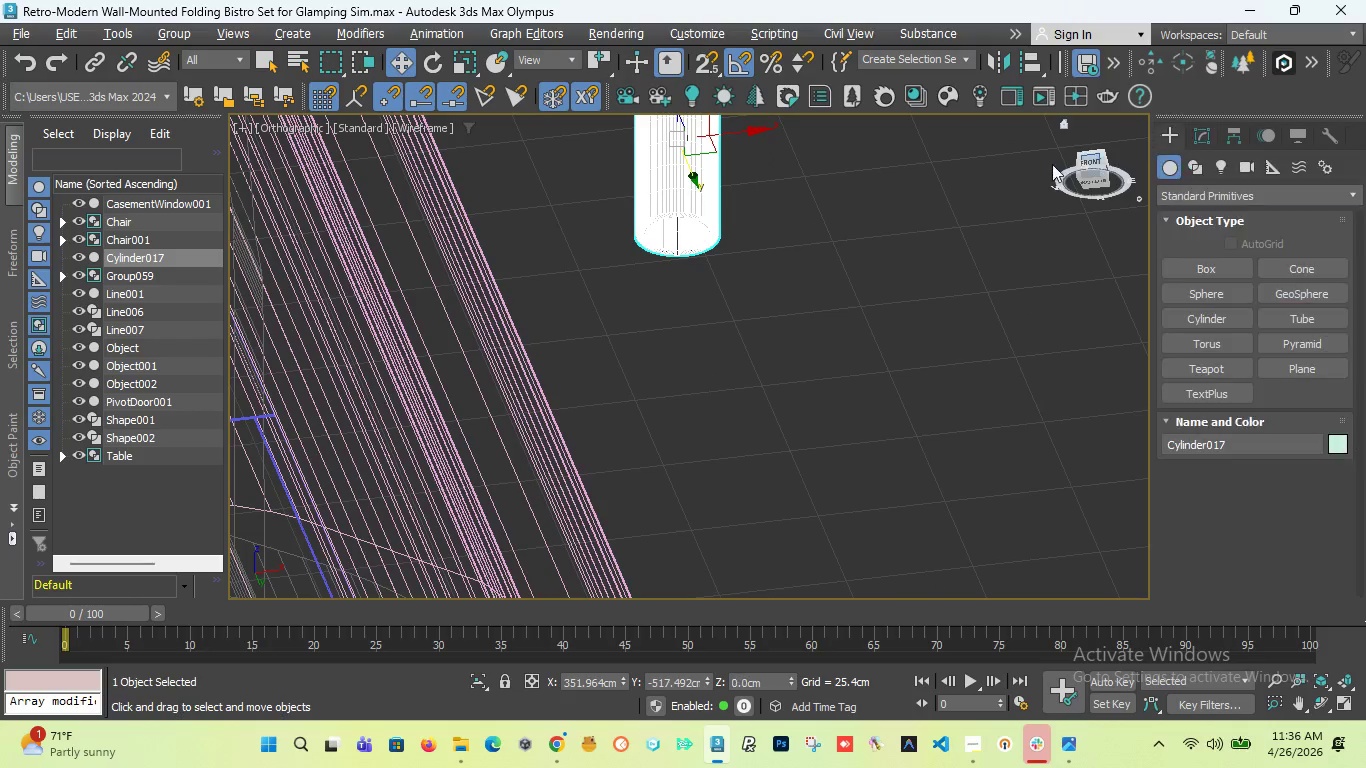 
left_click([729, 256])
 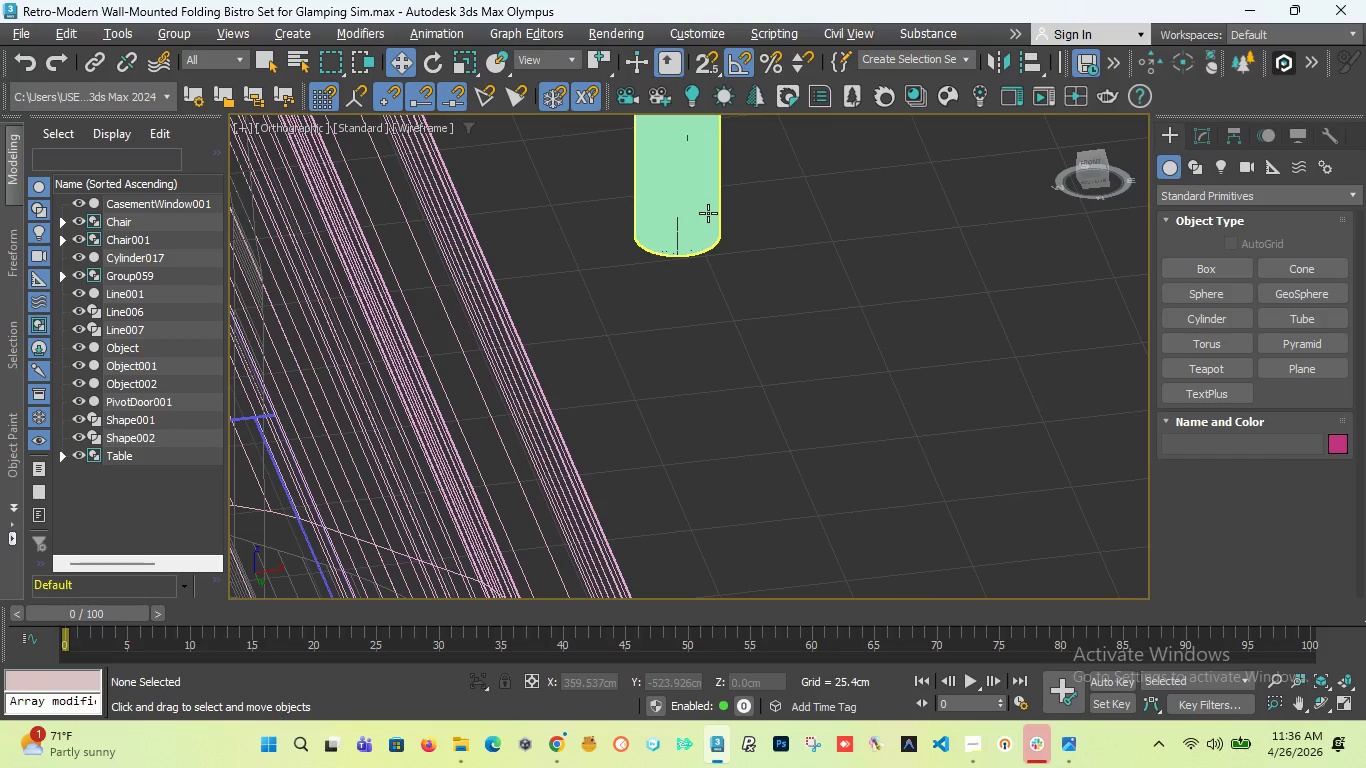 
left_click([708, 213])
 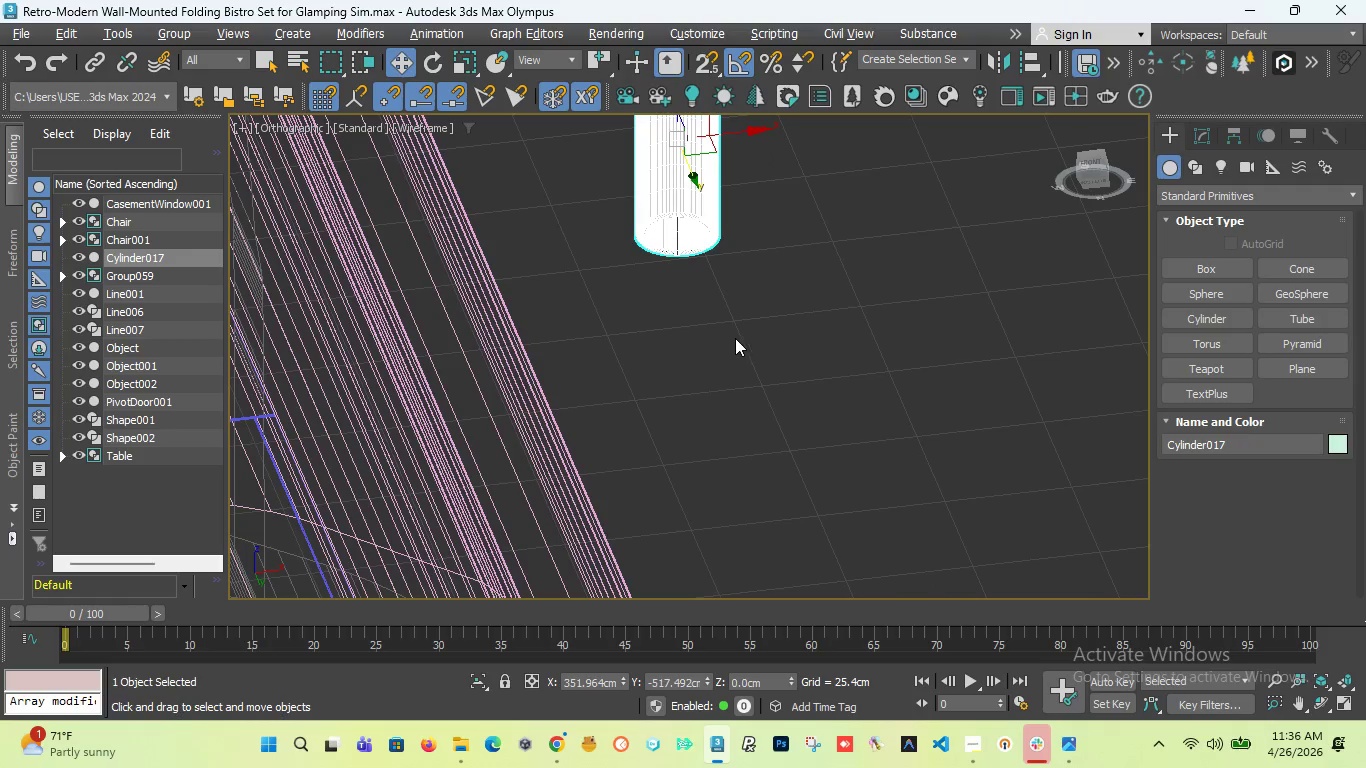 
scroll: coordinate [735, 338], scroll_direction: down, amount: 4.0
 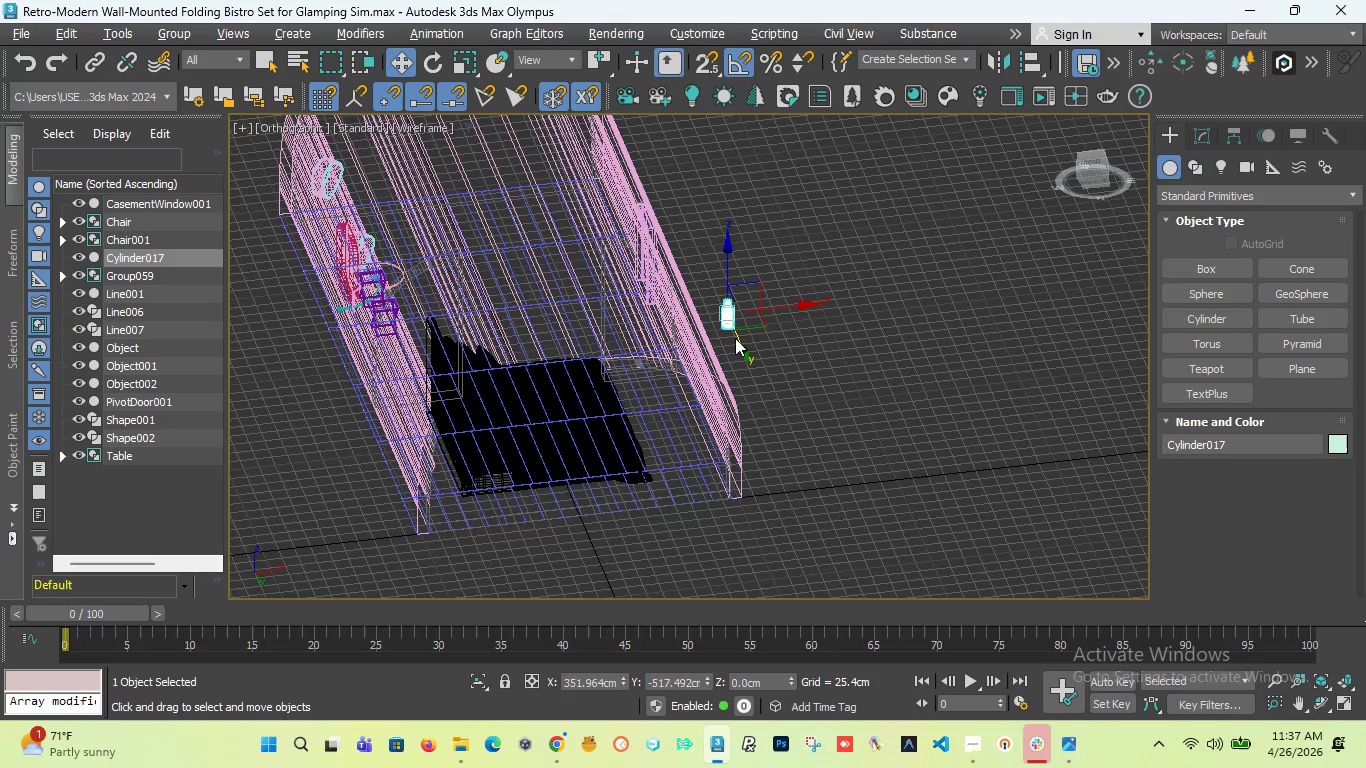 
key(T)
 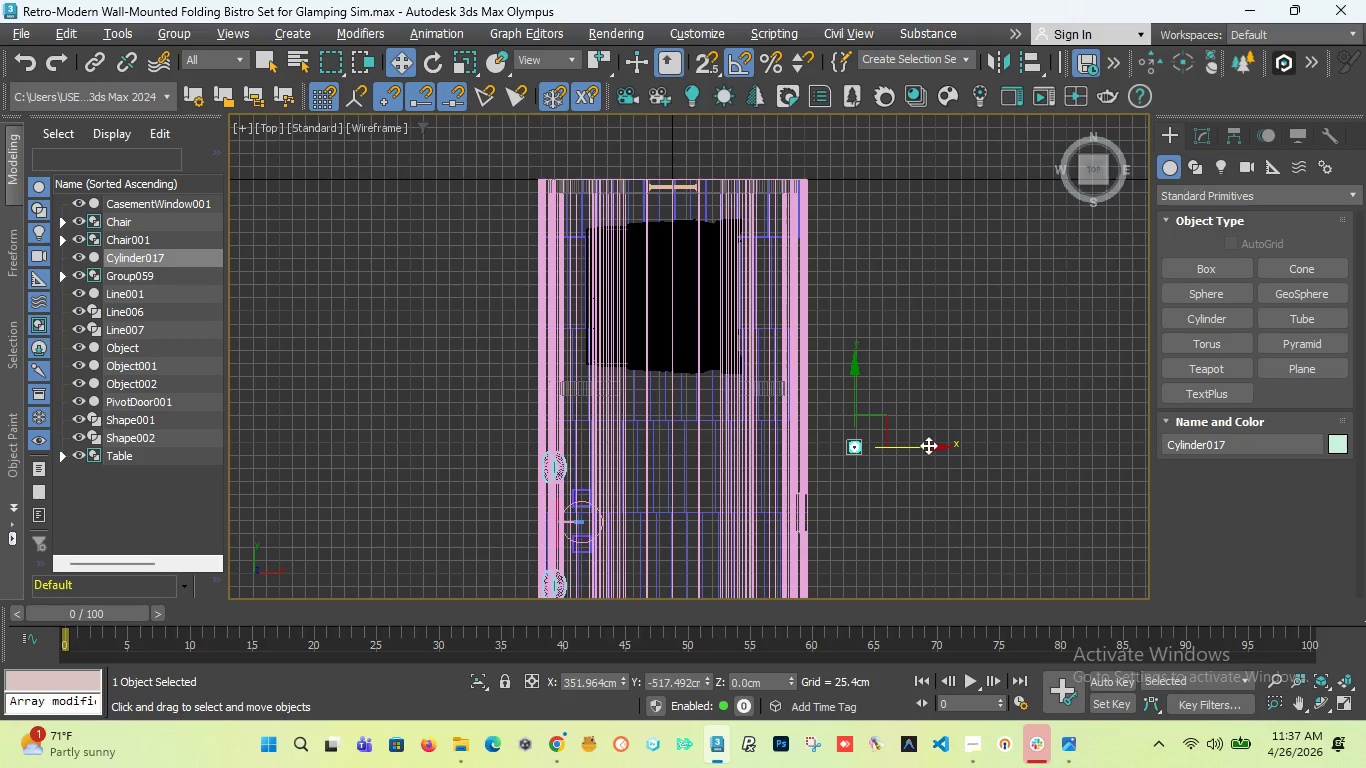 
left_click_drag(start_coordinate=[926, 445], to_coordinate=[744, 456])
 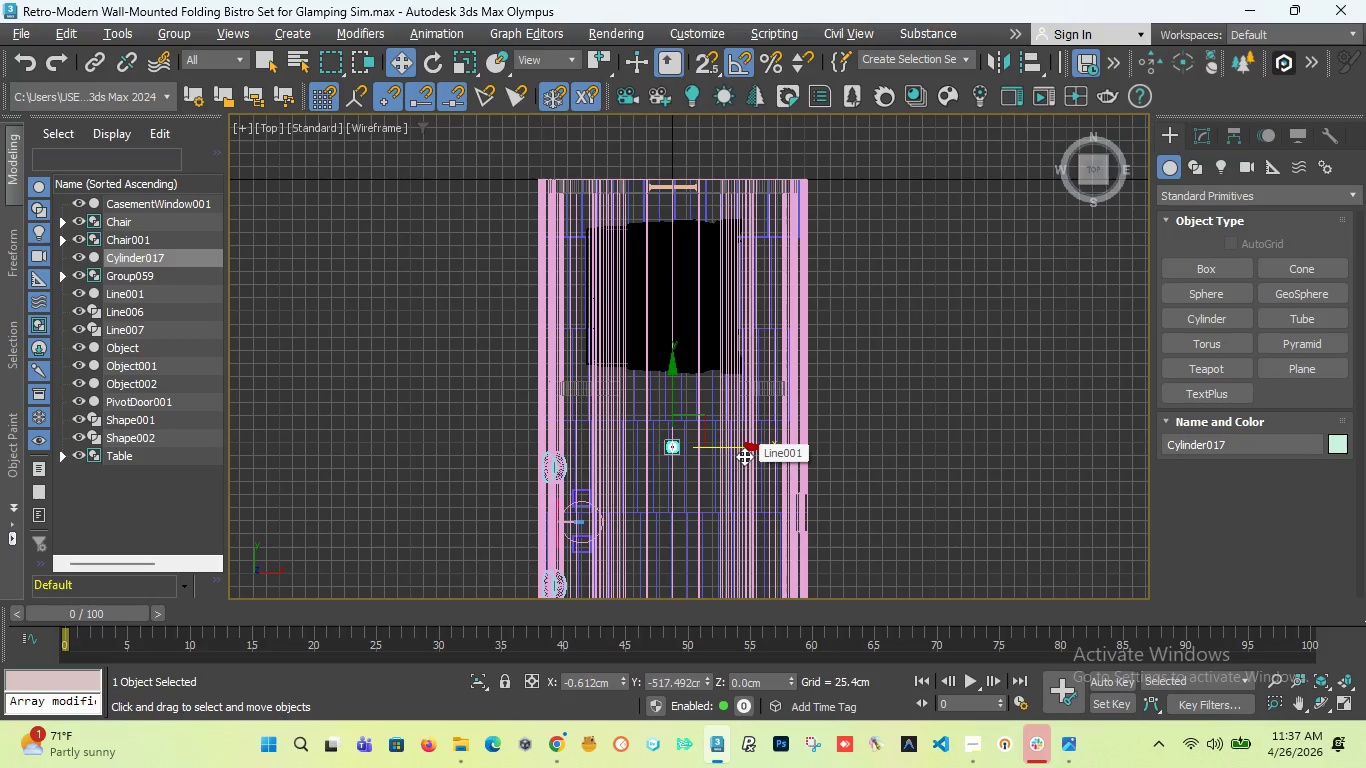 
key(F)
 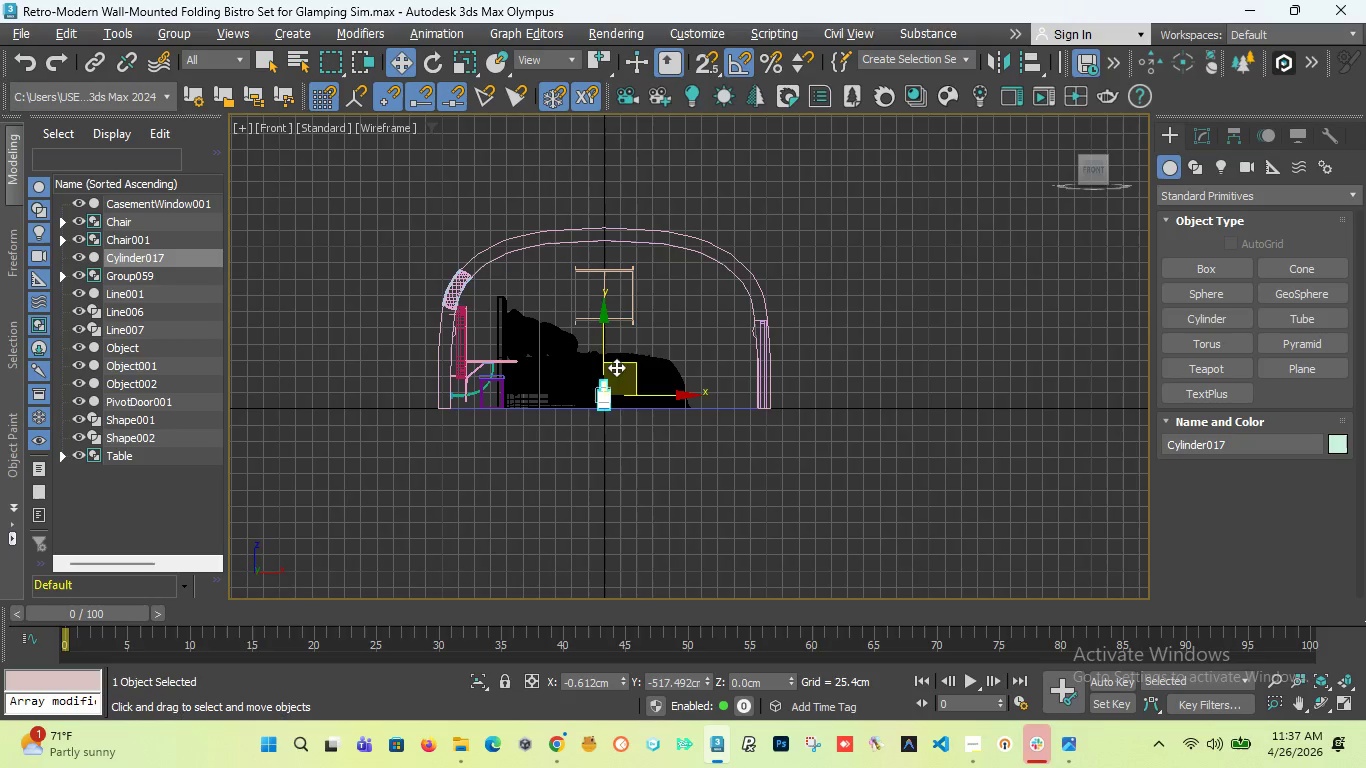 
scroll: coordinate [607, 367], scroll_direction: up, amount: 3.0
 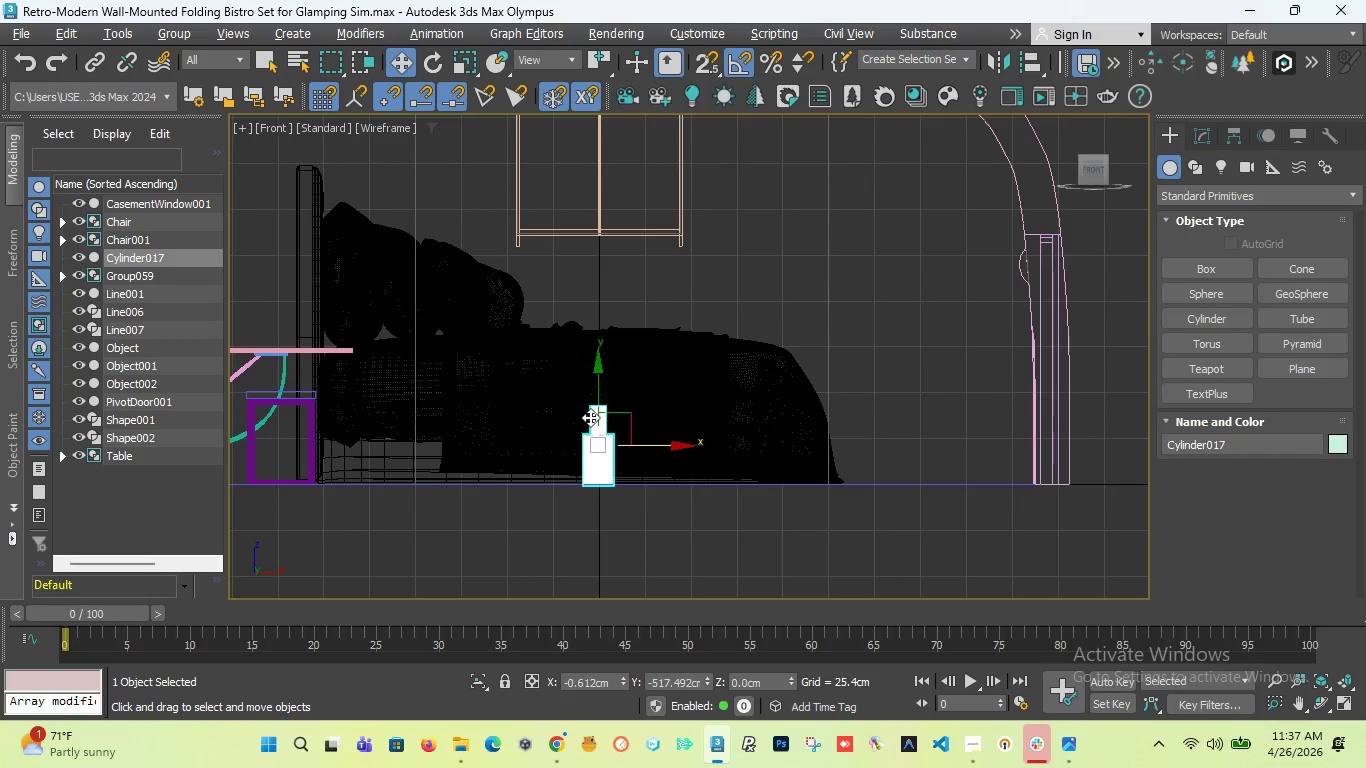 
scroll: coordinate [619, 429], scroll_direction: down, amount: 2.0
 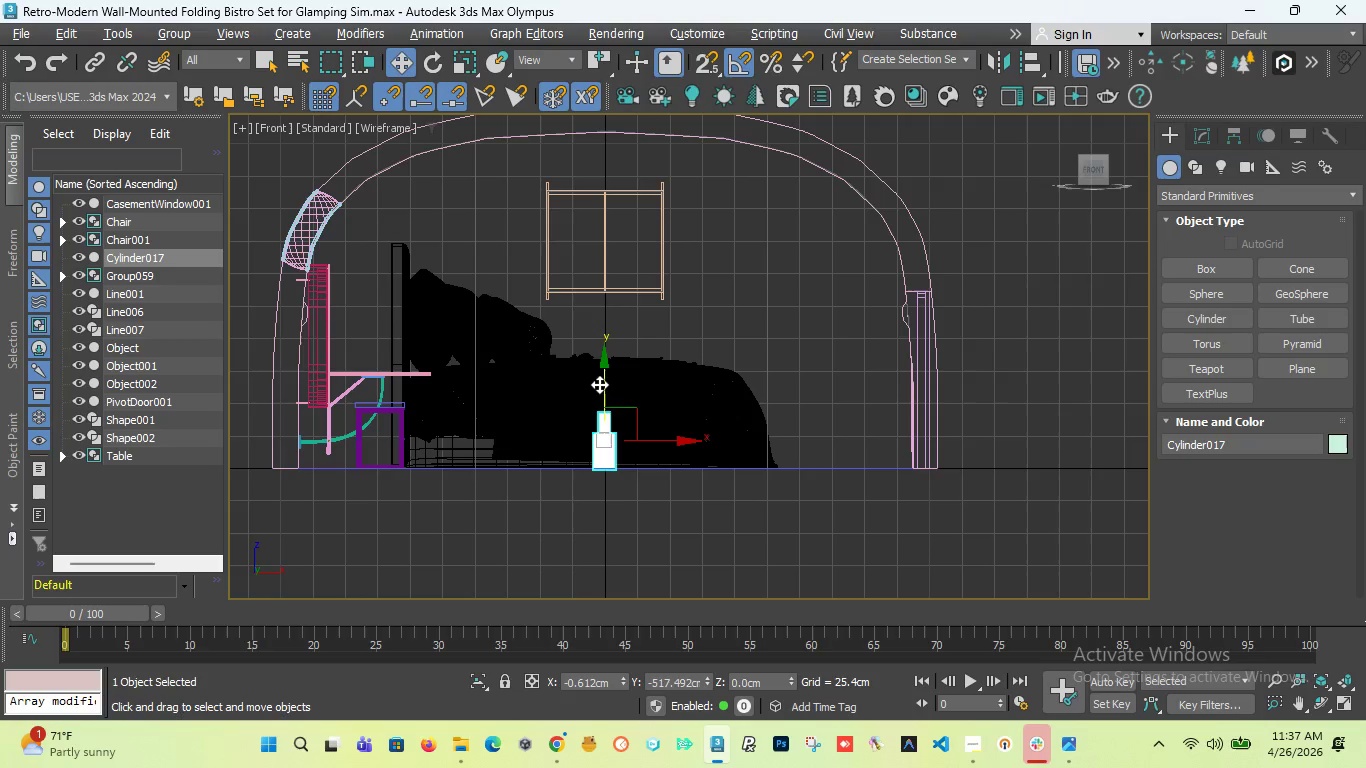 
left_click_drag(start_coordinate=[604, 383], to_coordinate=[647, 106])
 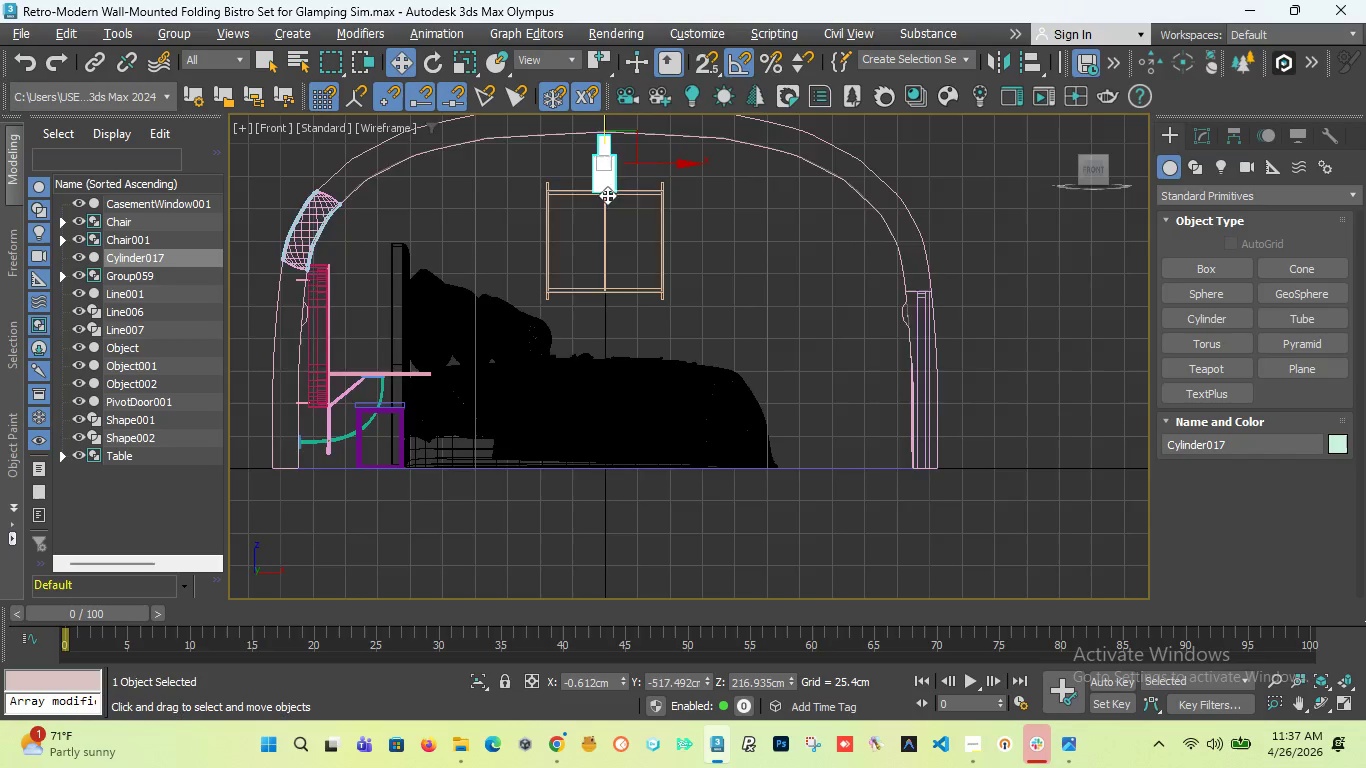 
left_click_drag(start_coordinate=[594, 175], to_coordinate=[607, 158])
 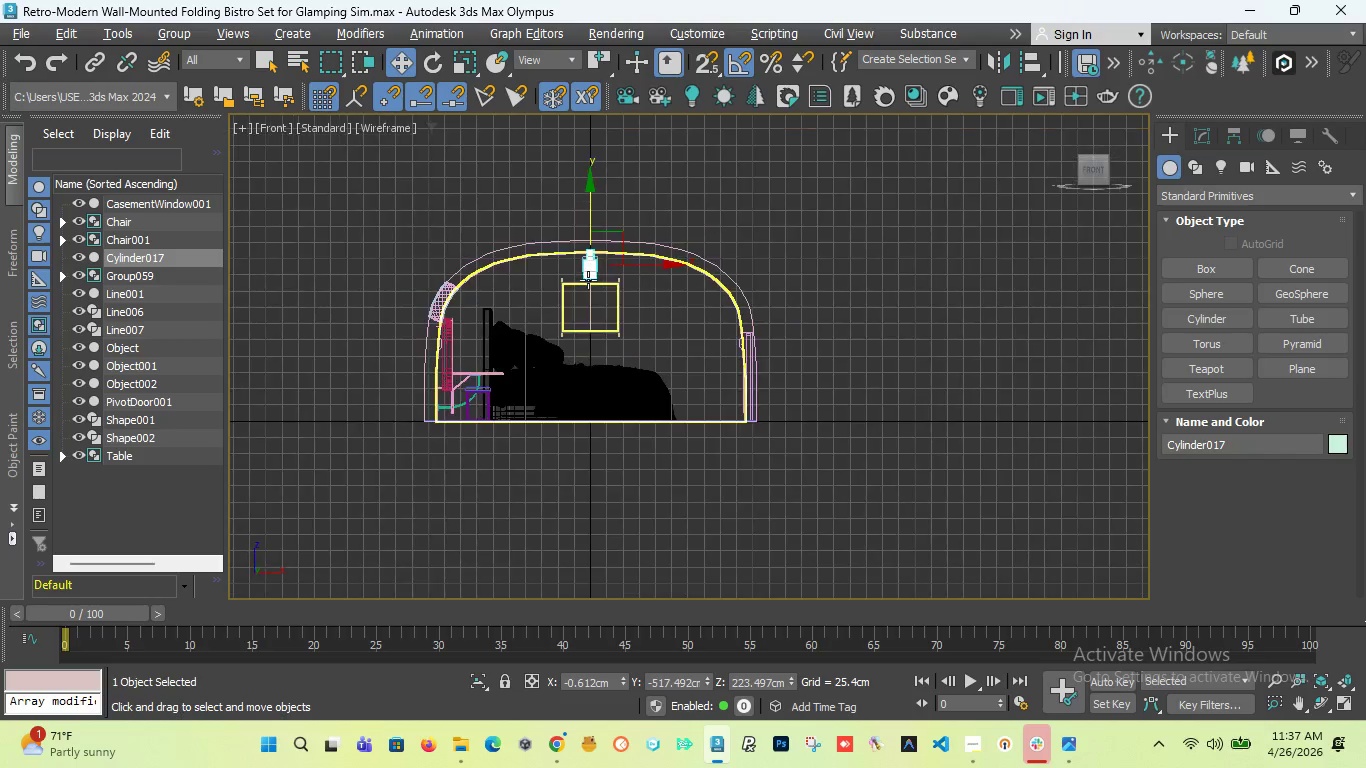 
key(T)
 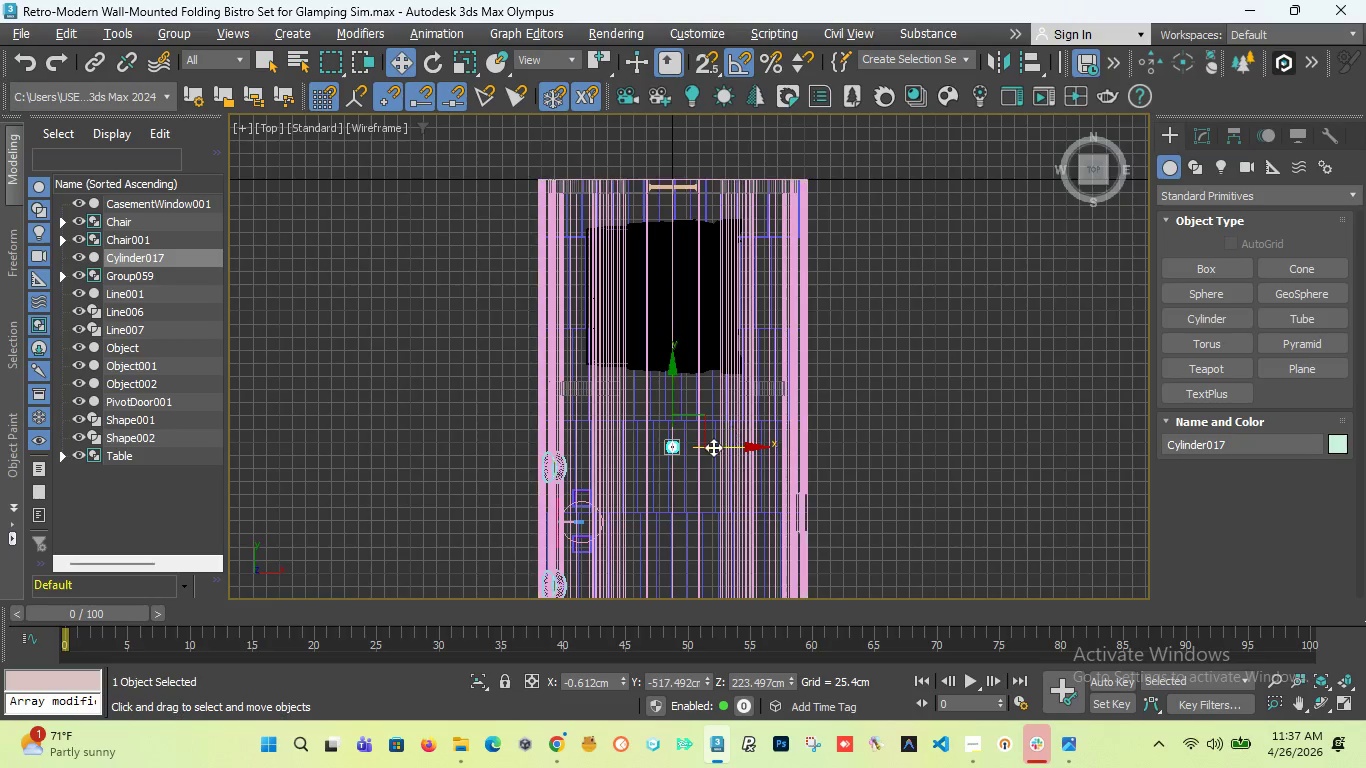 
scroll: coordinate [588, 280], scroll_direction: down, amount: 4.0
 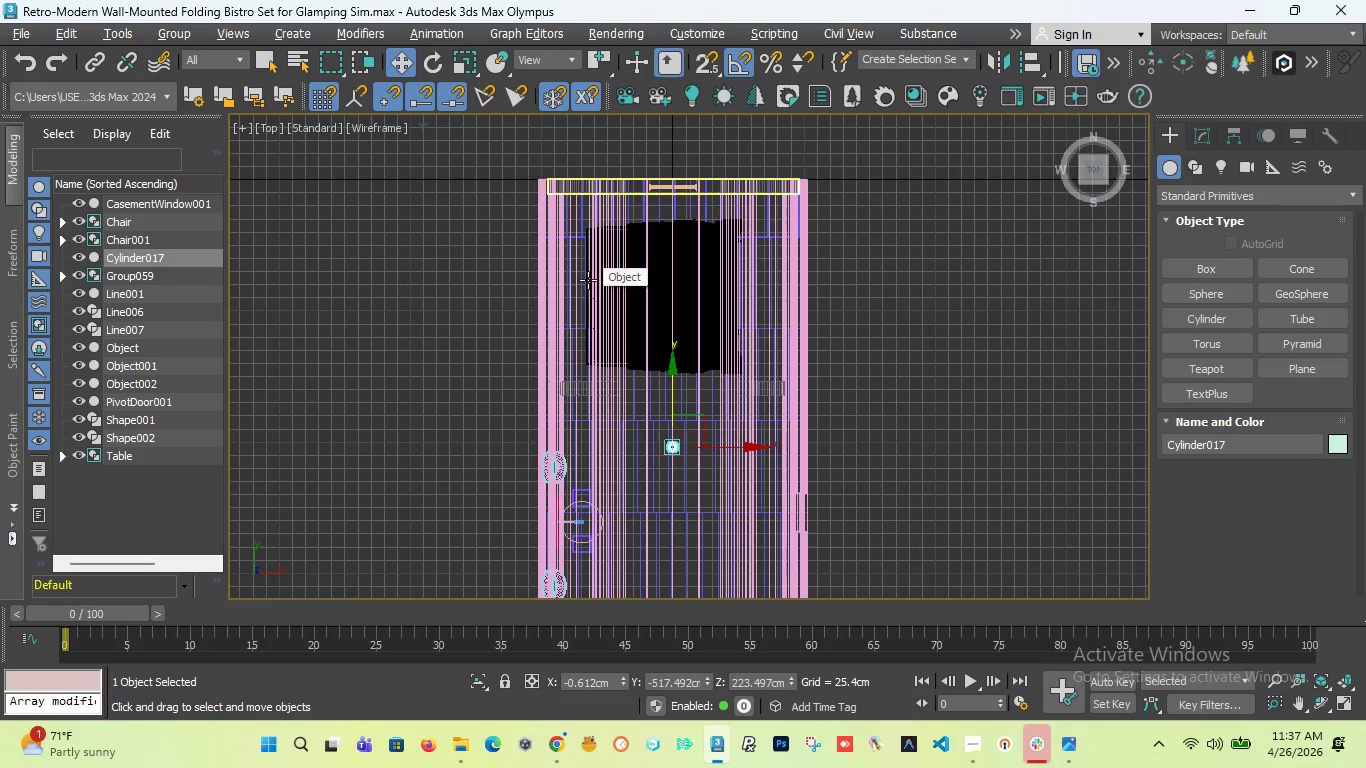 
scroll: coordinate [666, 442], scroll_direction: up, amount: 2.0
 